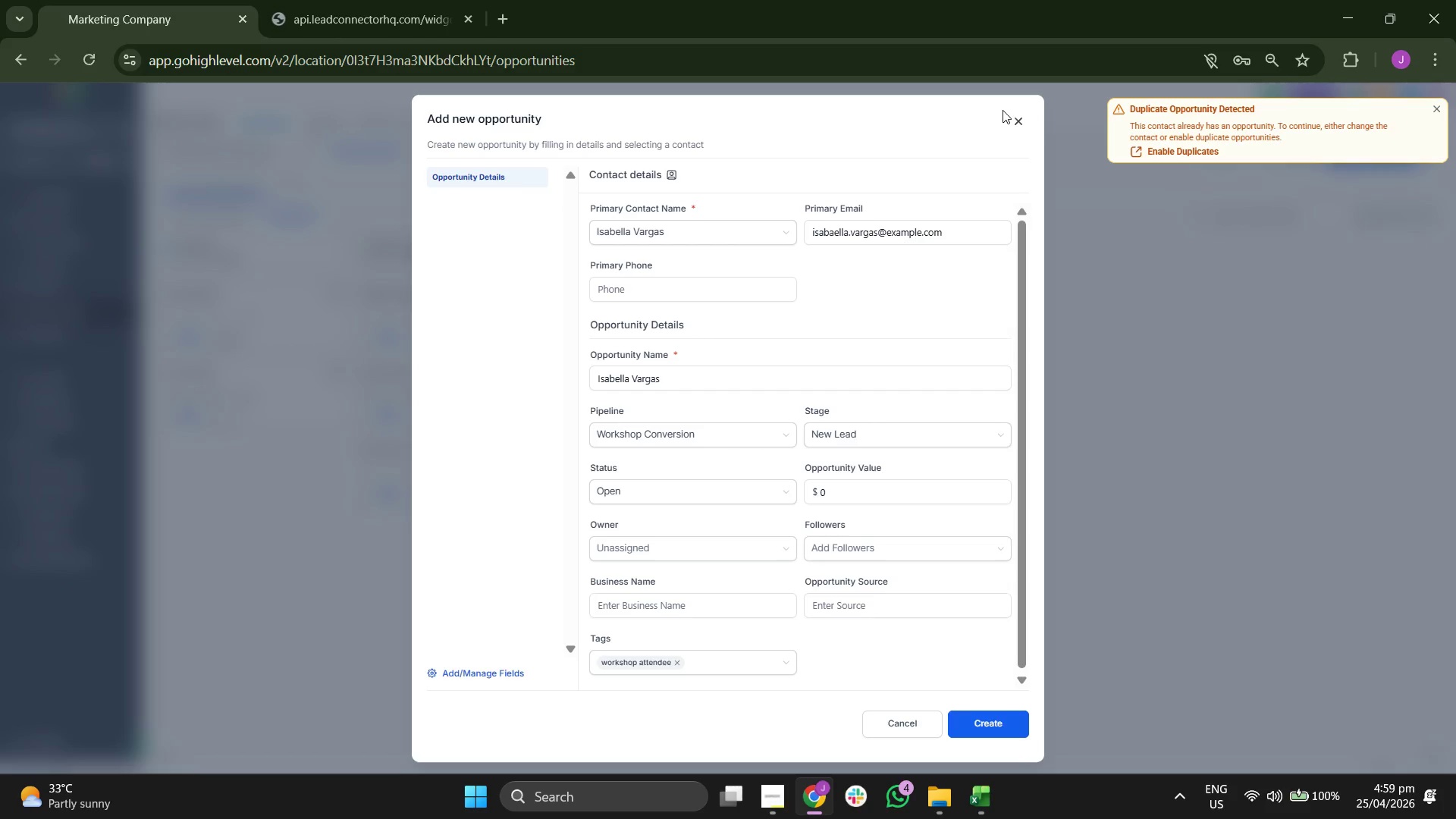 
left_click([1014, 118])
 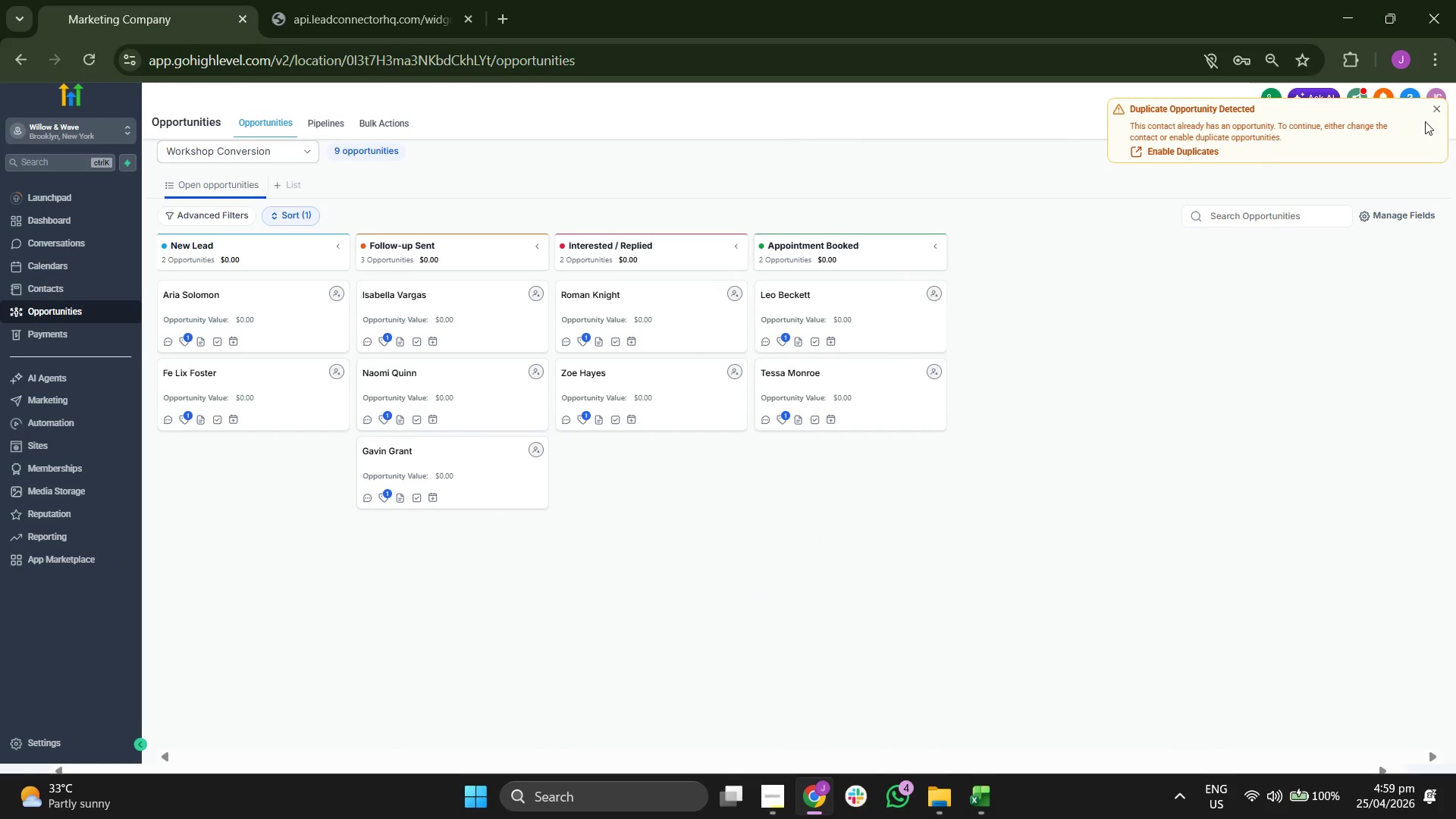 
left_click([1435, 113])
 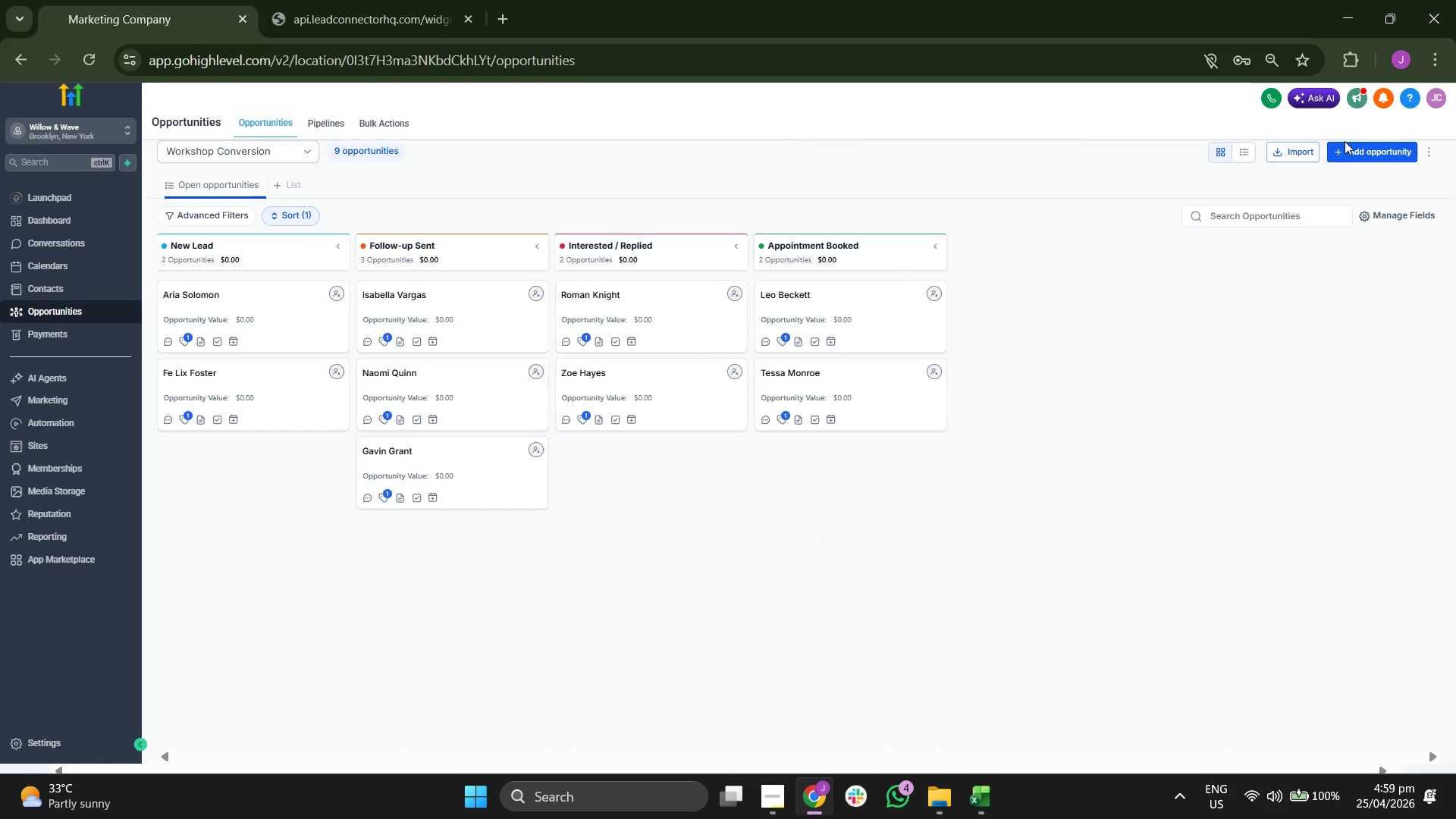 
left_click([1351, 146])
 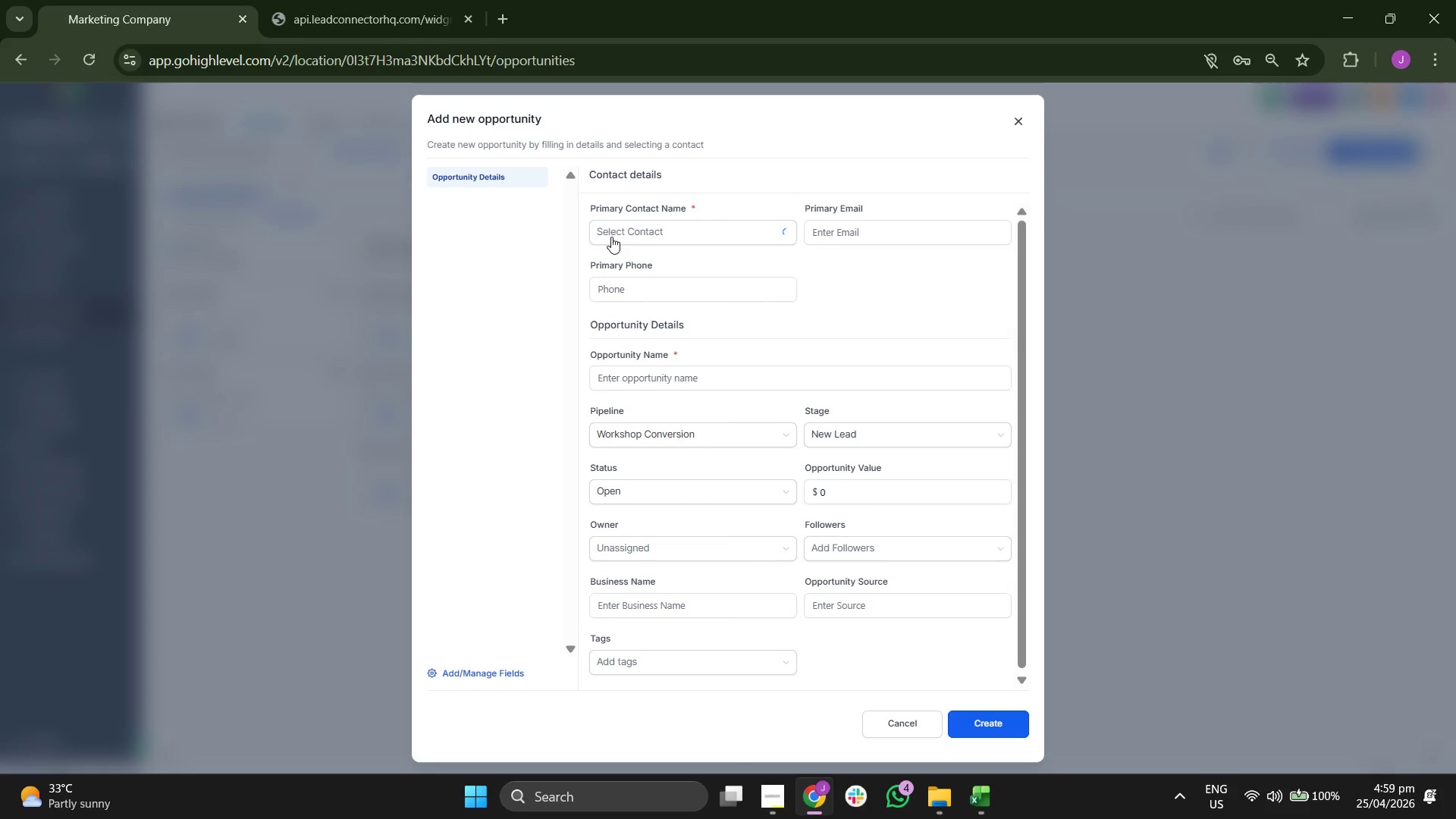 
left_click([661, 233])
 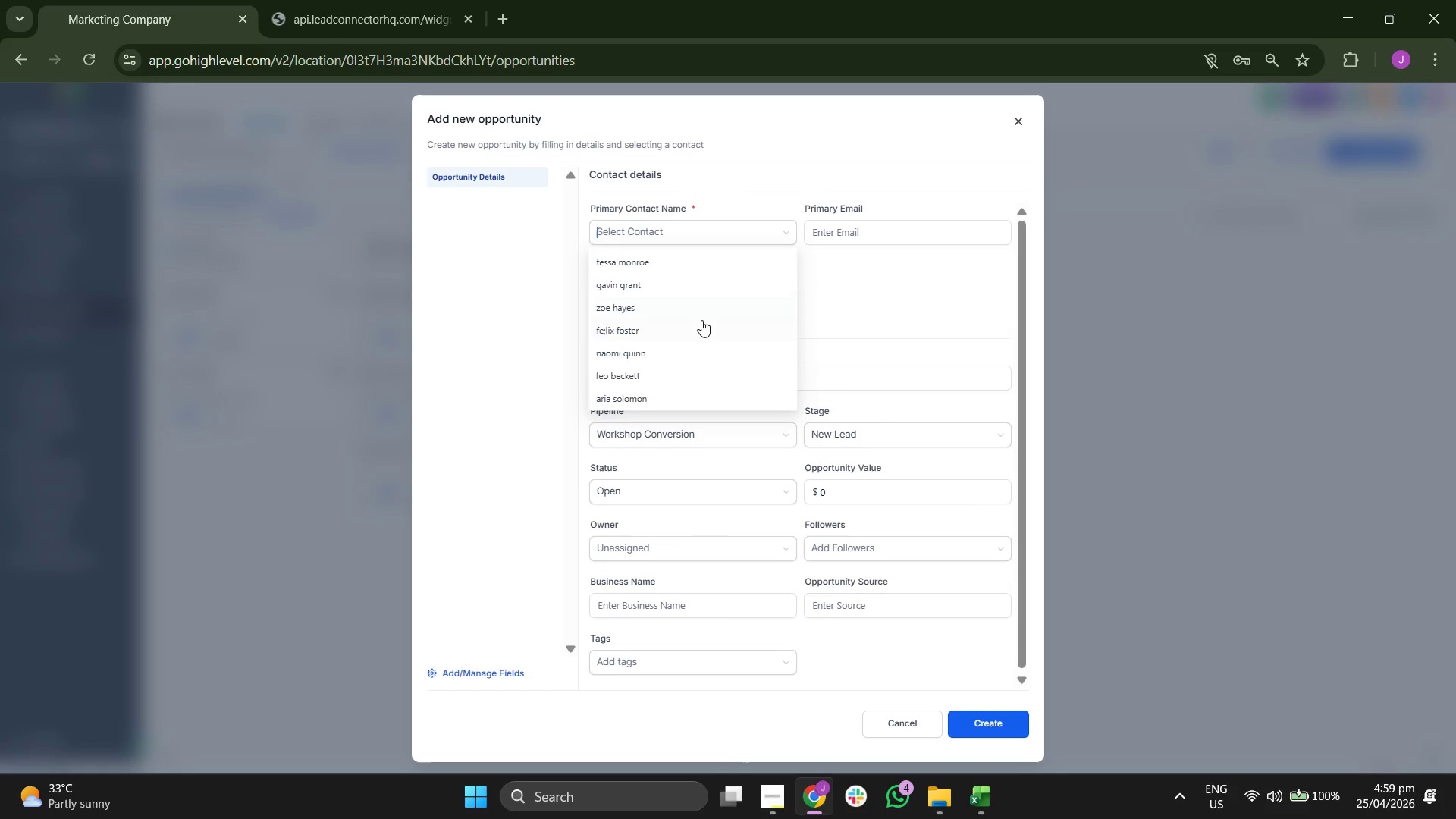 
scroll: coordinate [701, 320], scroll_direction: down, amount: 1.0
 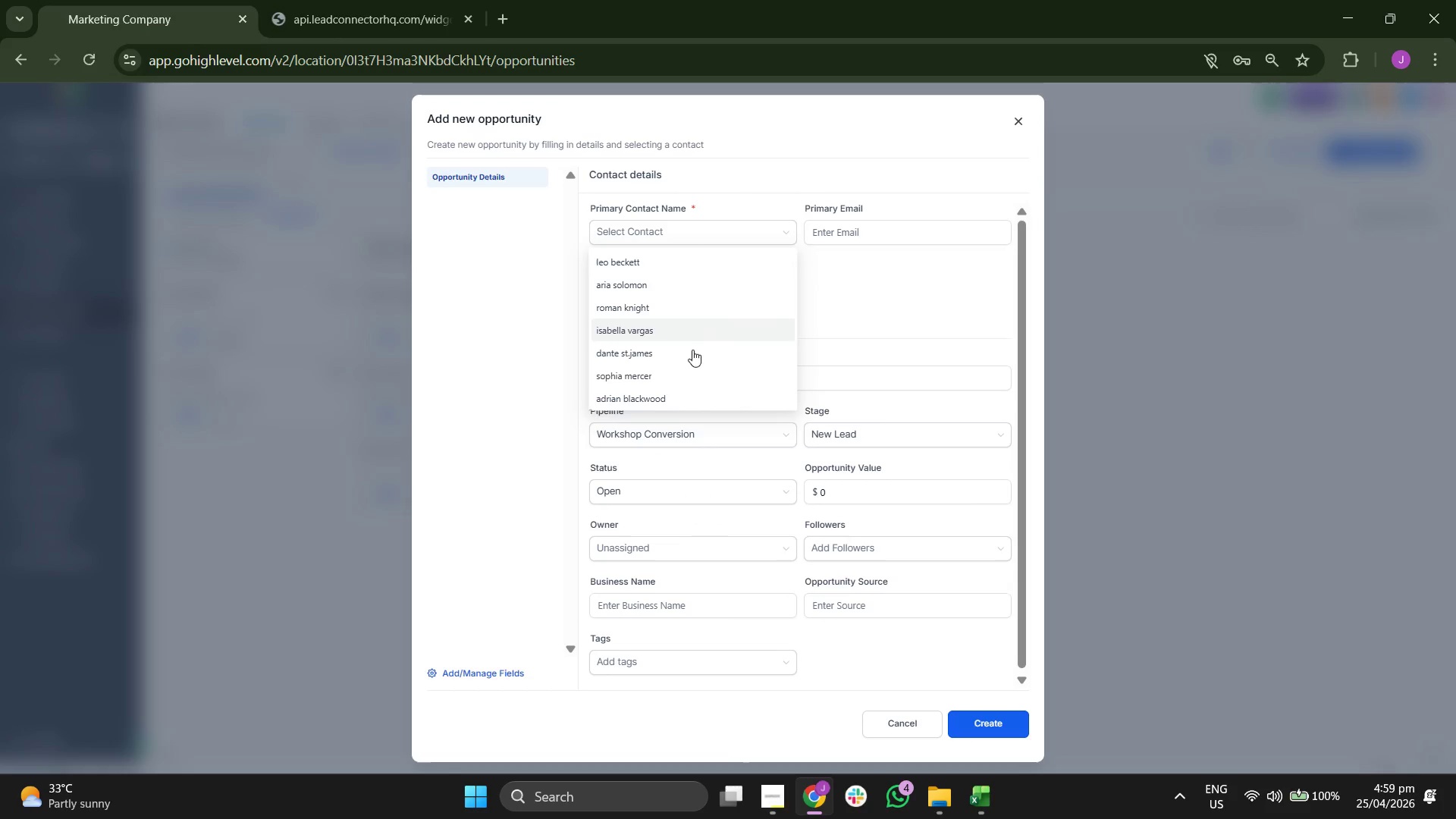 
left_click([692, 356])
 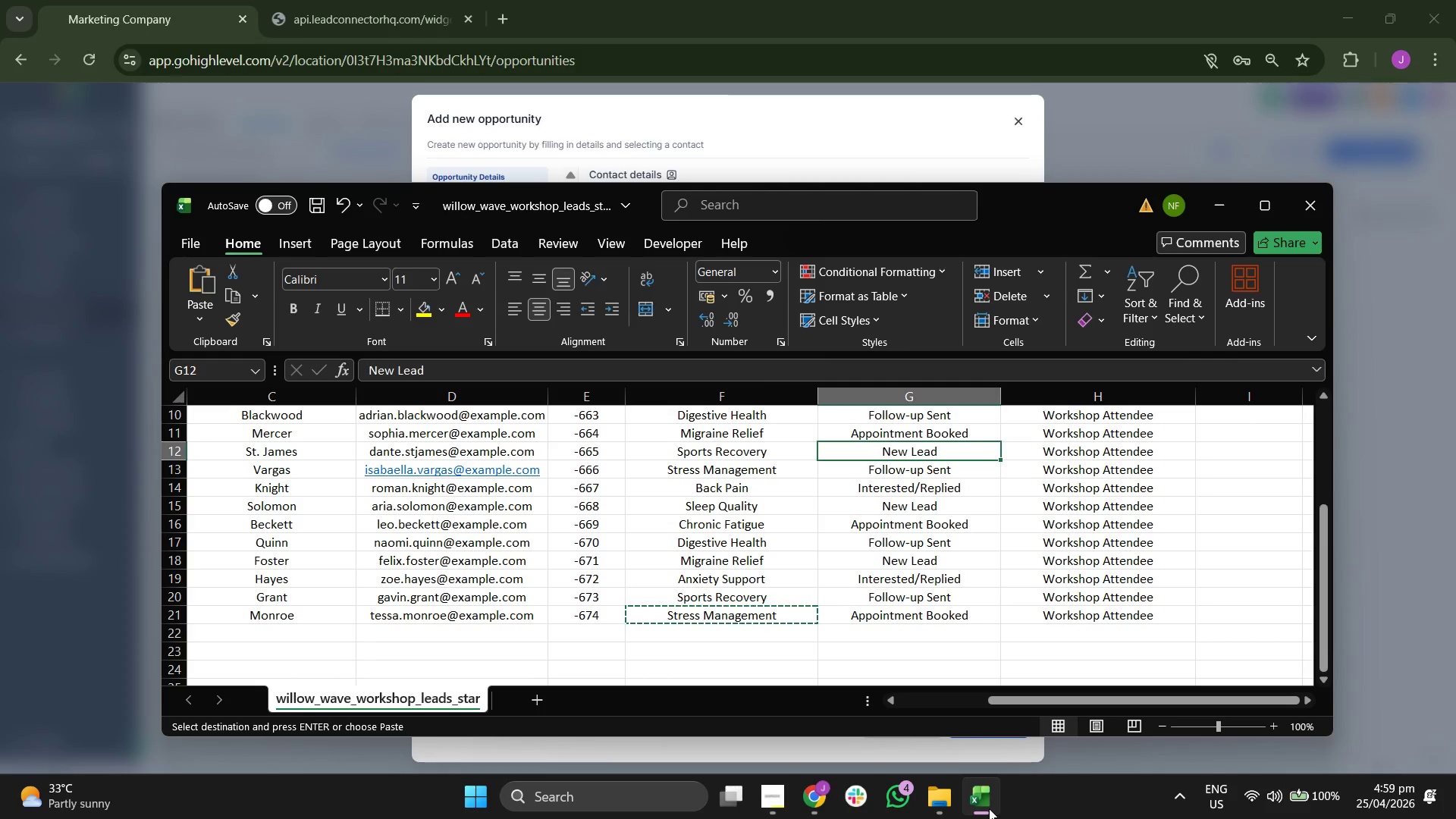 
left_click([989, 808])
 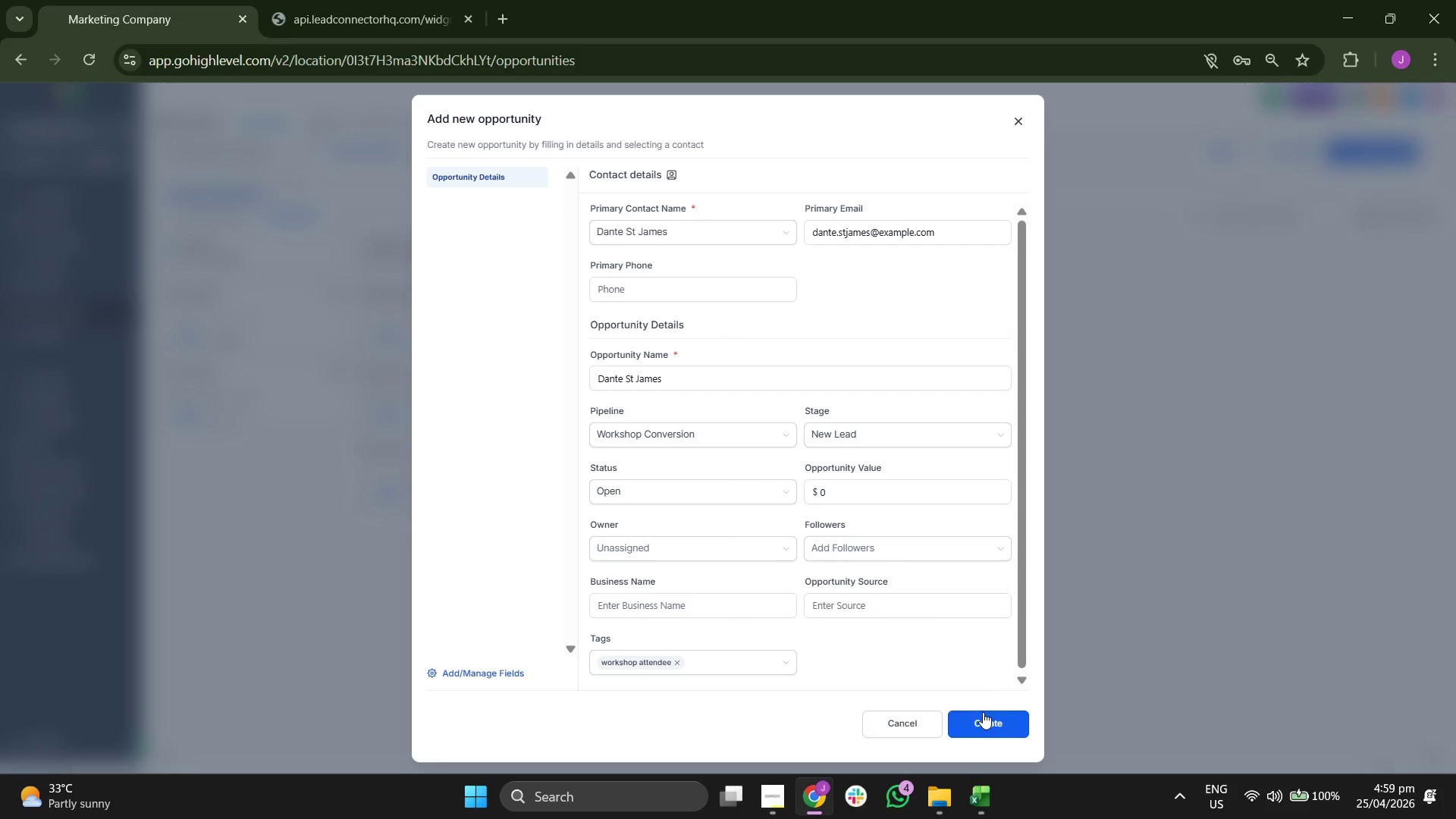 
double_click([990, 722])
 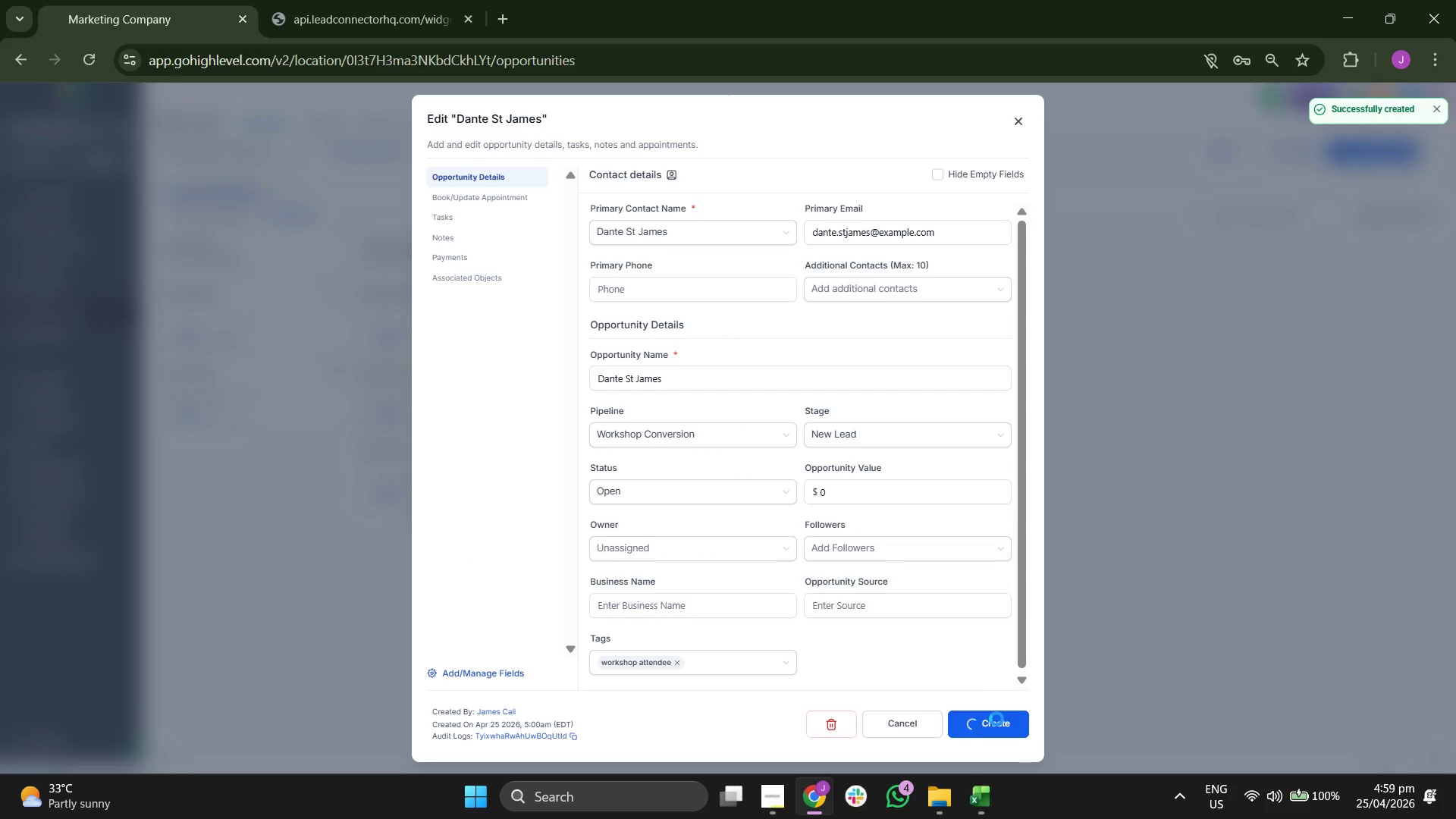 
left_click([996, 719])
 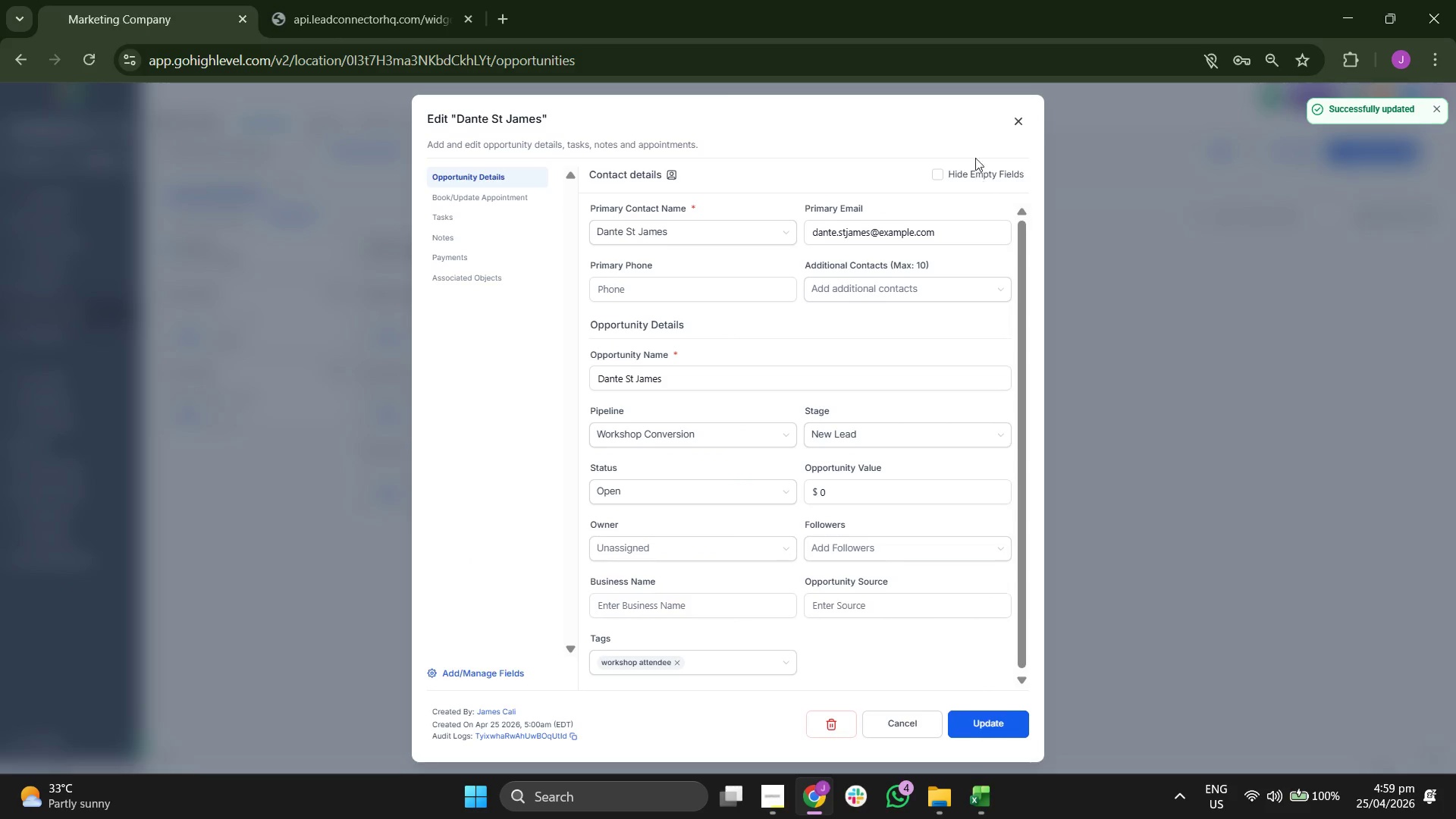 
left_click([1018, 121])
 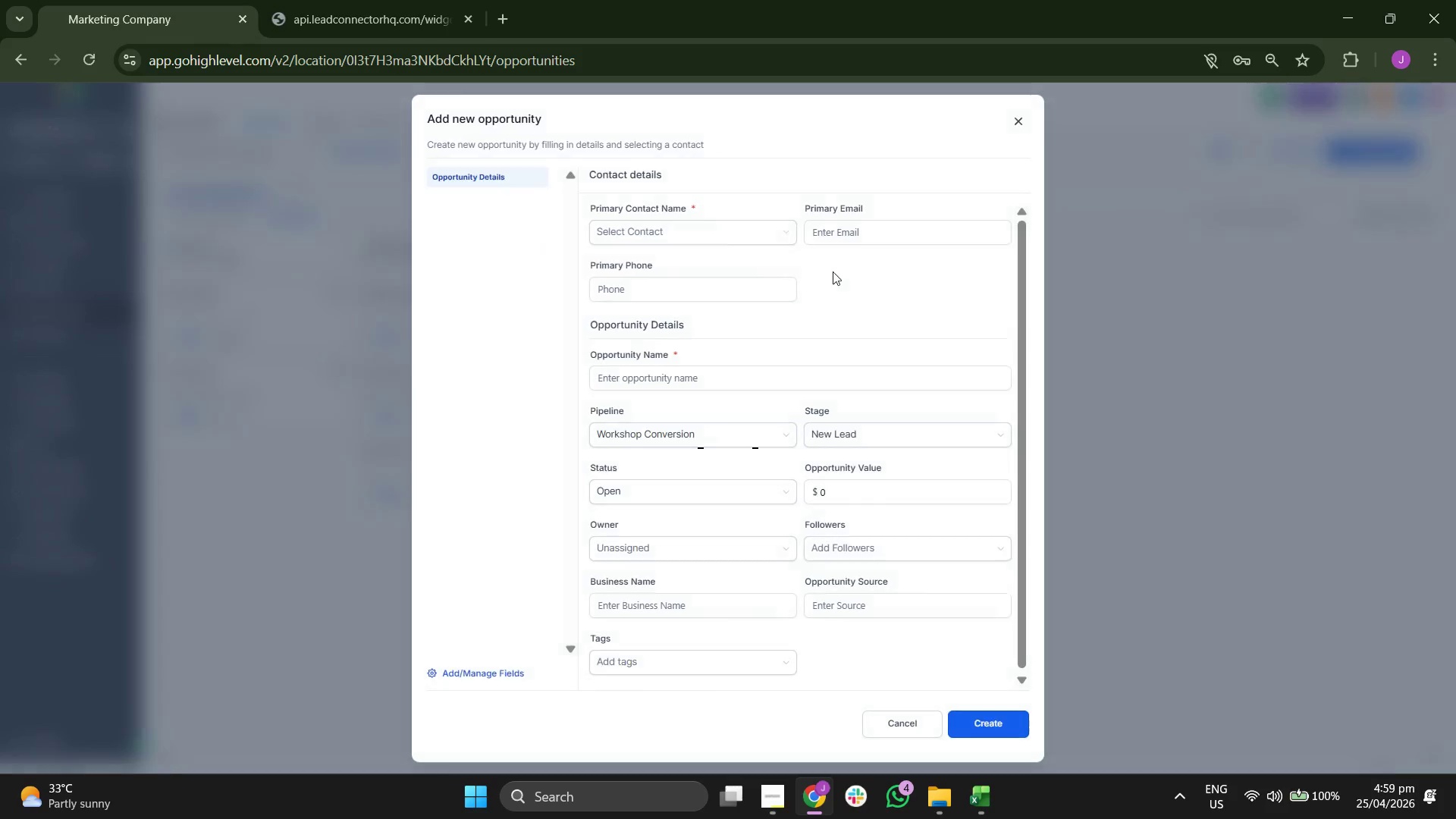 
left_click([701, 218])
 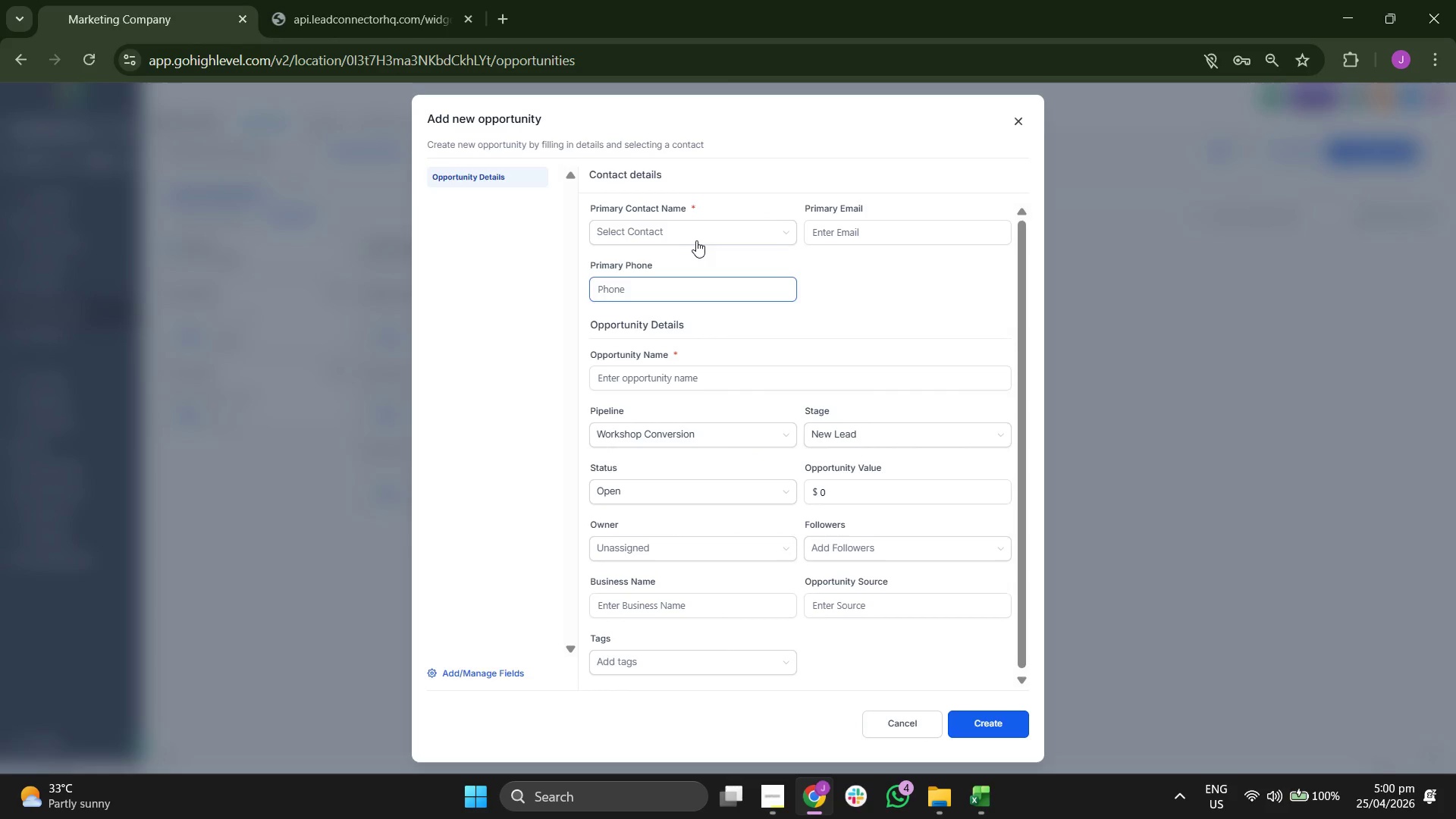 
left_click([692, 225])
 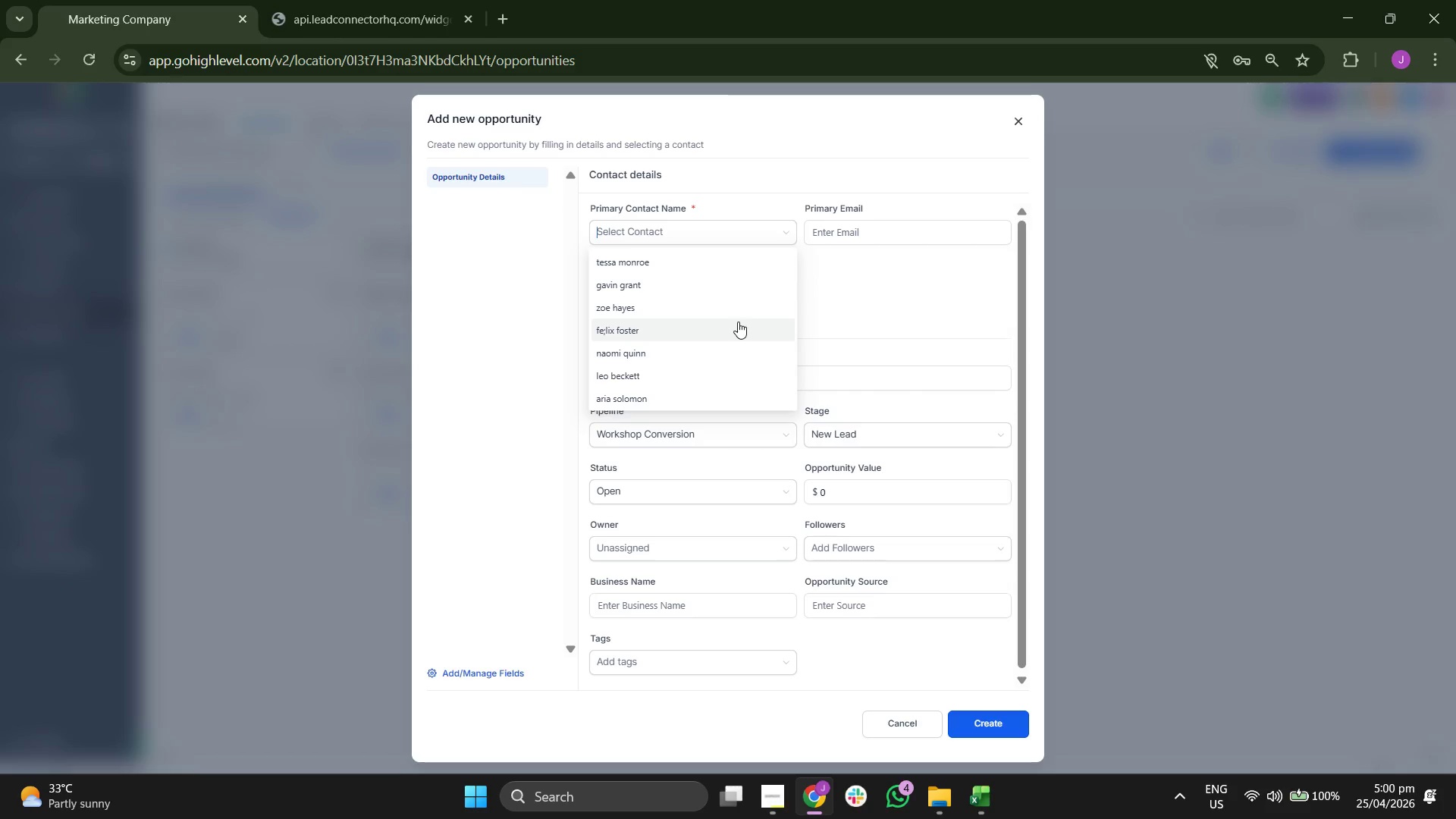 
scroll: coordinate [738, 322], scroll_direction: down, amount: 2.0
 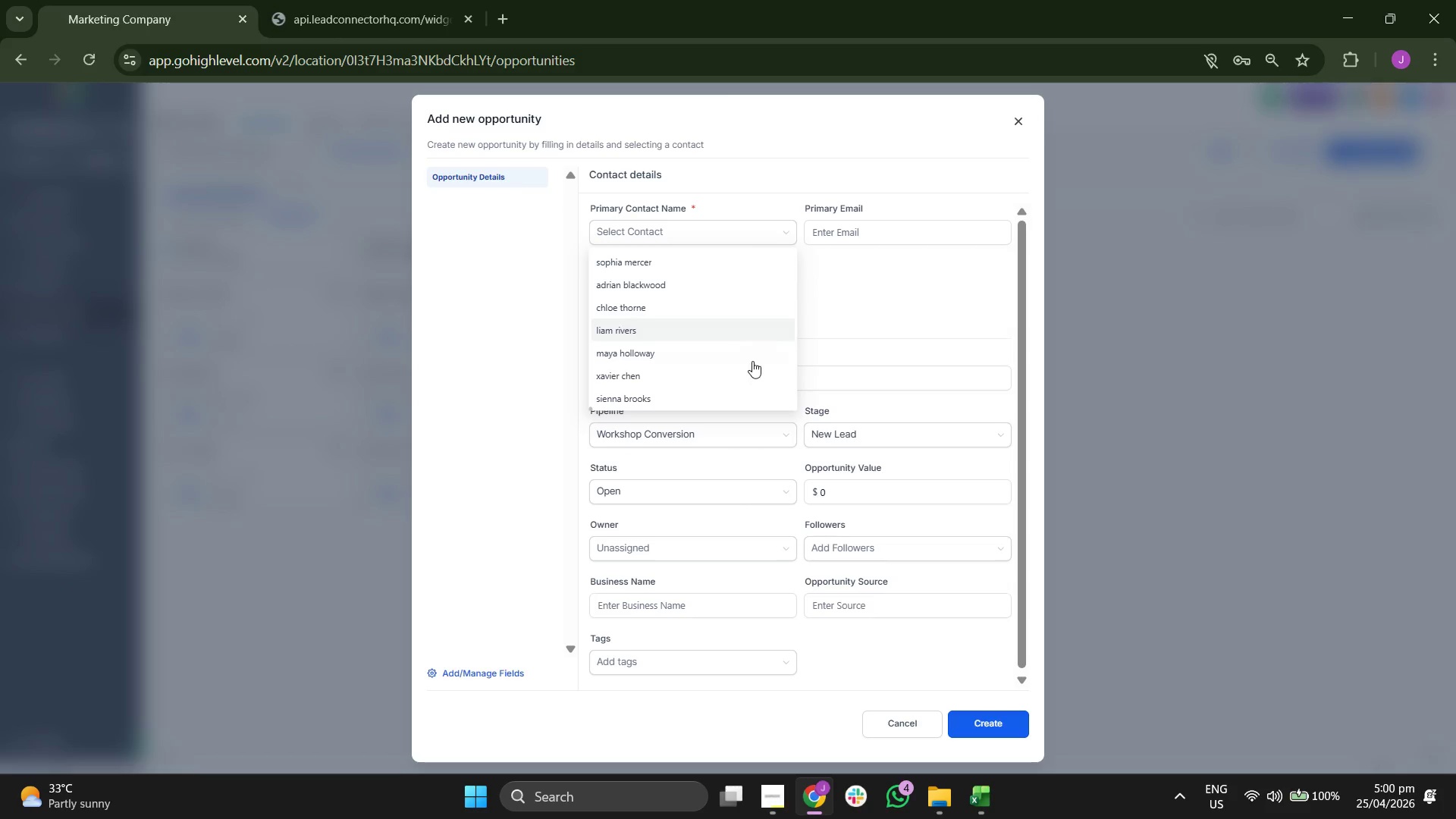 
scroll: coordinate [752, 375], scroll_direction: up, amount: 1.0
 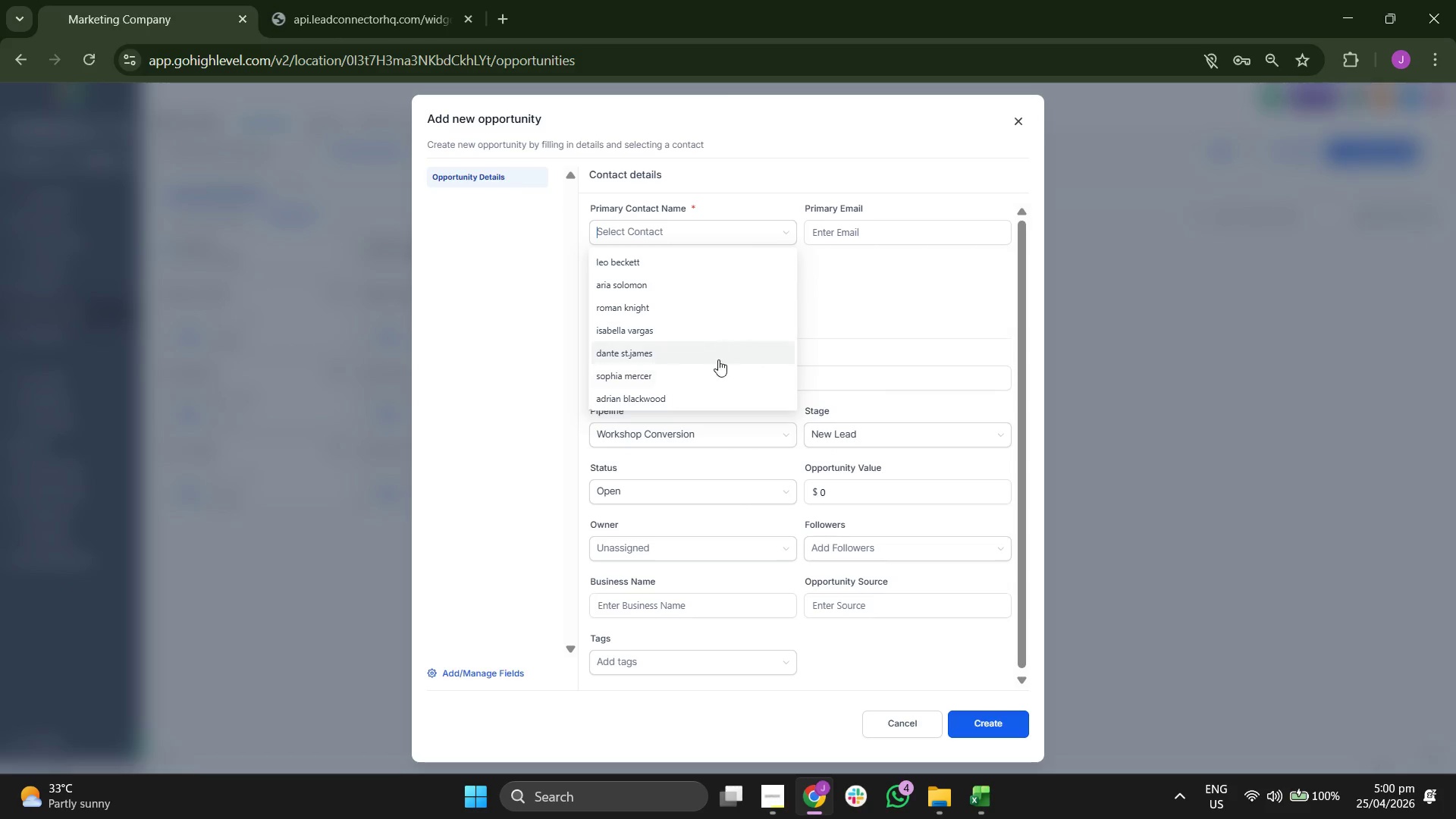 
left_click([715, 376])
 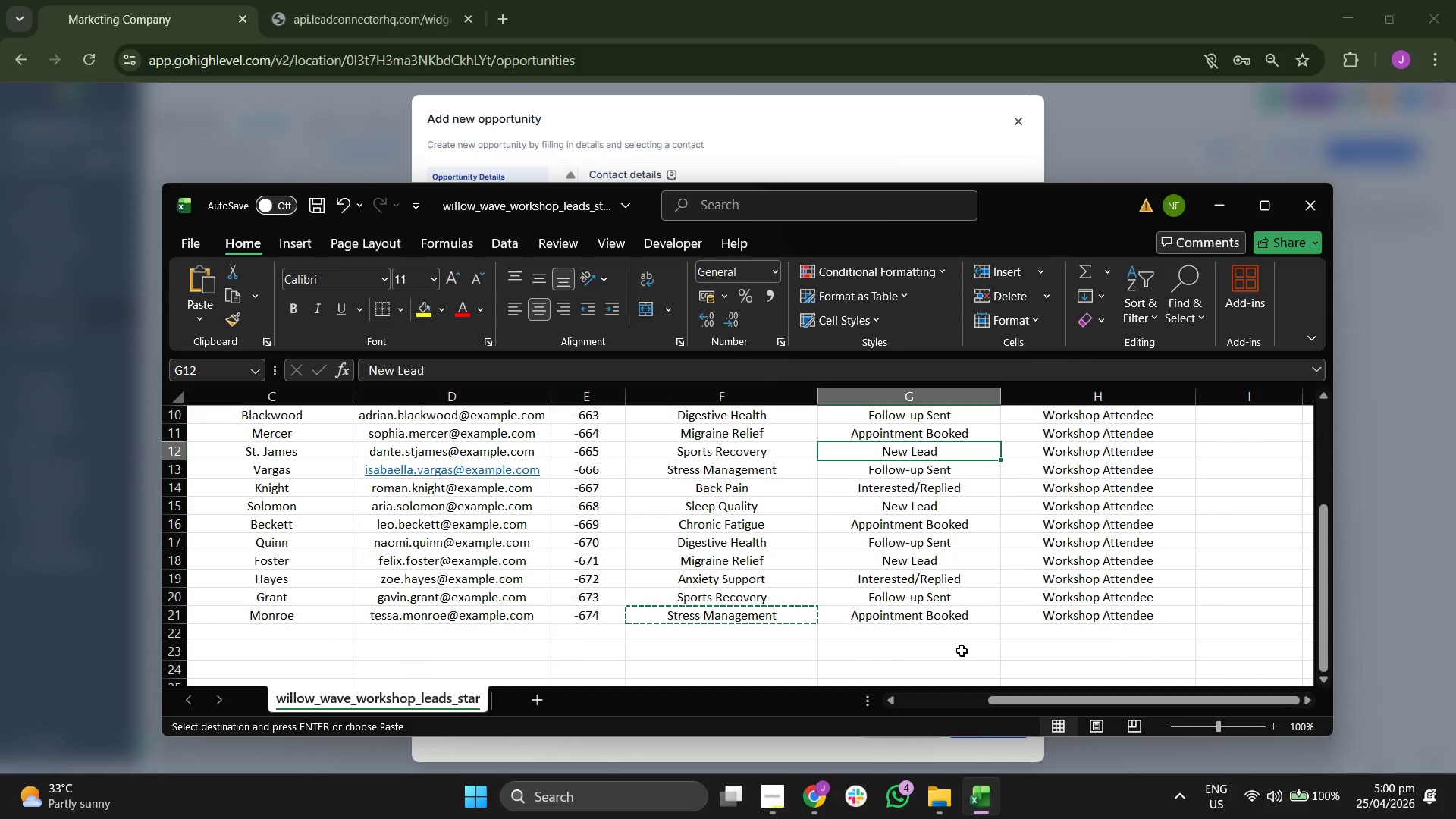 
key(ArrowUp)
 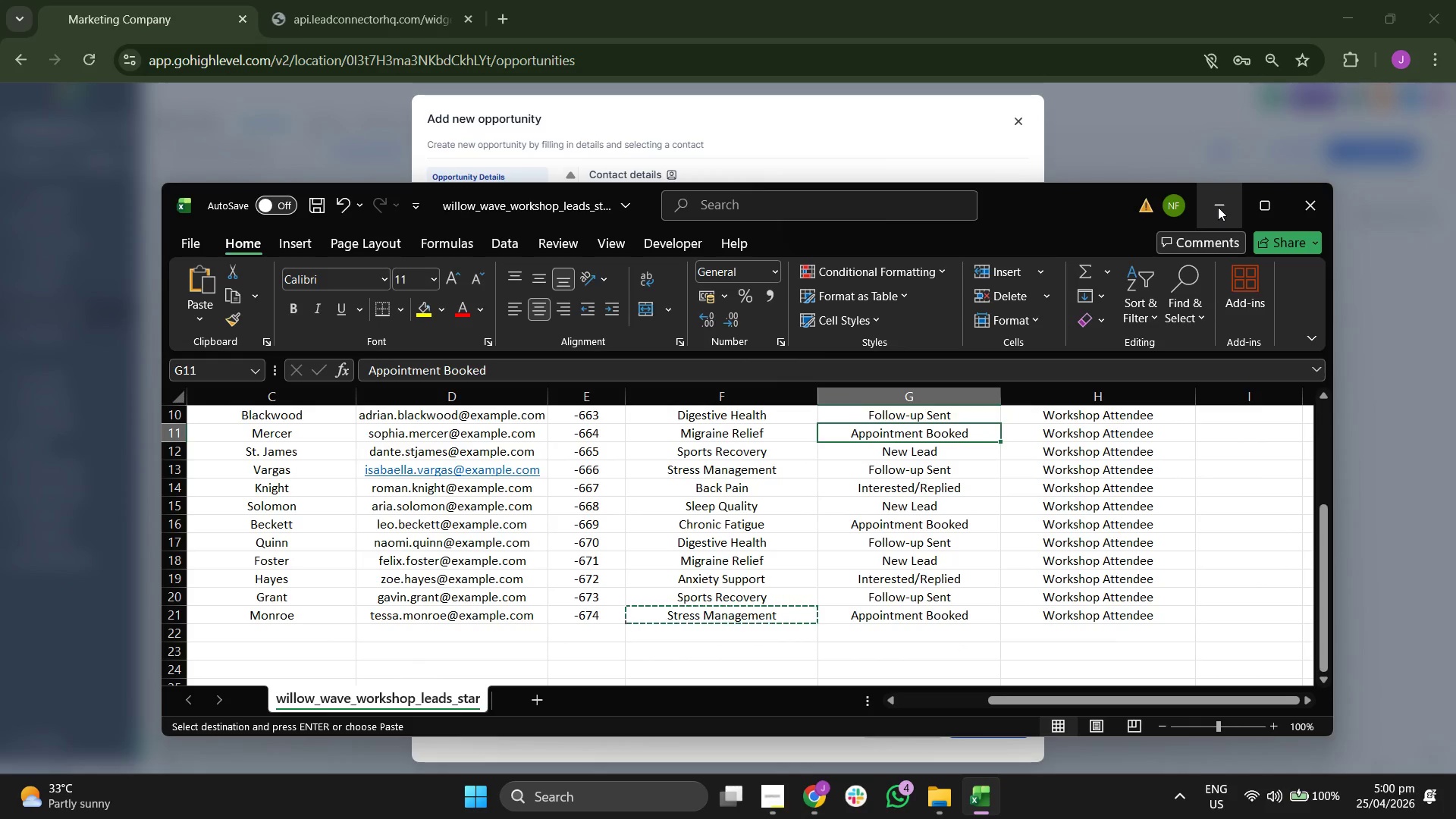 
left_click([1206, 203])
 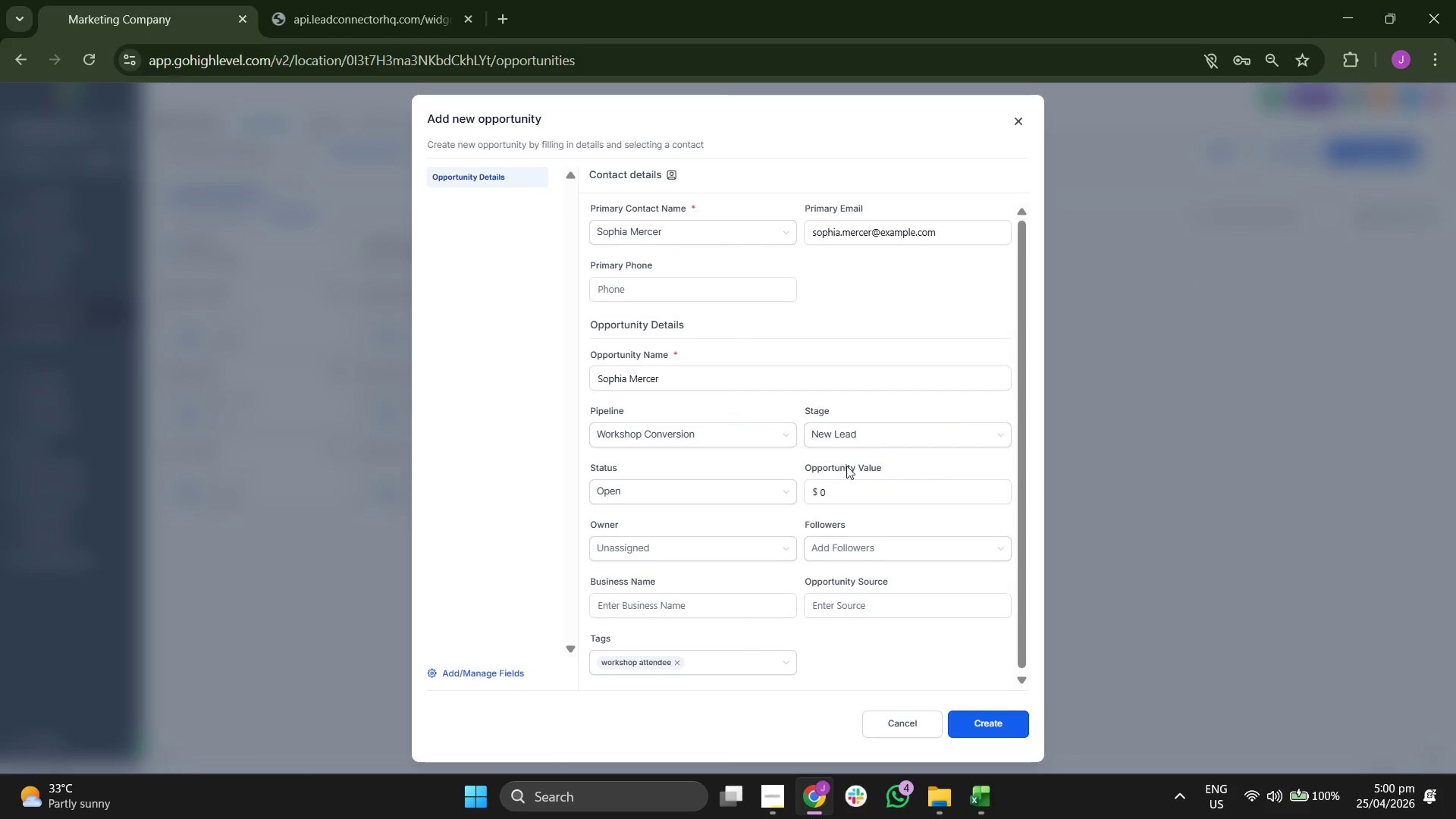 
left_click([861, 430])
 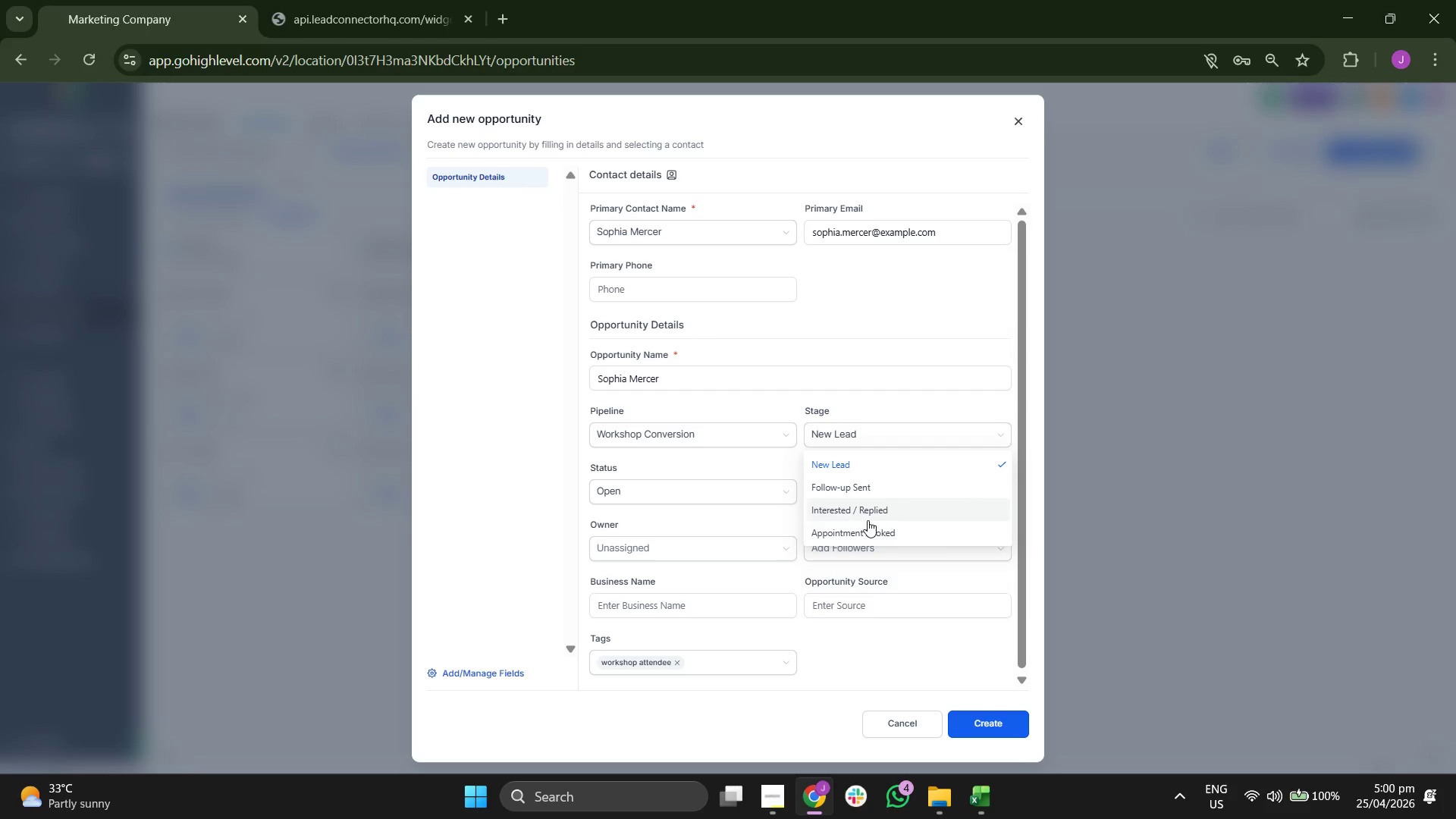 
left_click([869, 535])
 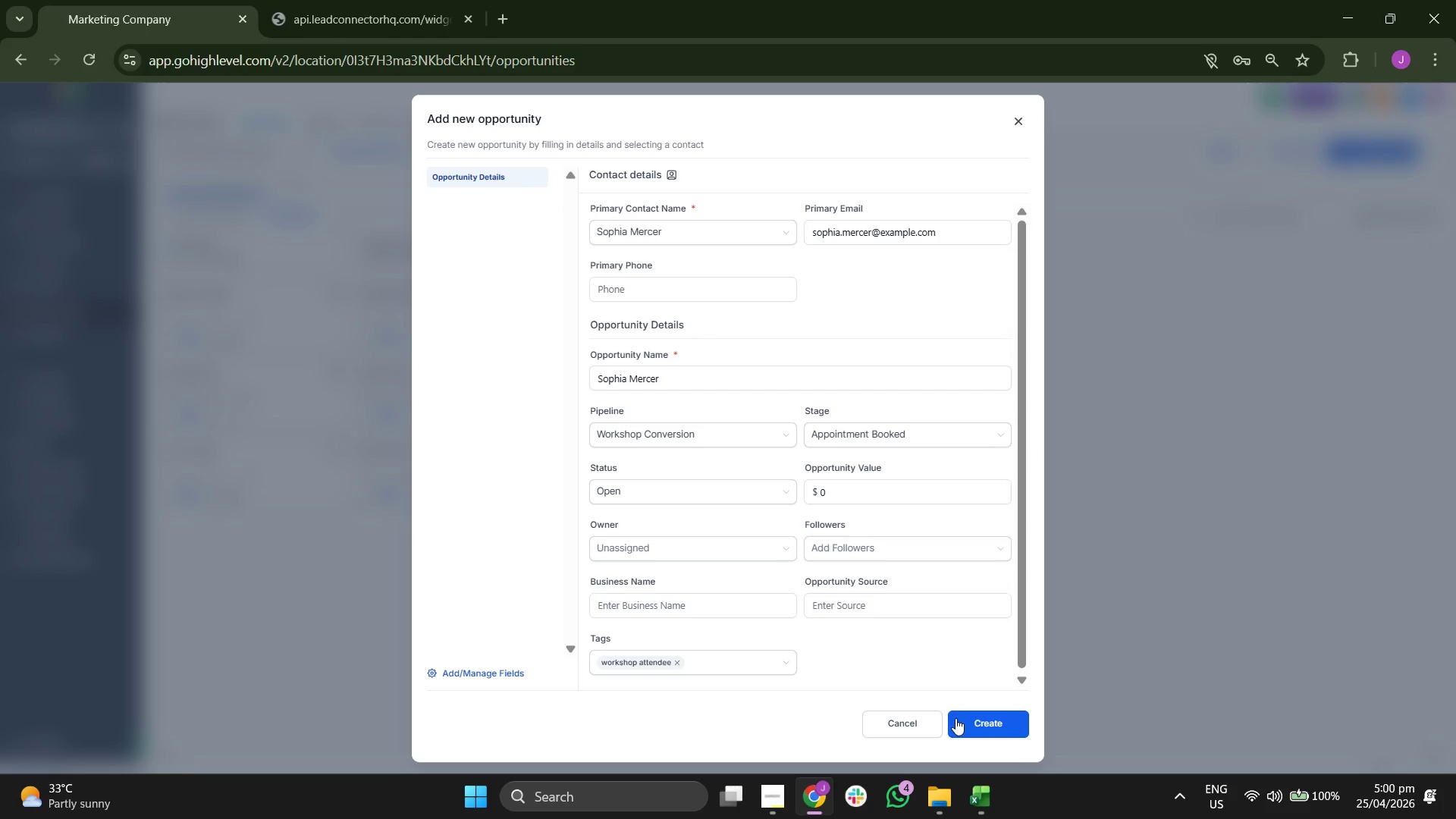 
double_click([979, 735])
 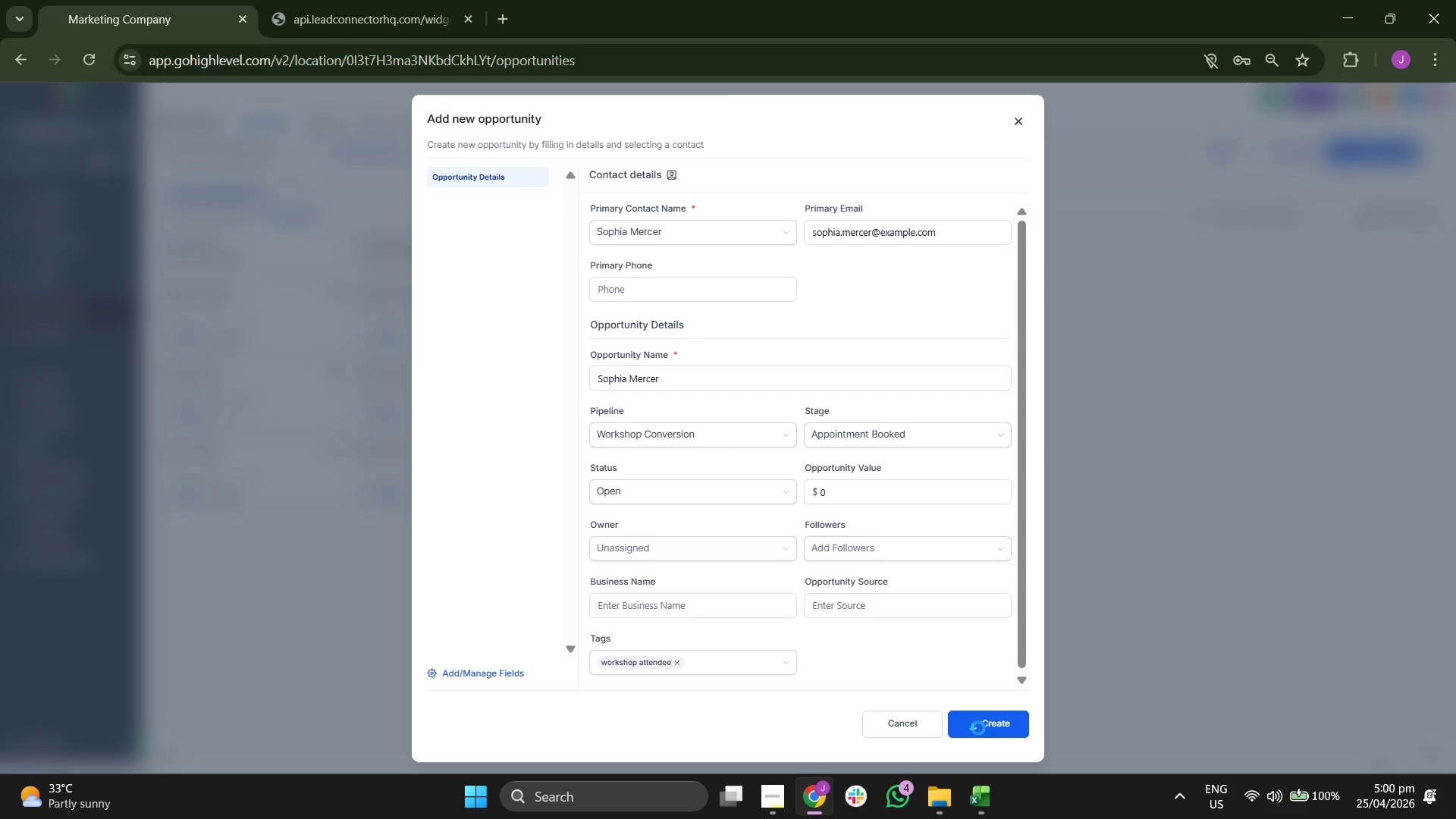 
double_click([978, 725])
 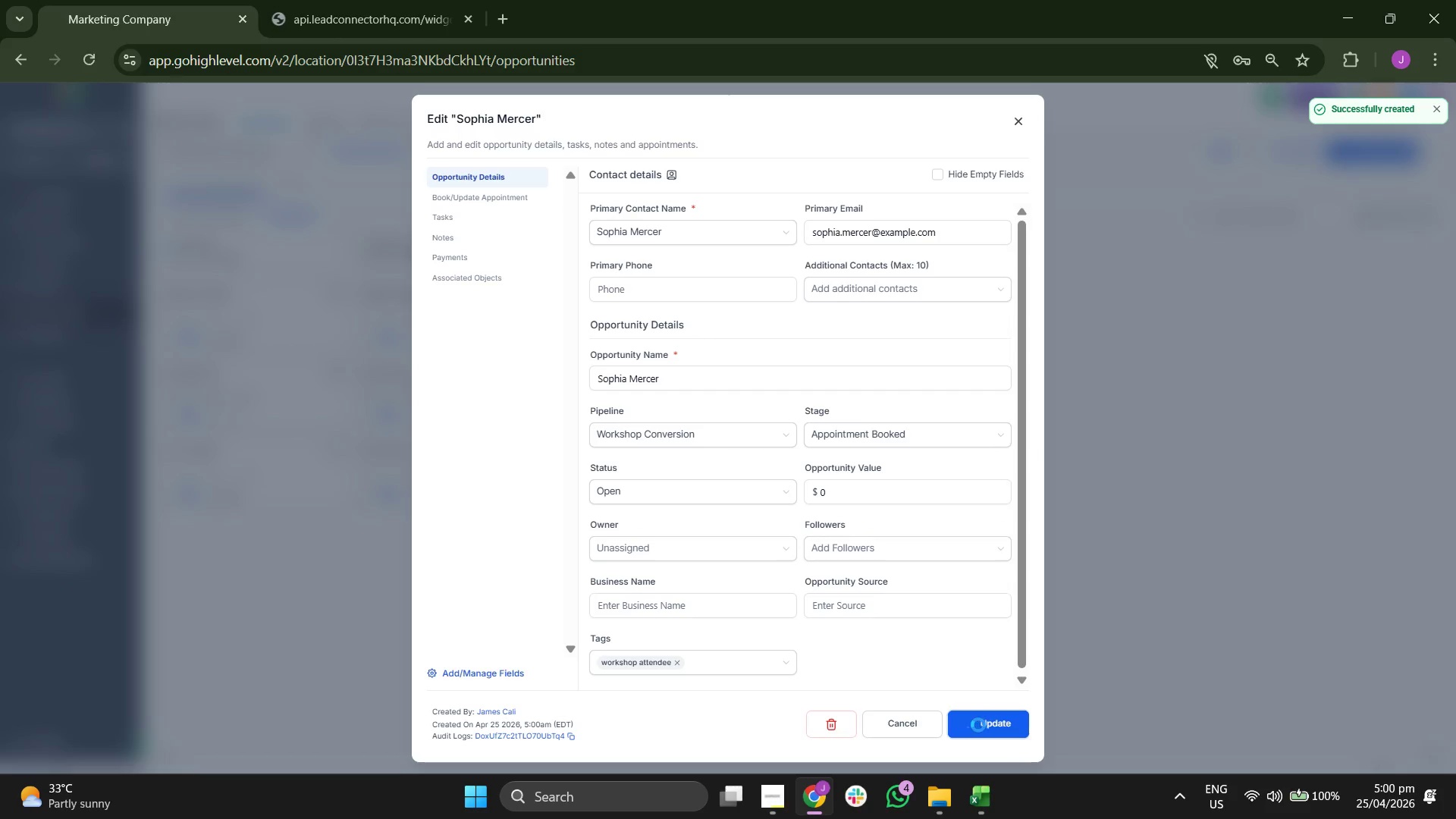 
triple_click([978, 725])
 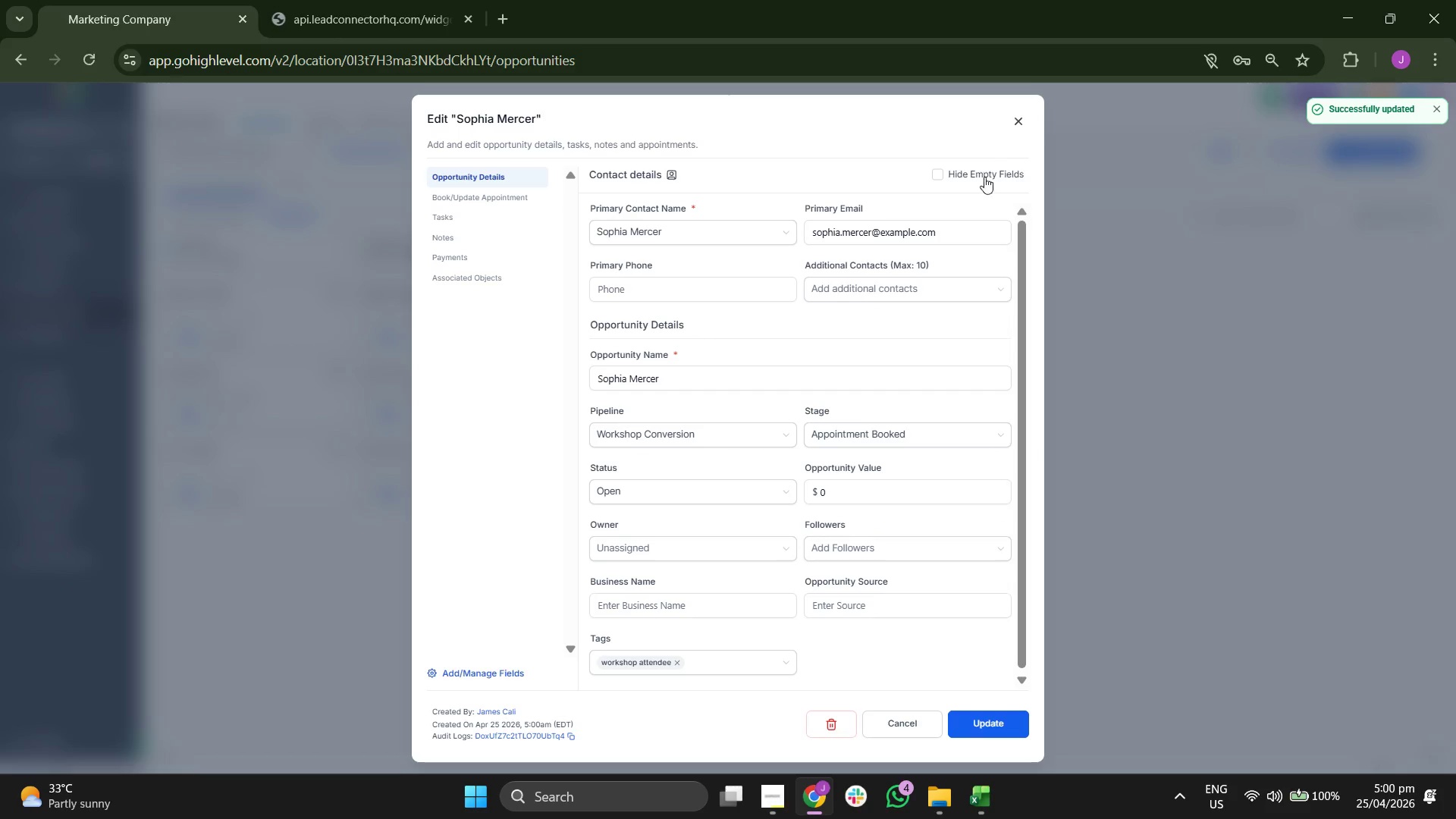 
left_click([1010, 123])
 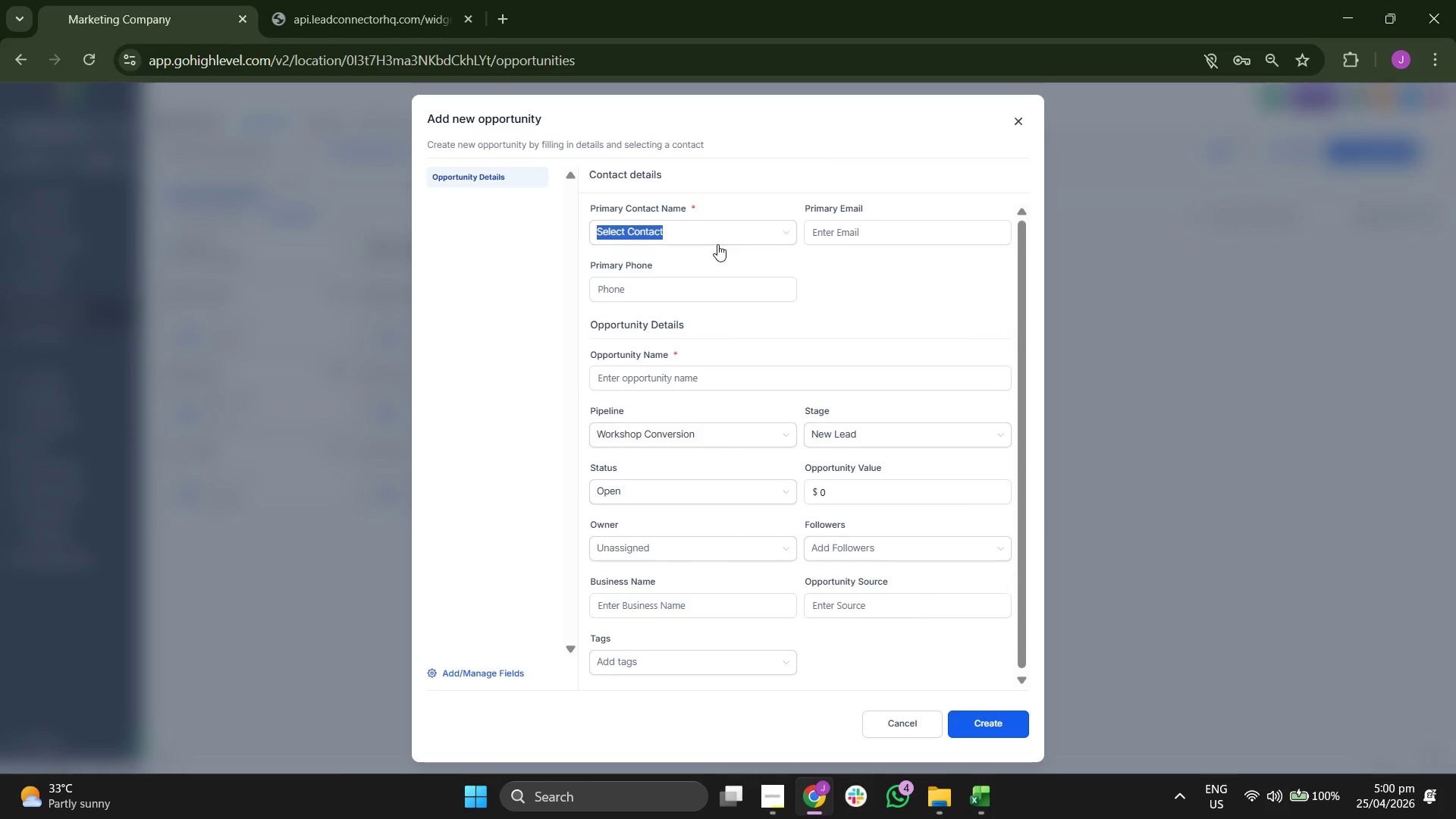 
left_click([721, 232])
 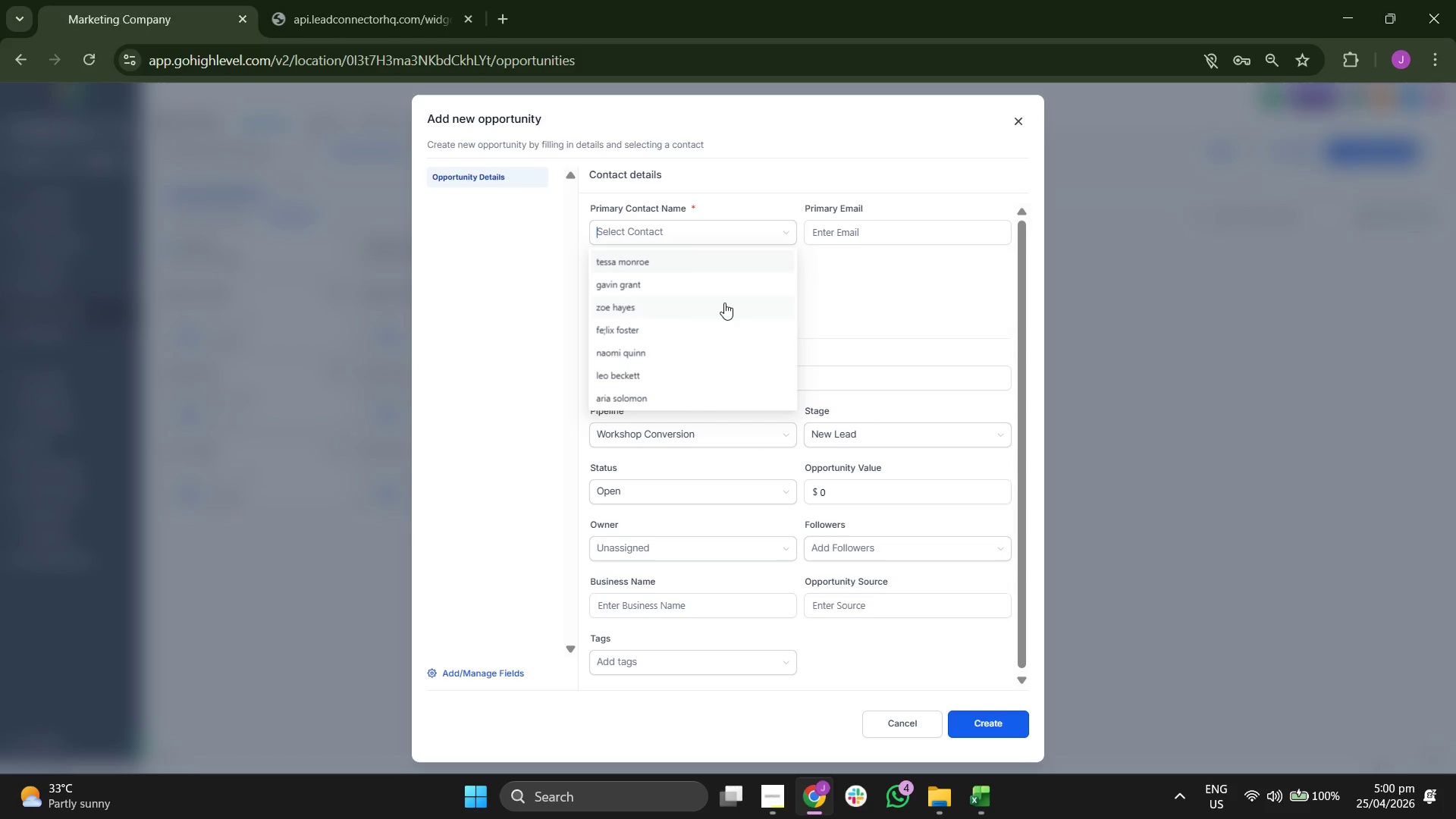 
scroll: coordinate [724, 303], scroll_direction: down, amount: 3.0
 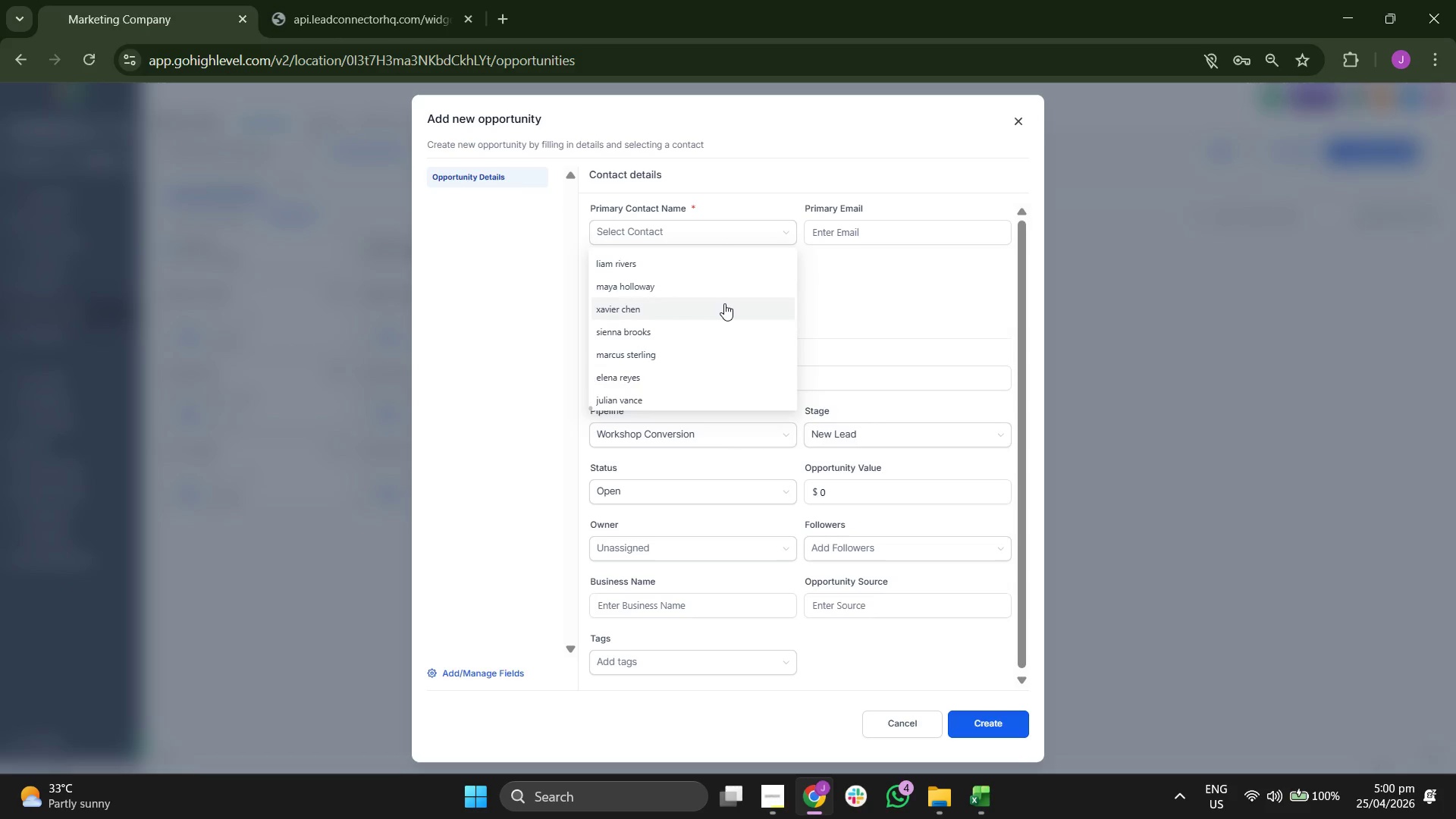 
scroll: coordinate [724, 303], scroll_direction: up, amount: 1.0
 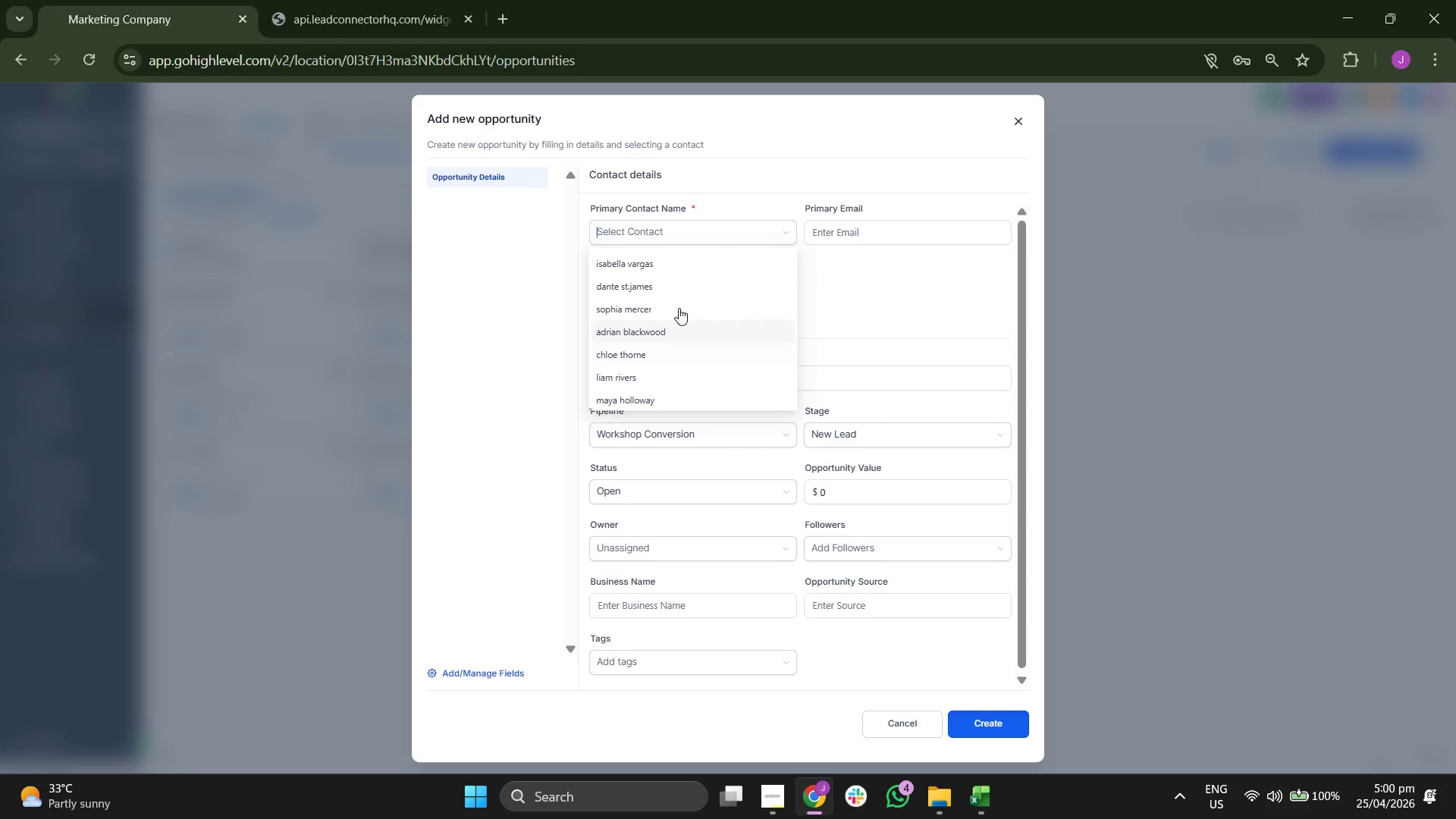 
left_click([674, 334])
 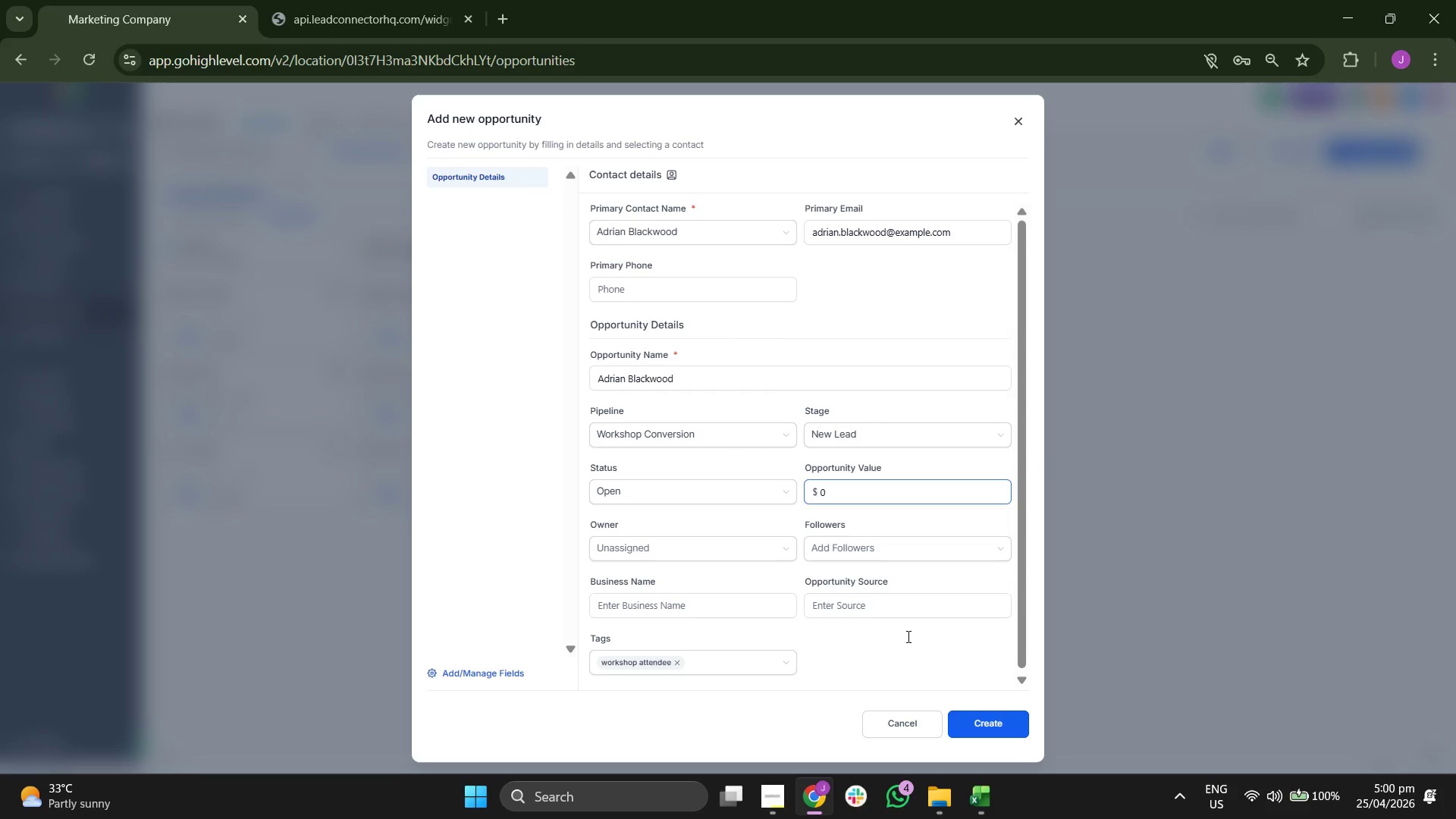 
left_click([980, 798])
 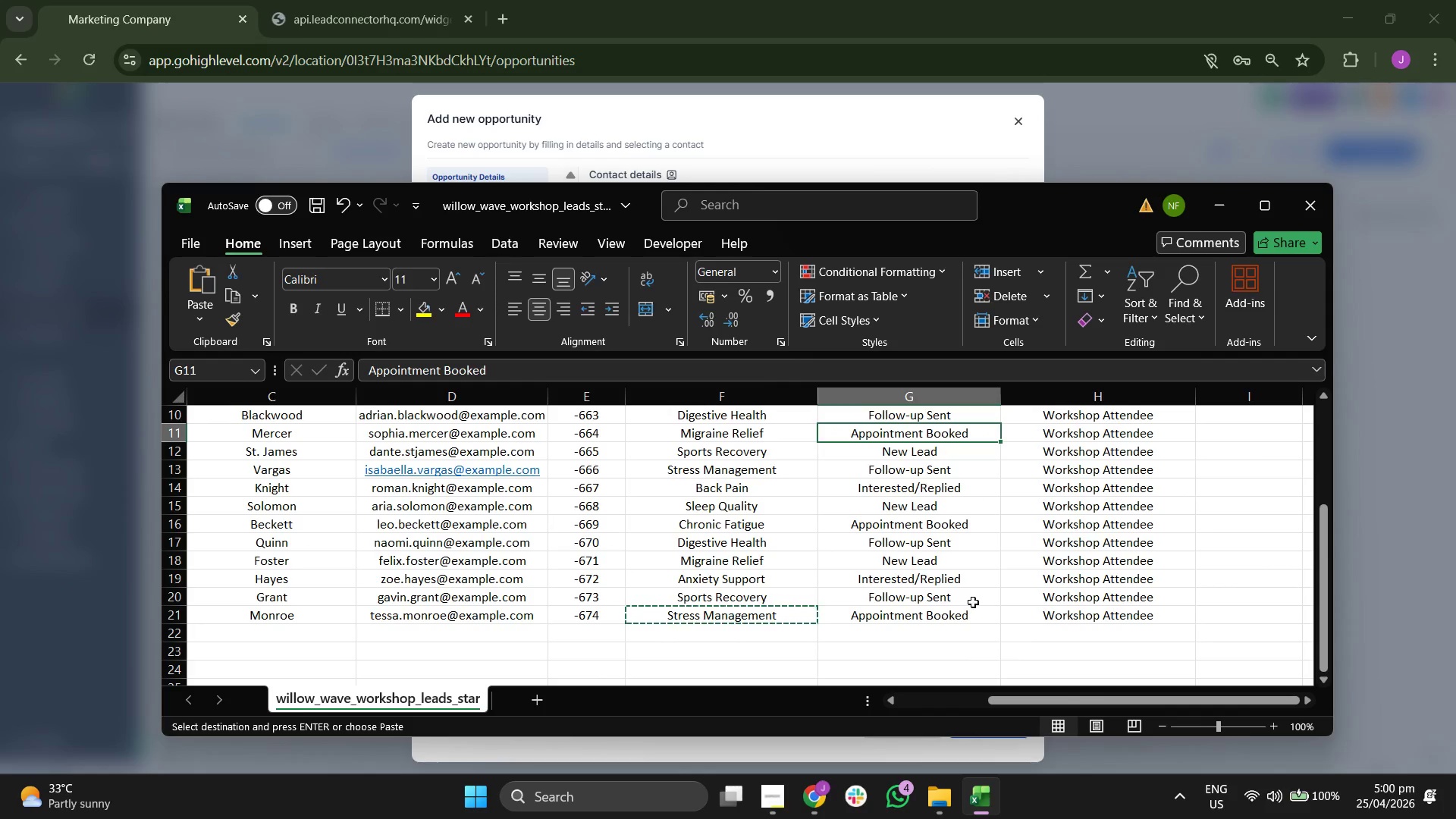 
scroll: coordinate [1053, 573], scroll_direction: up, amount: 2.0
 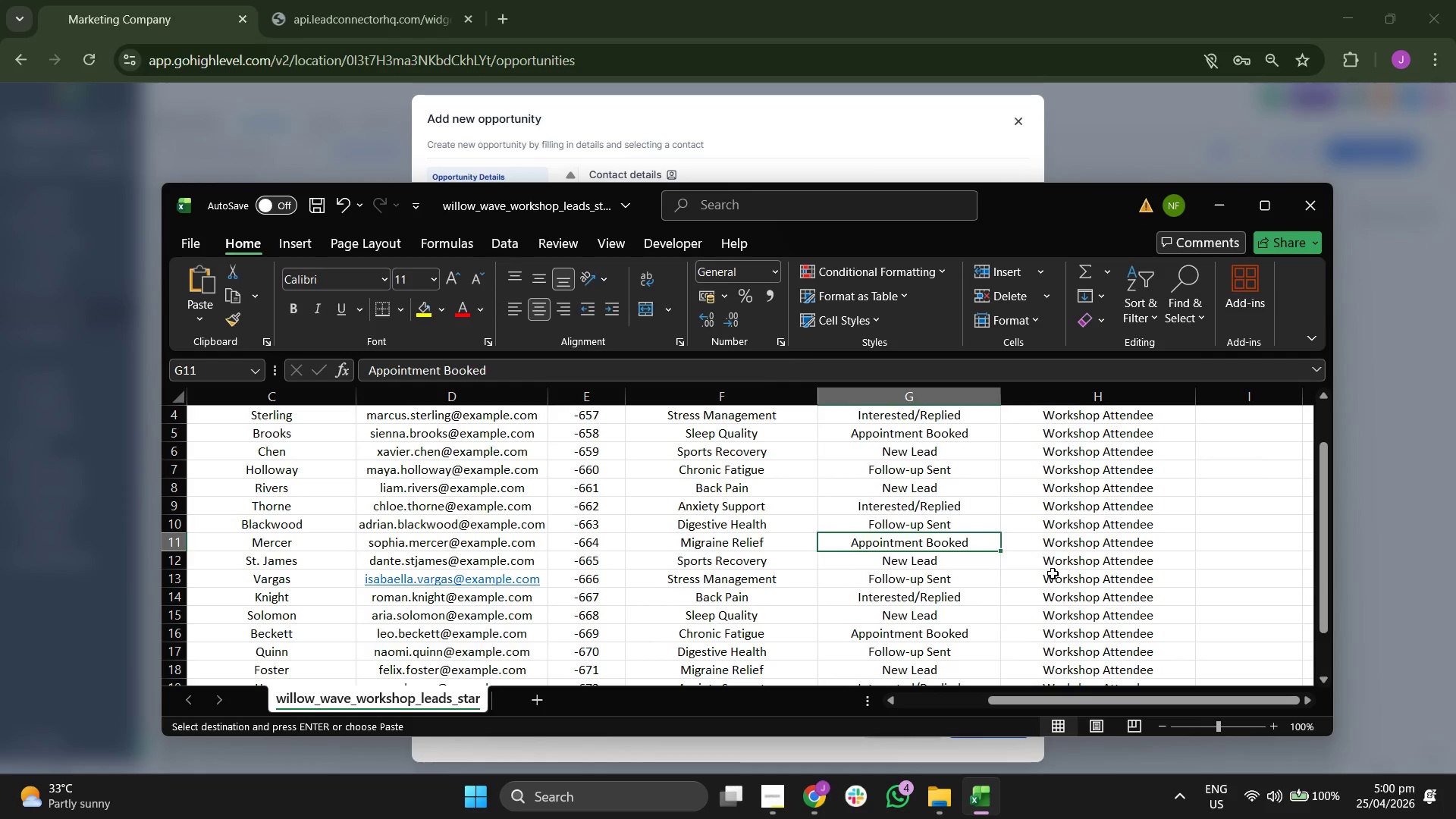 
key(ArrowUp)
 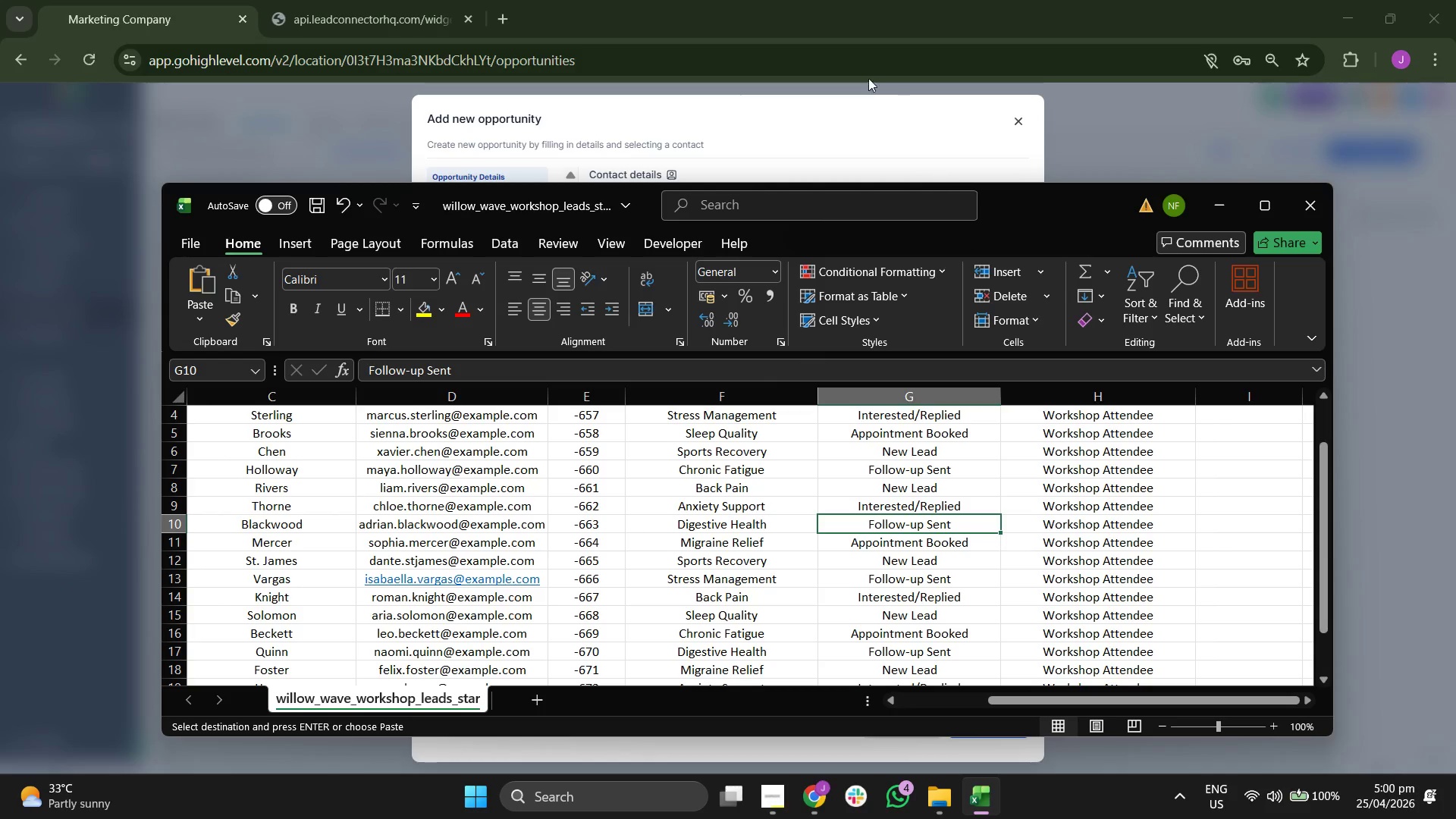 
left_click([819, 102])
 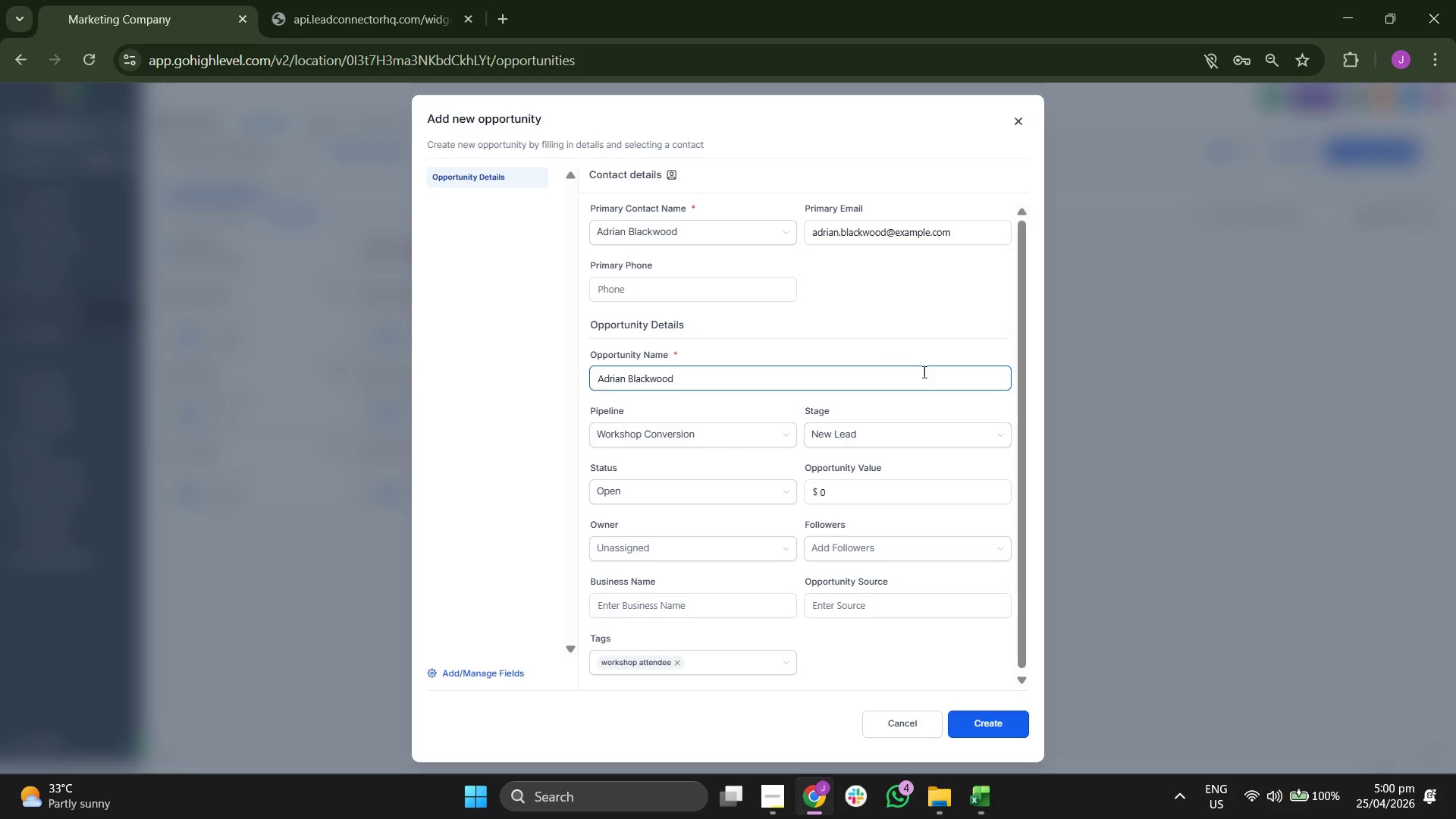 
left_click([883, 425])
 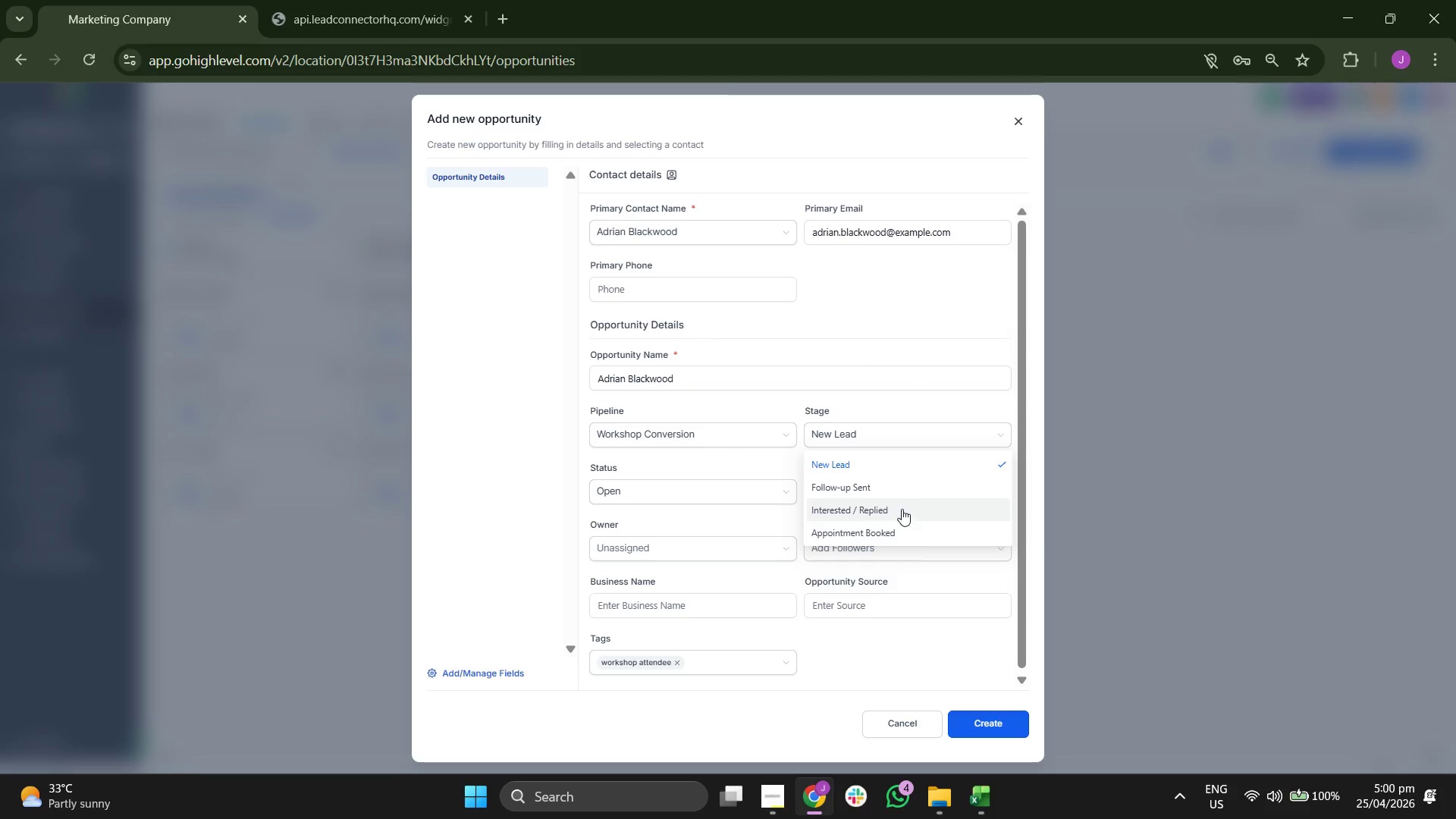 
left_click([899, 485])
 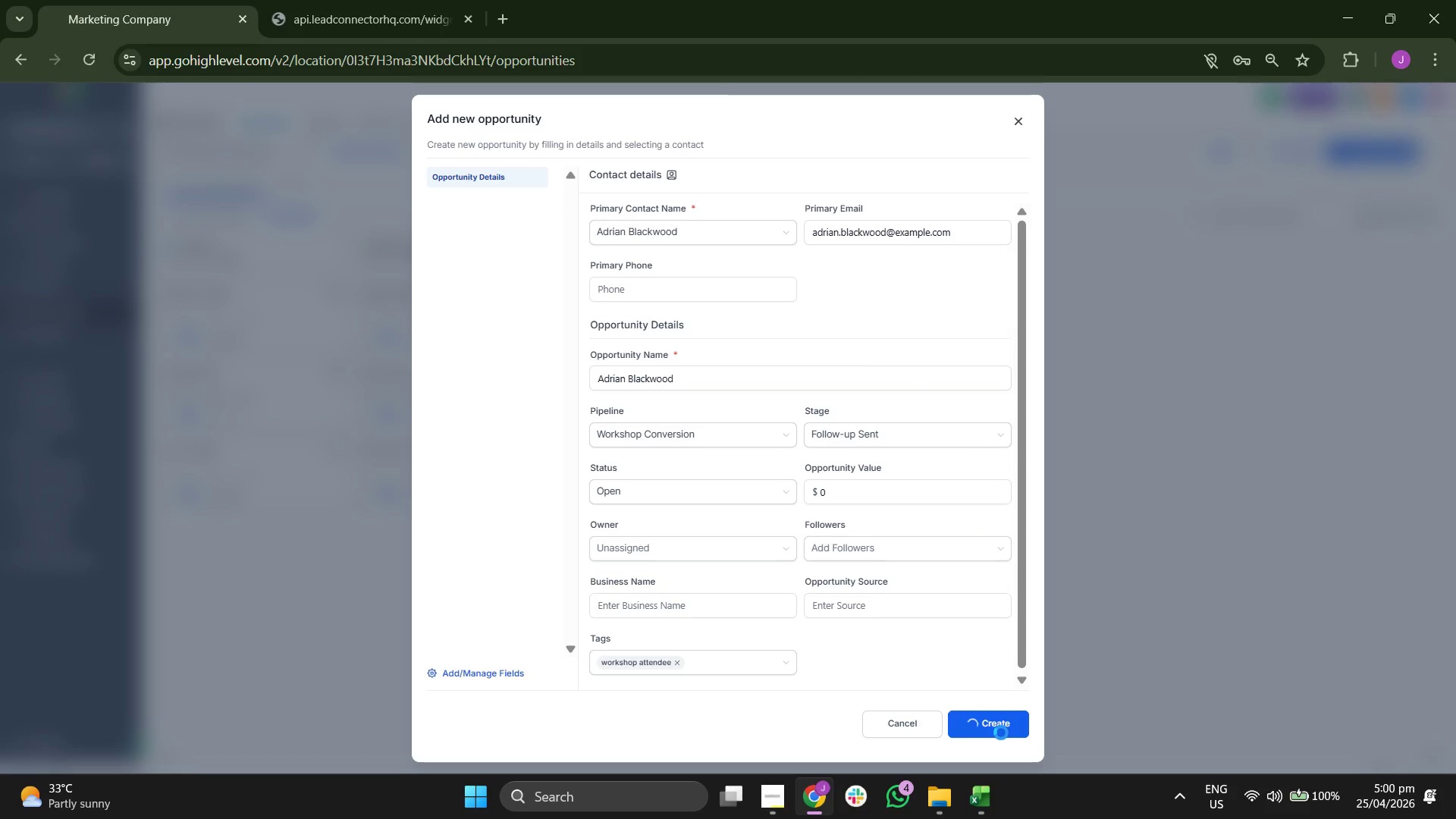 
left_click([1001, 733])
 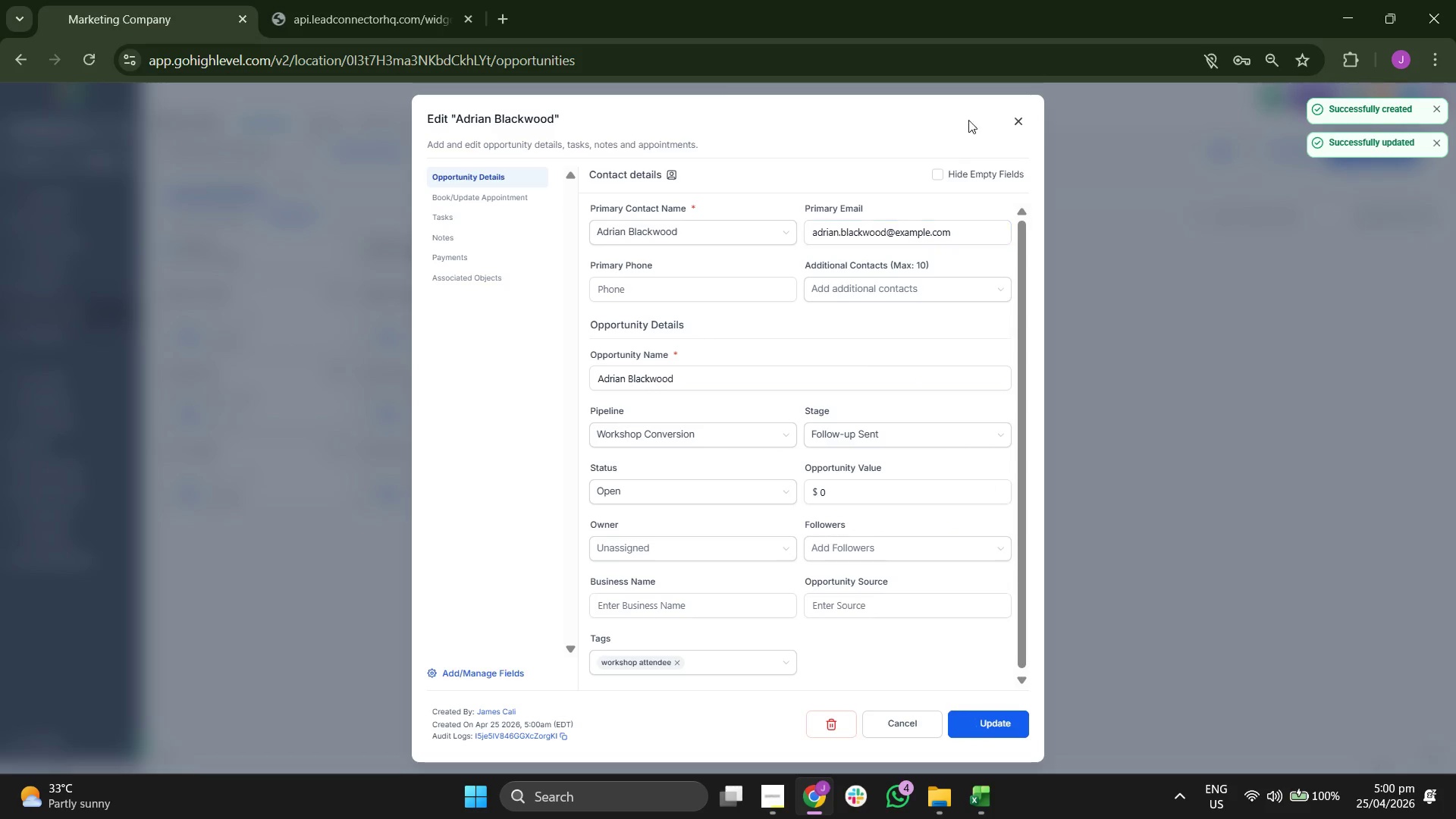 
left_click([1025, 119])
 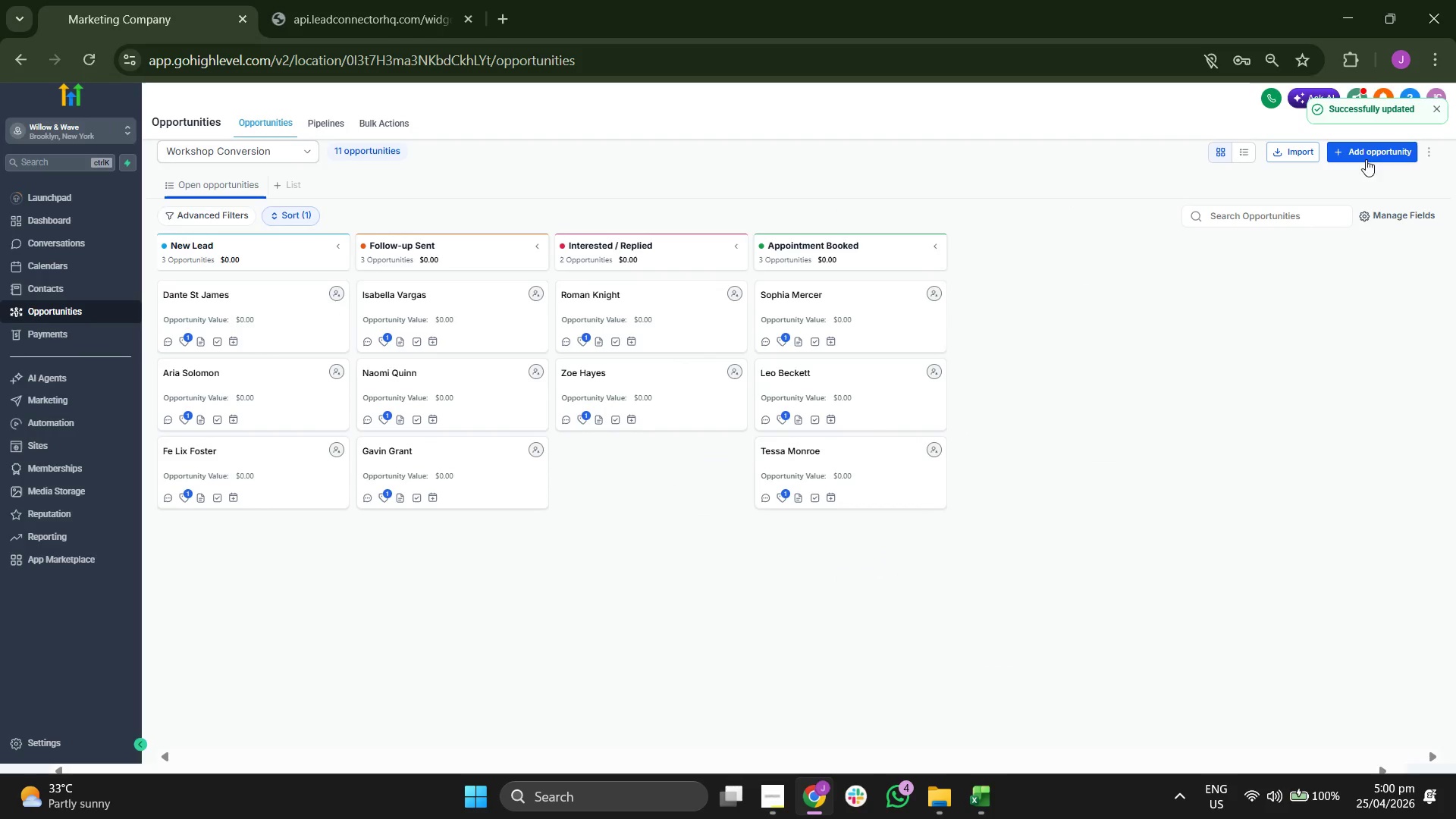 
left_click([1367, 151])
 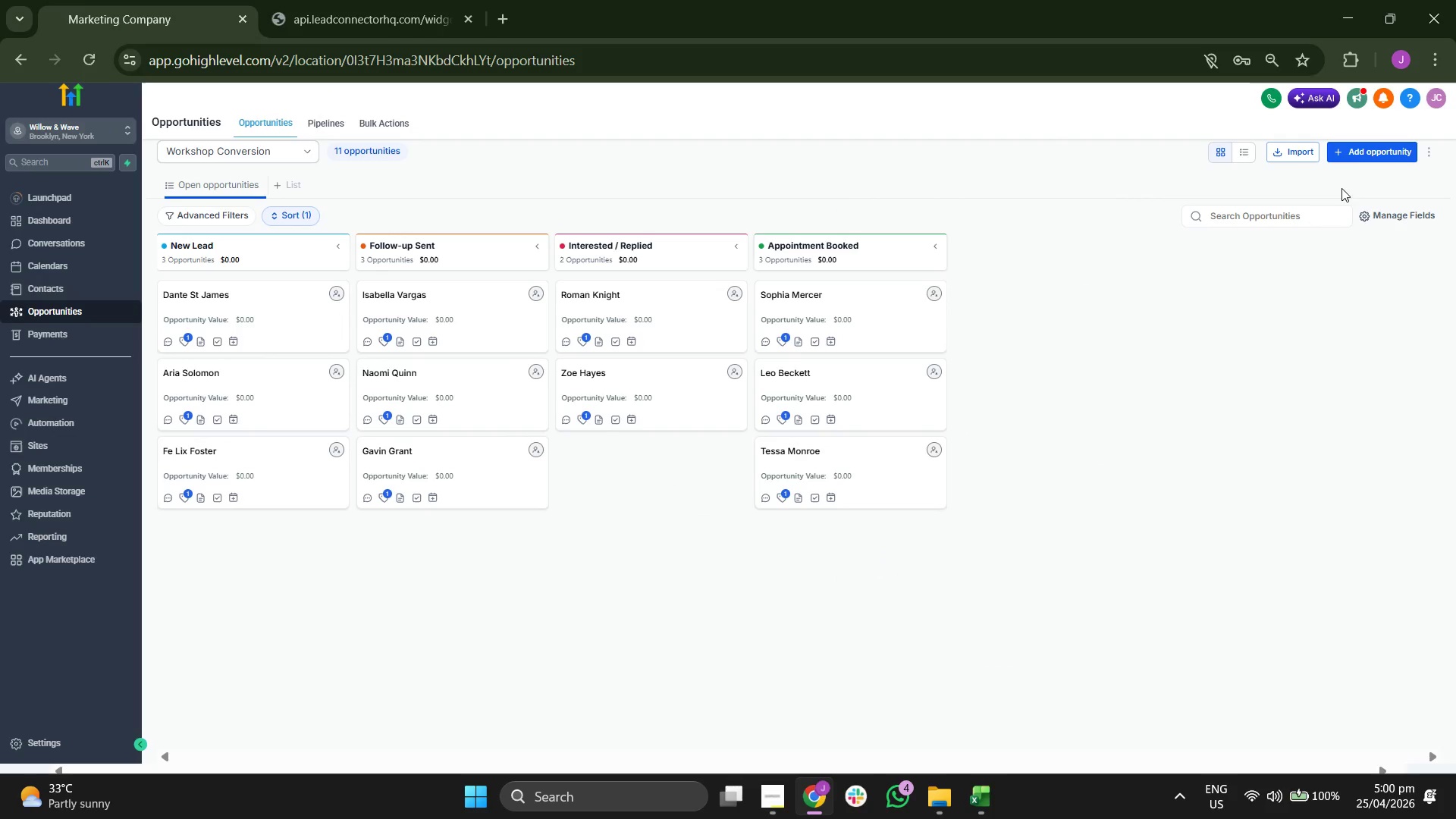 
left_click([1366, 151])
 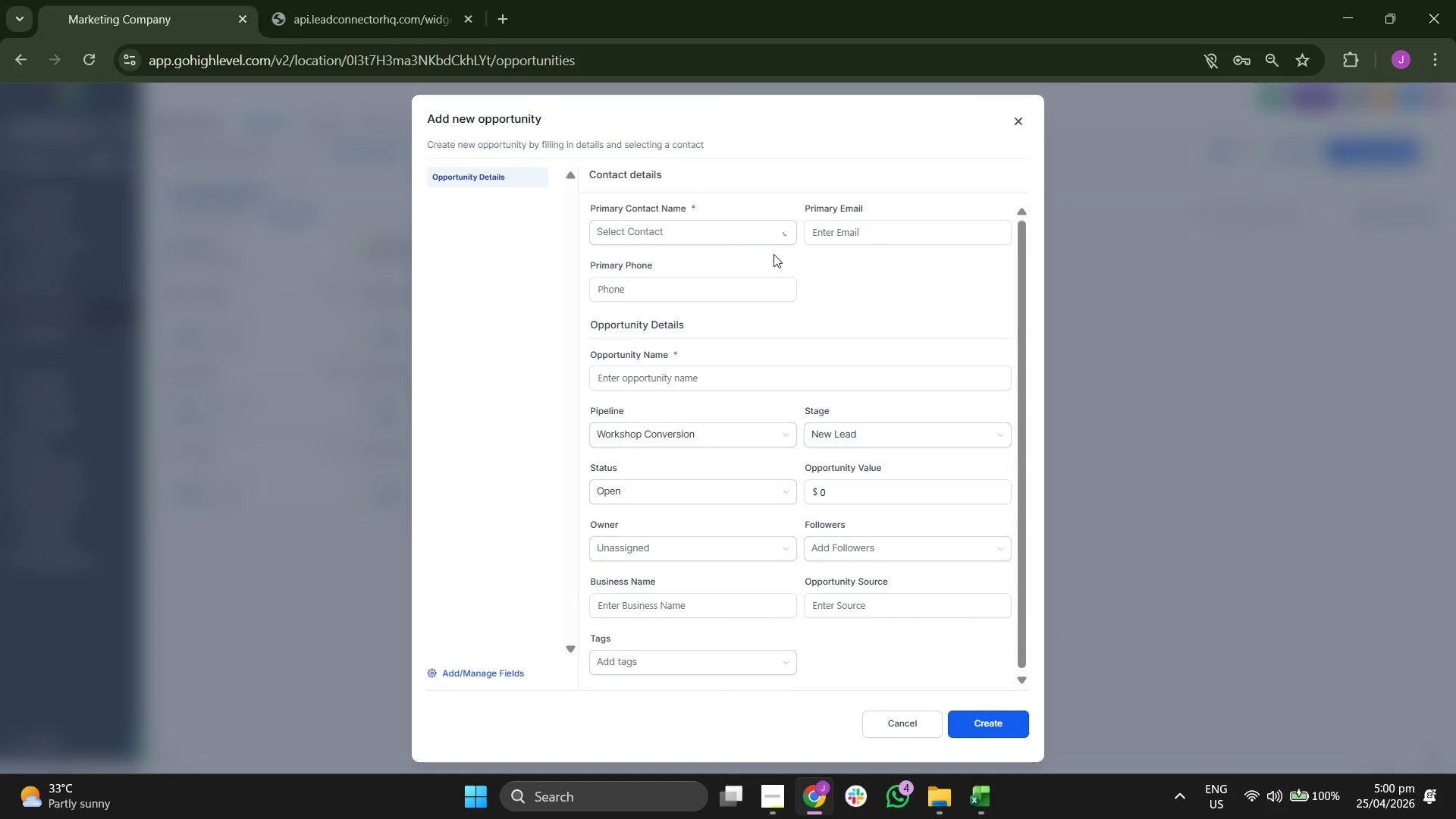 
left_click([729, 231])
 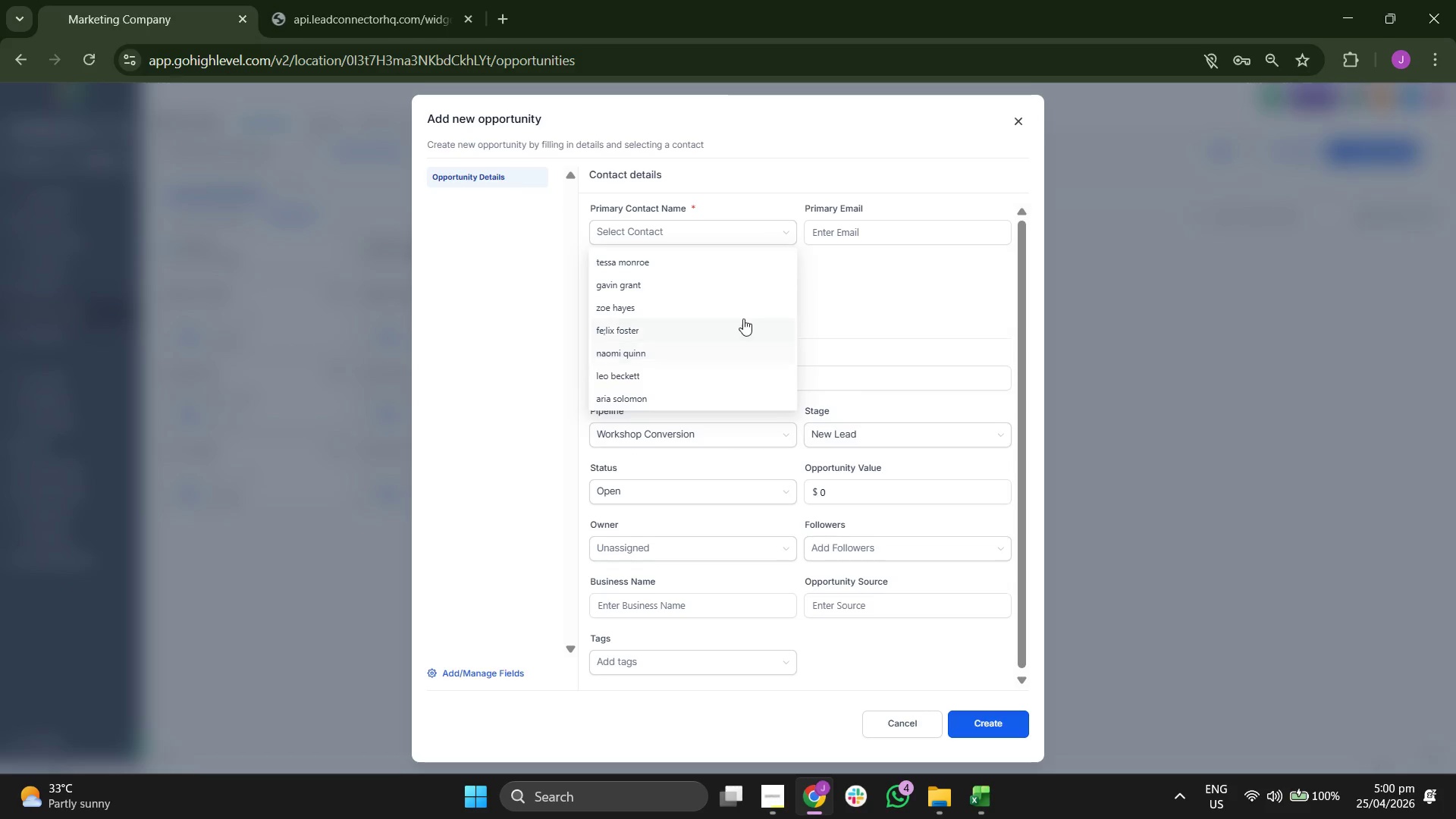 
scroll: coordinate [743, 318], scroll_direction: down, amount: 2.0
 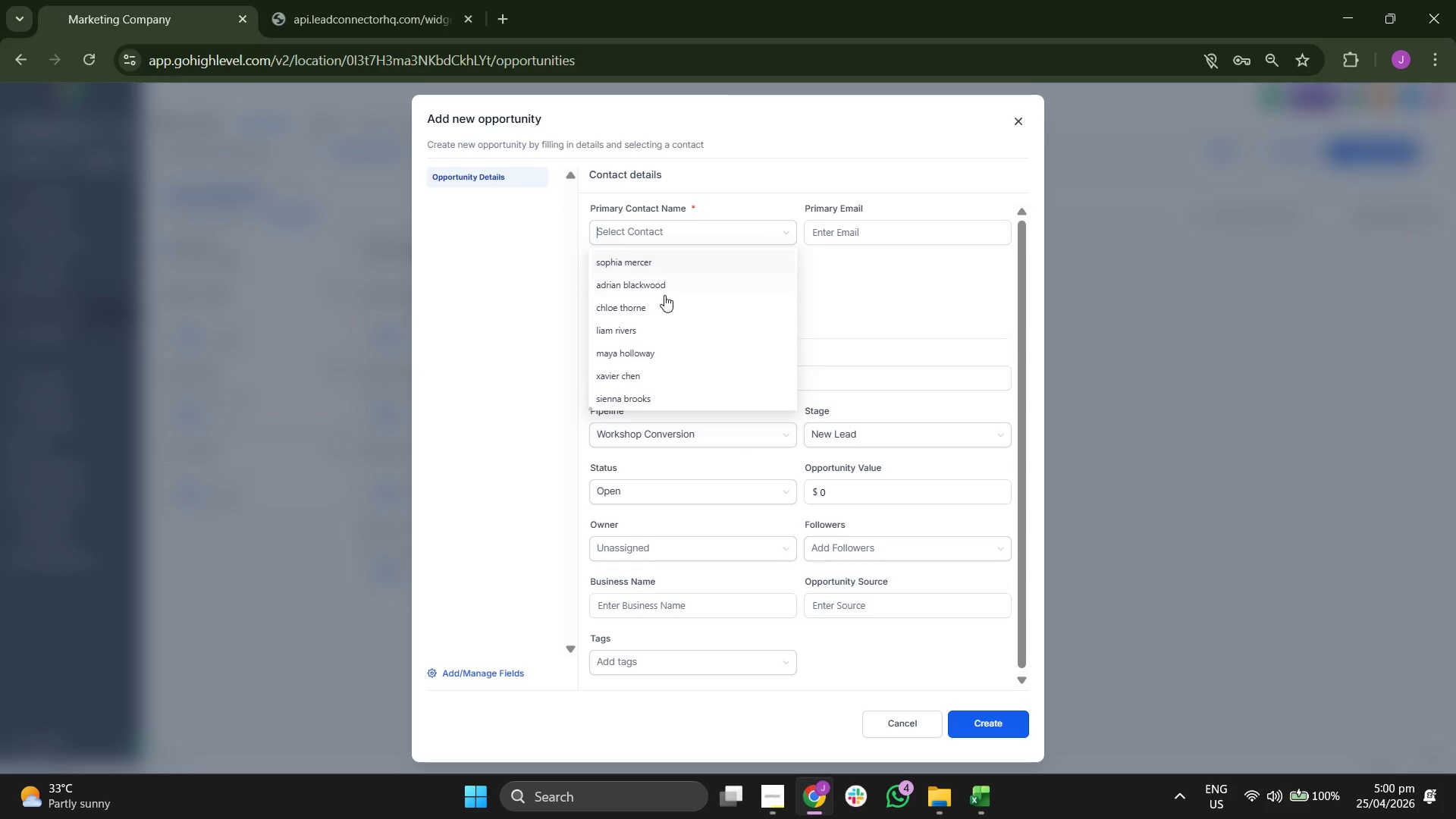 
left_click([665, 303])
 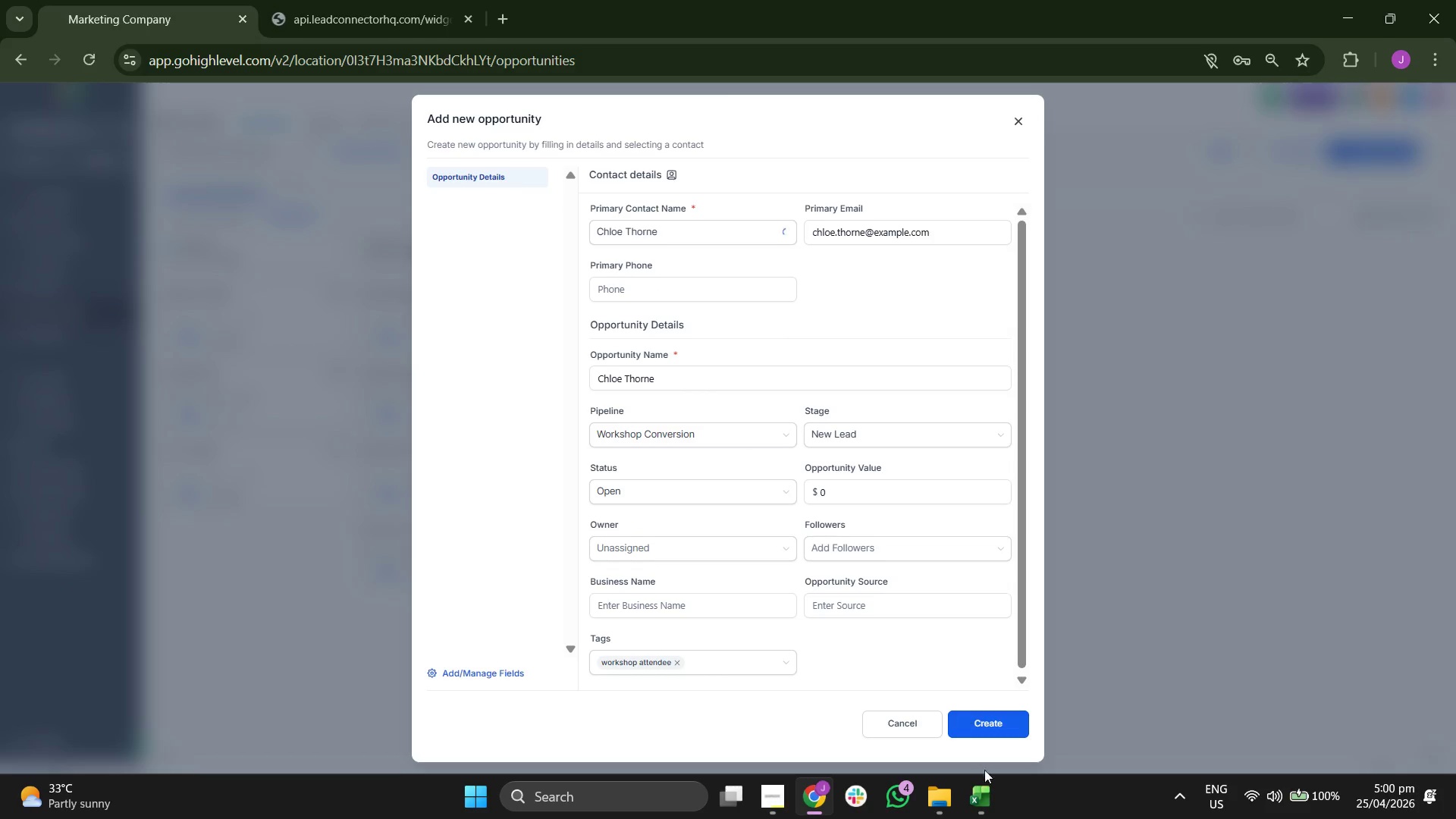 
left_click([987, 818])
 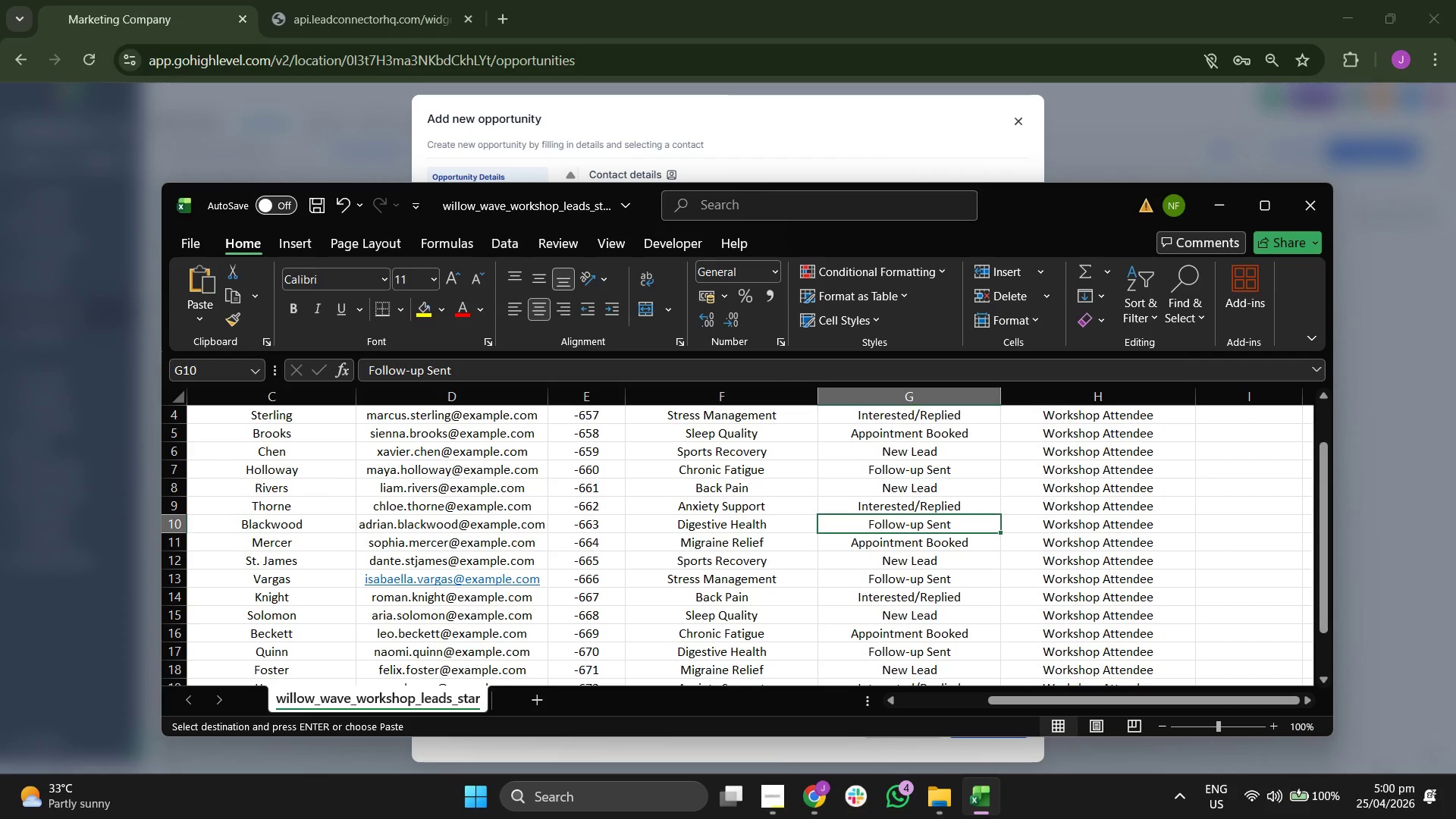 
key(ArrowUp)
 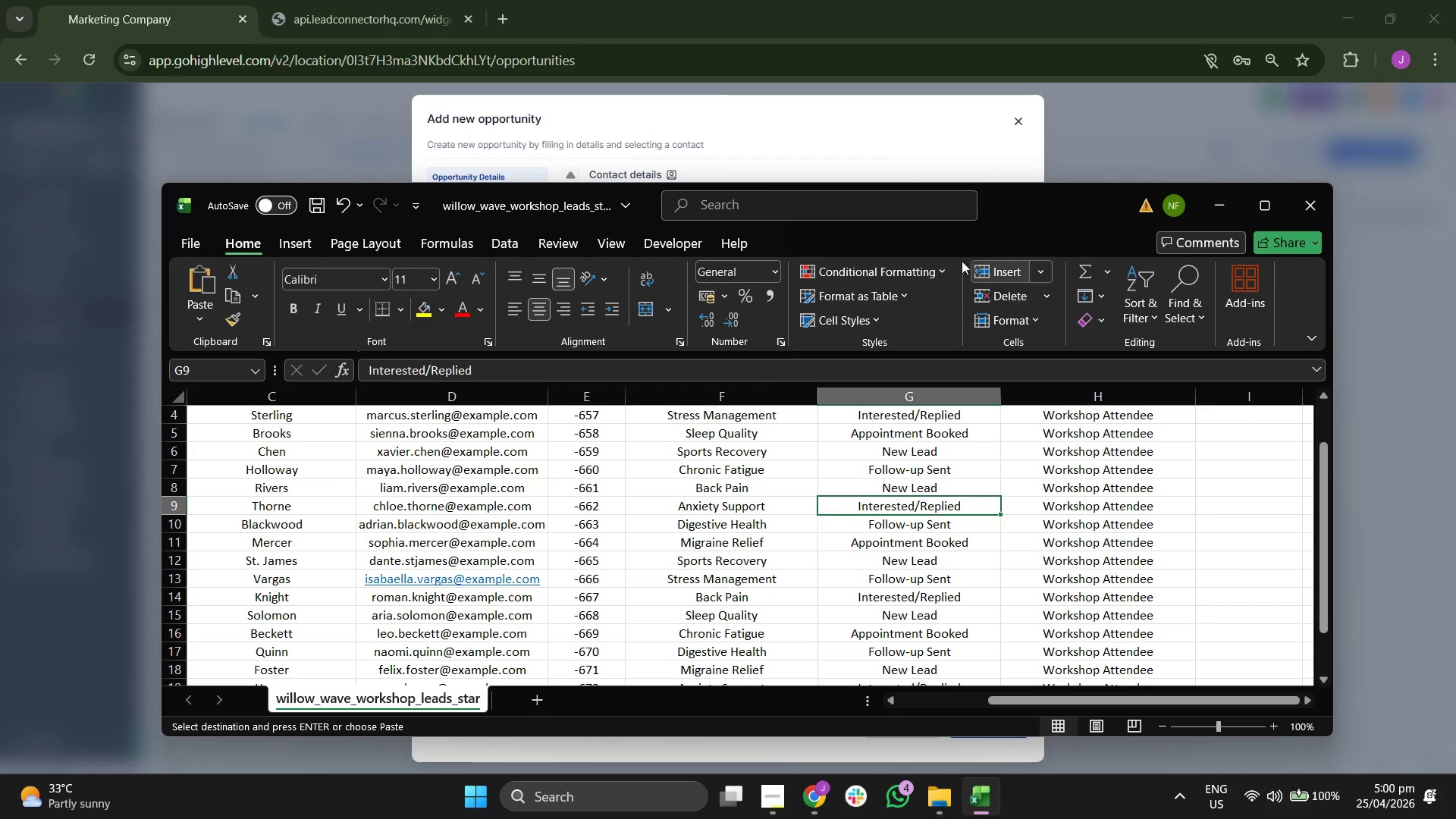 
left_click([855, 137])
 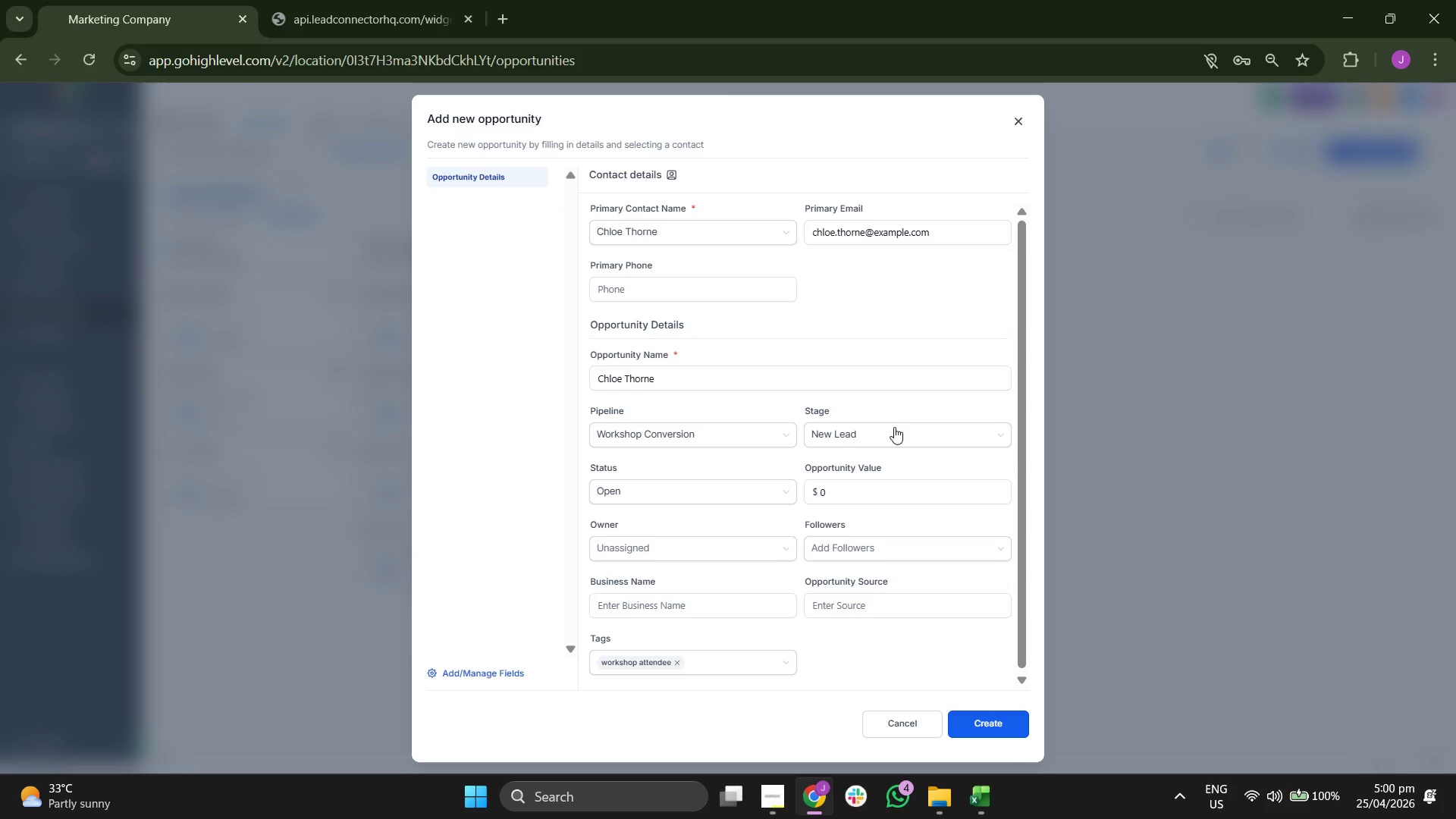 
left_click([889, 438])
 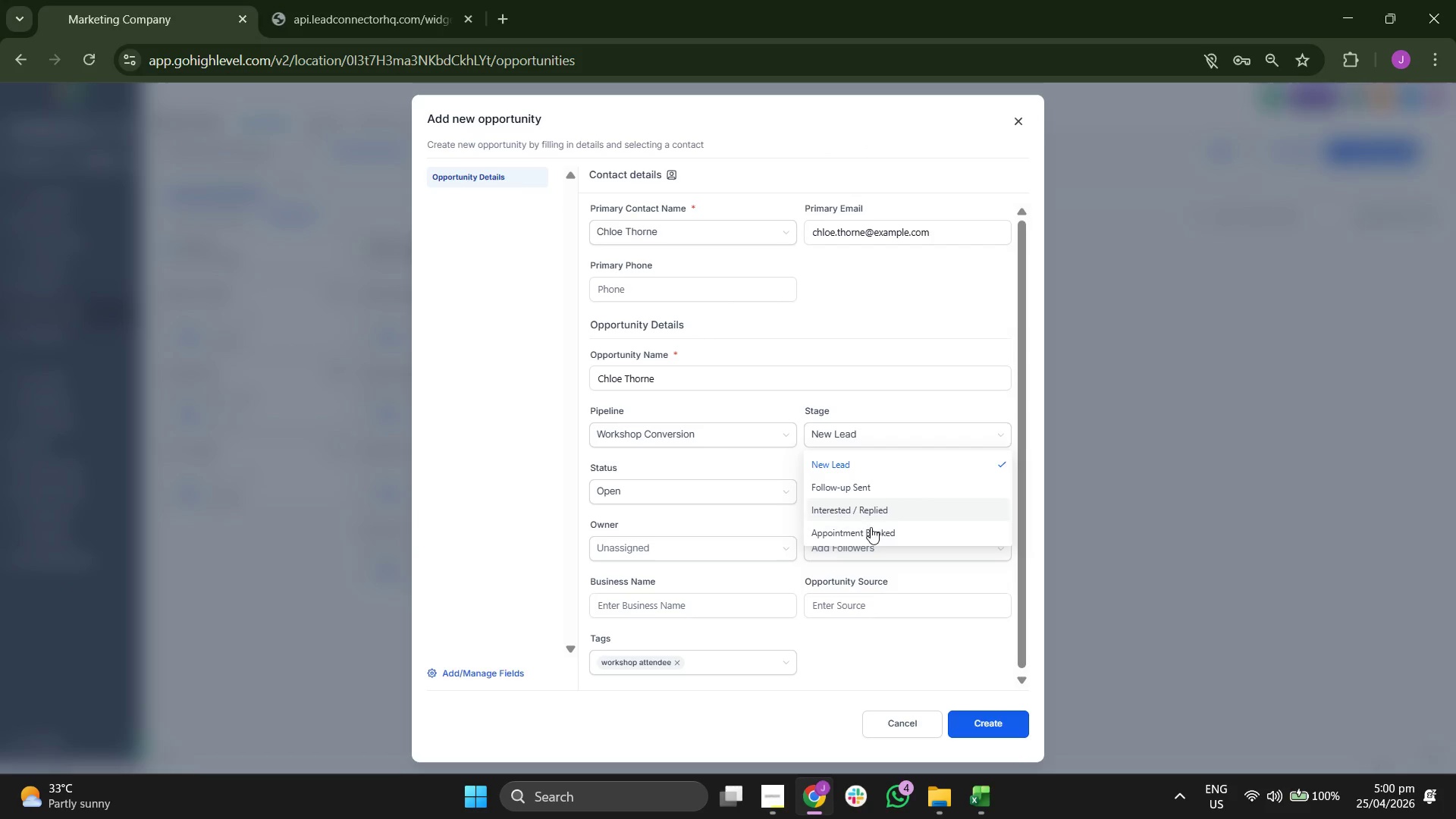 
left_click([865, 514])
 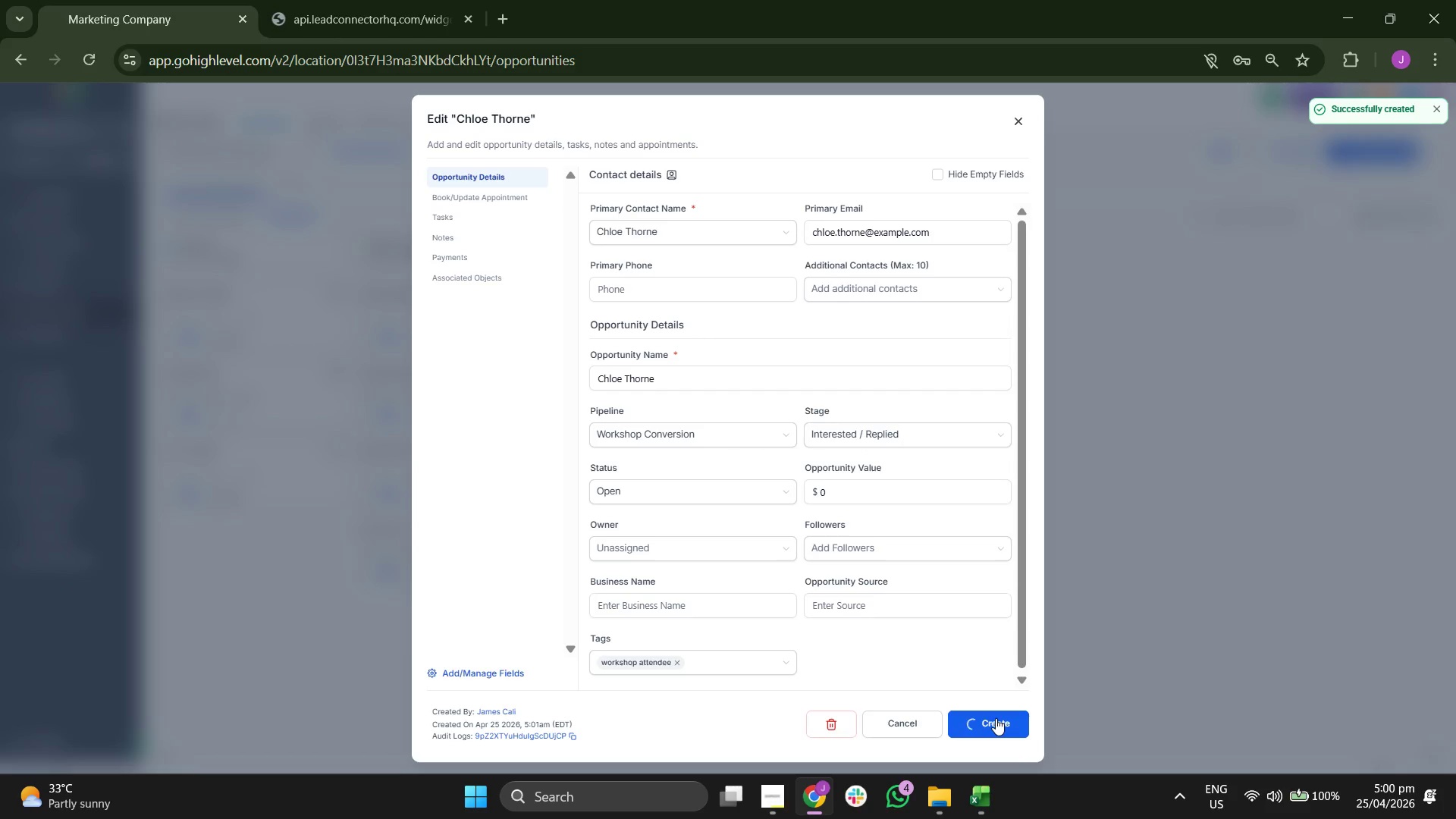 
left_click([996, 718])
 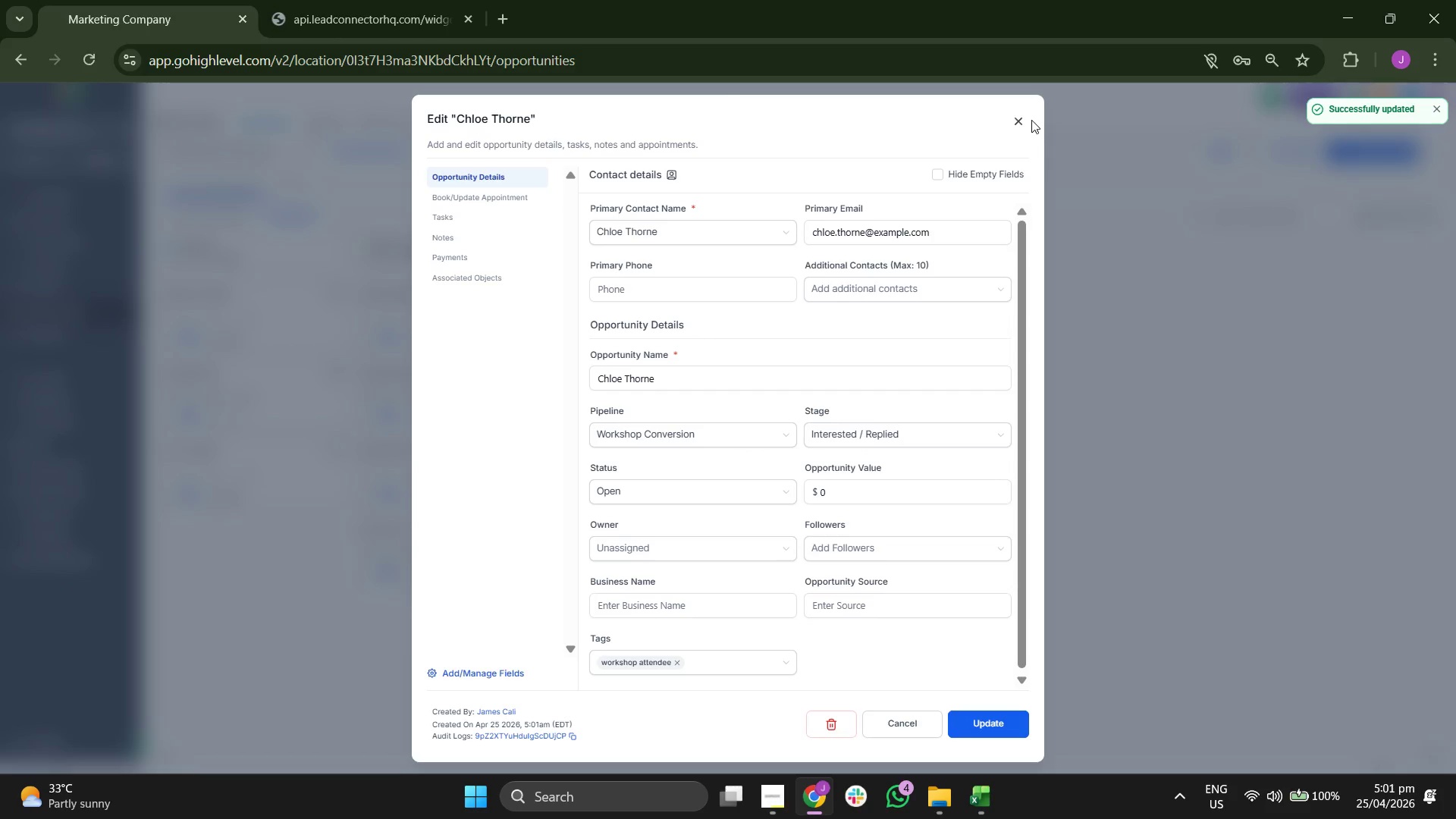 
left_click([1020, 118])
 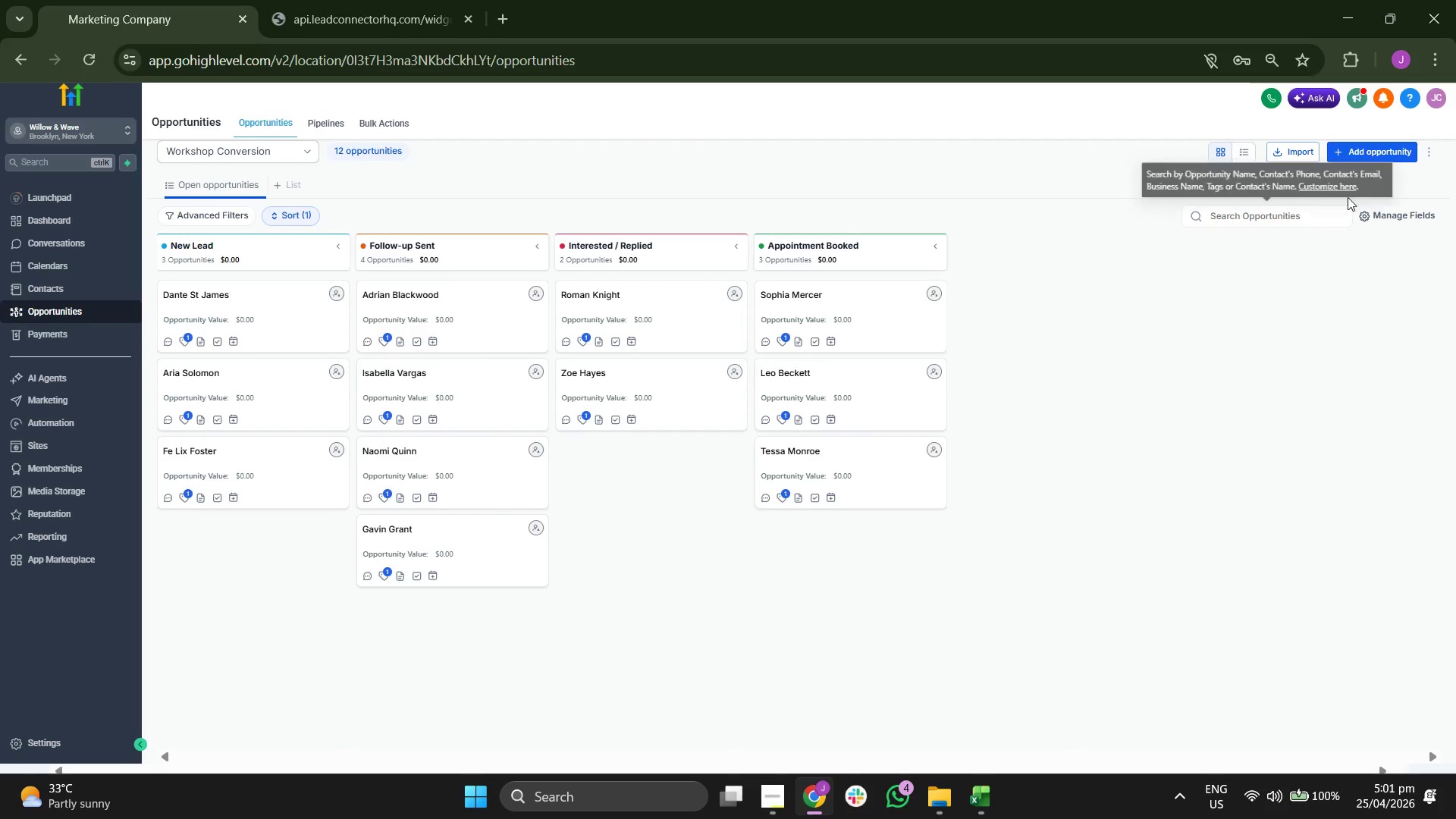 
left_click([1379, 157])
 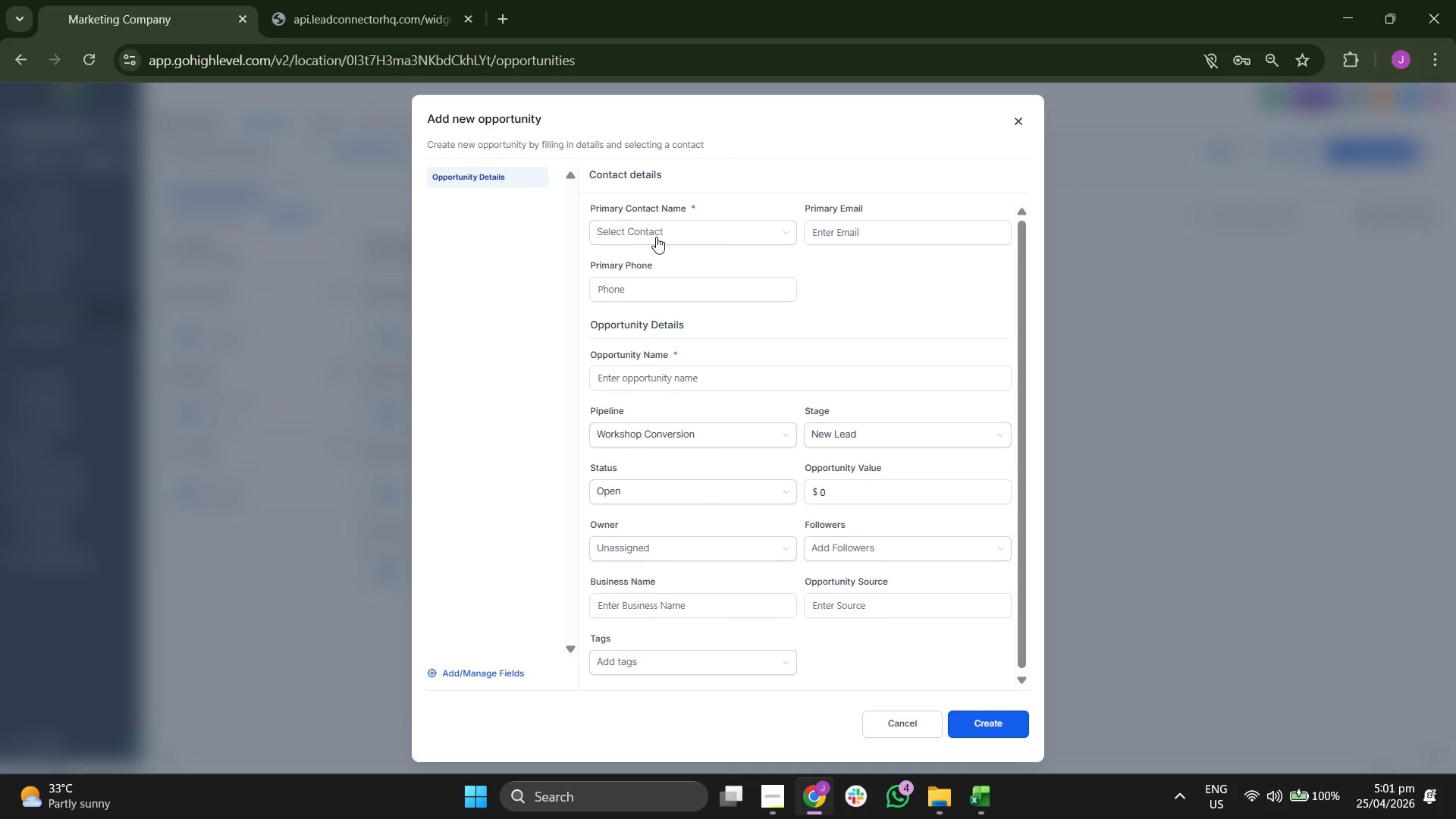 
left_click([674, 236])
 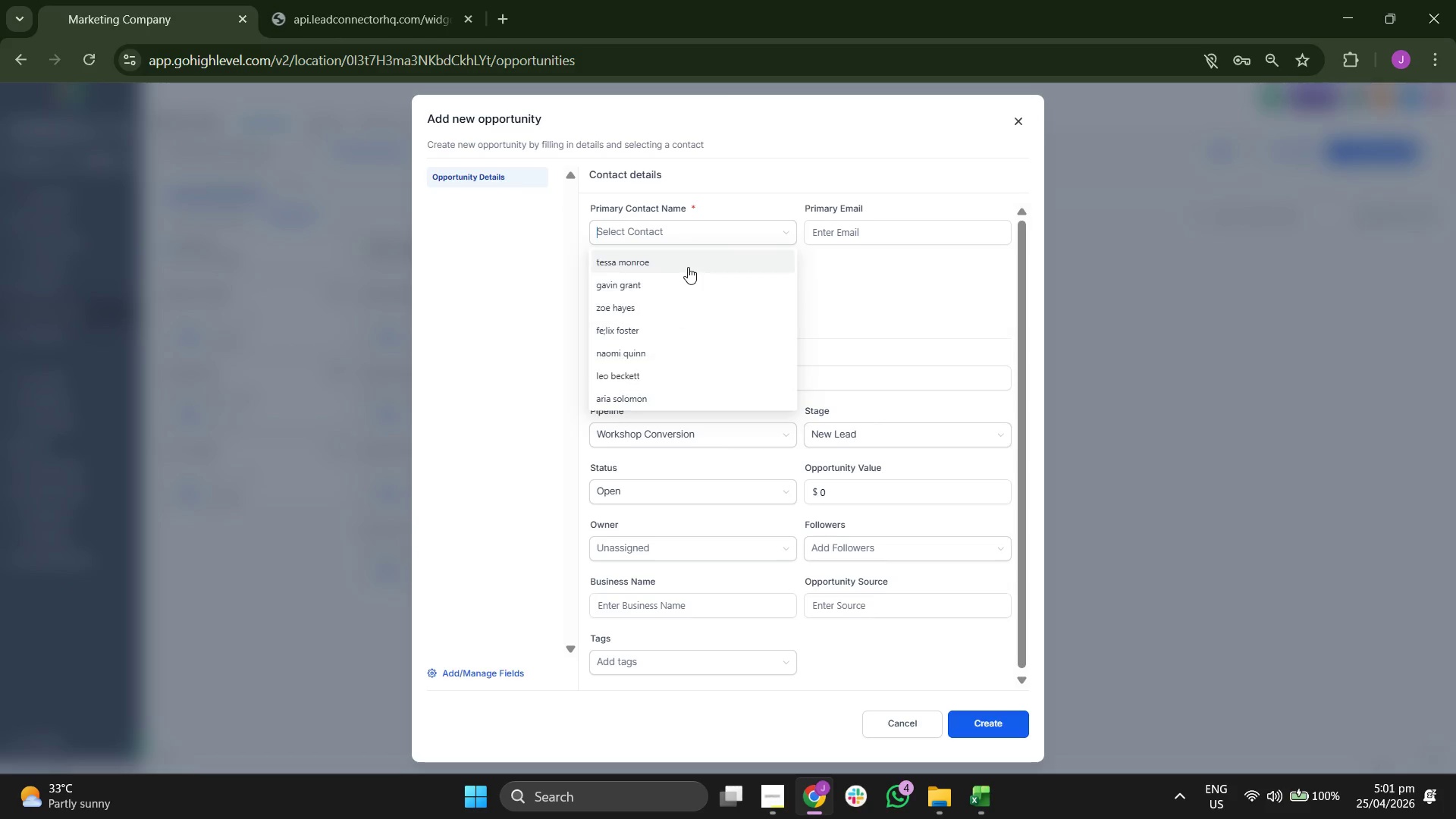 
scroll: coordinate [695, 293], scroll_direction: down, amount: 2.0
 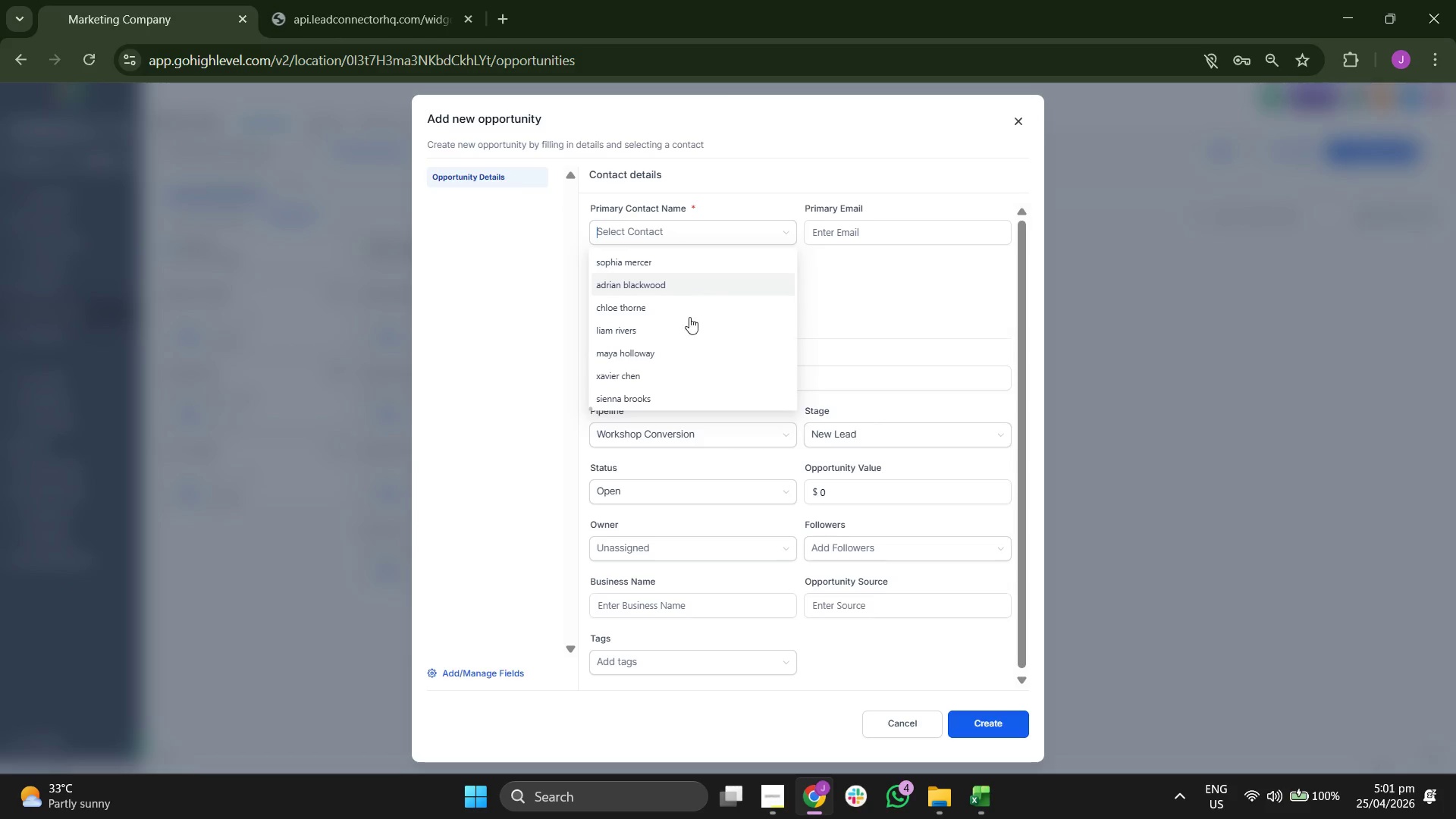 
left_click([684, 347])
 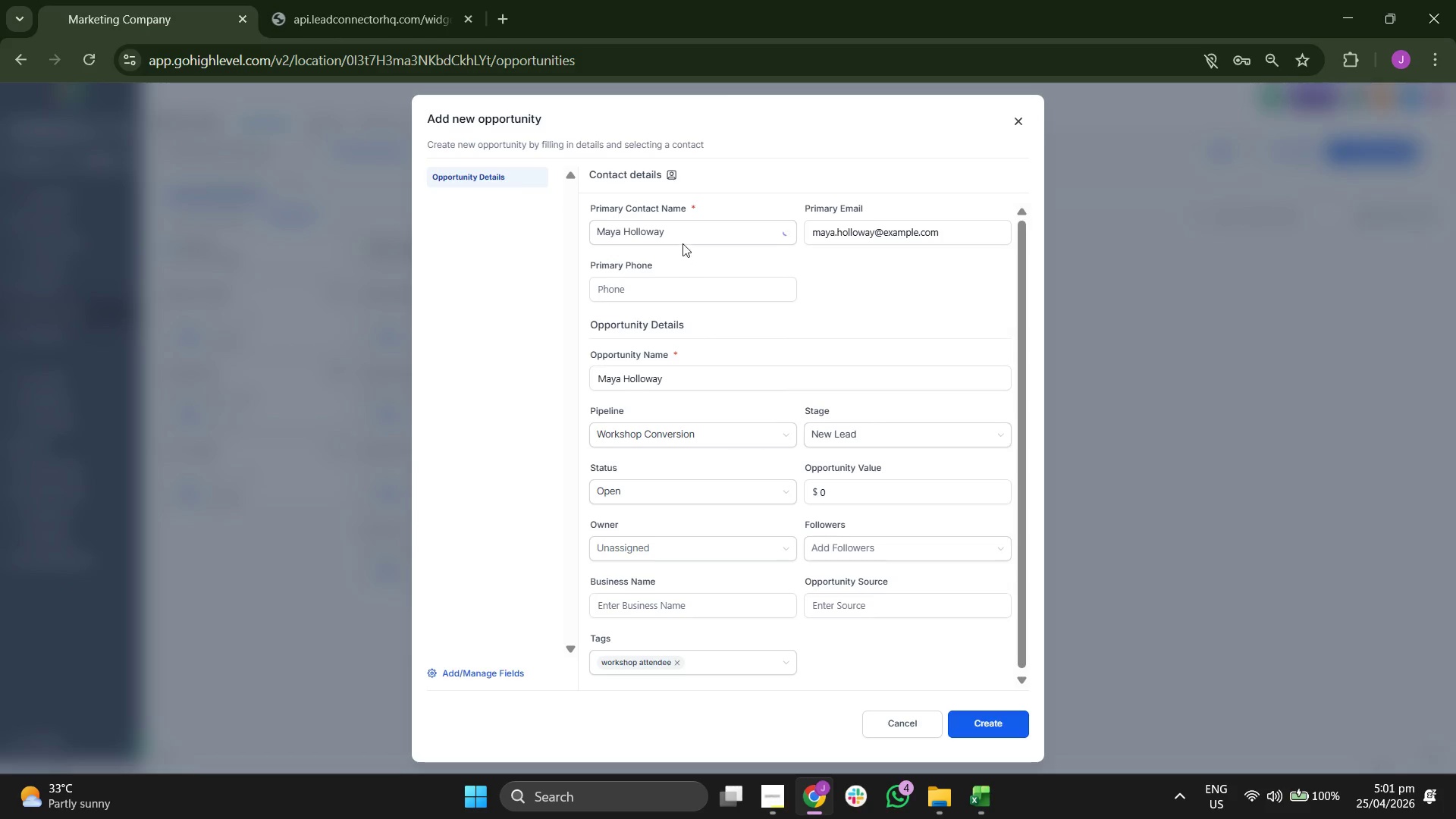 
left_click([682, 227])
 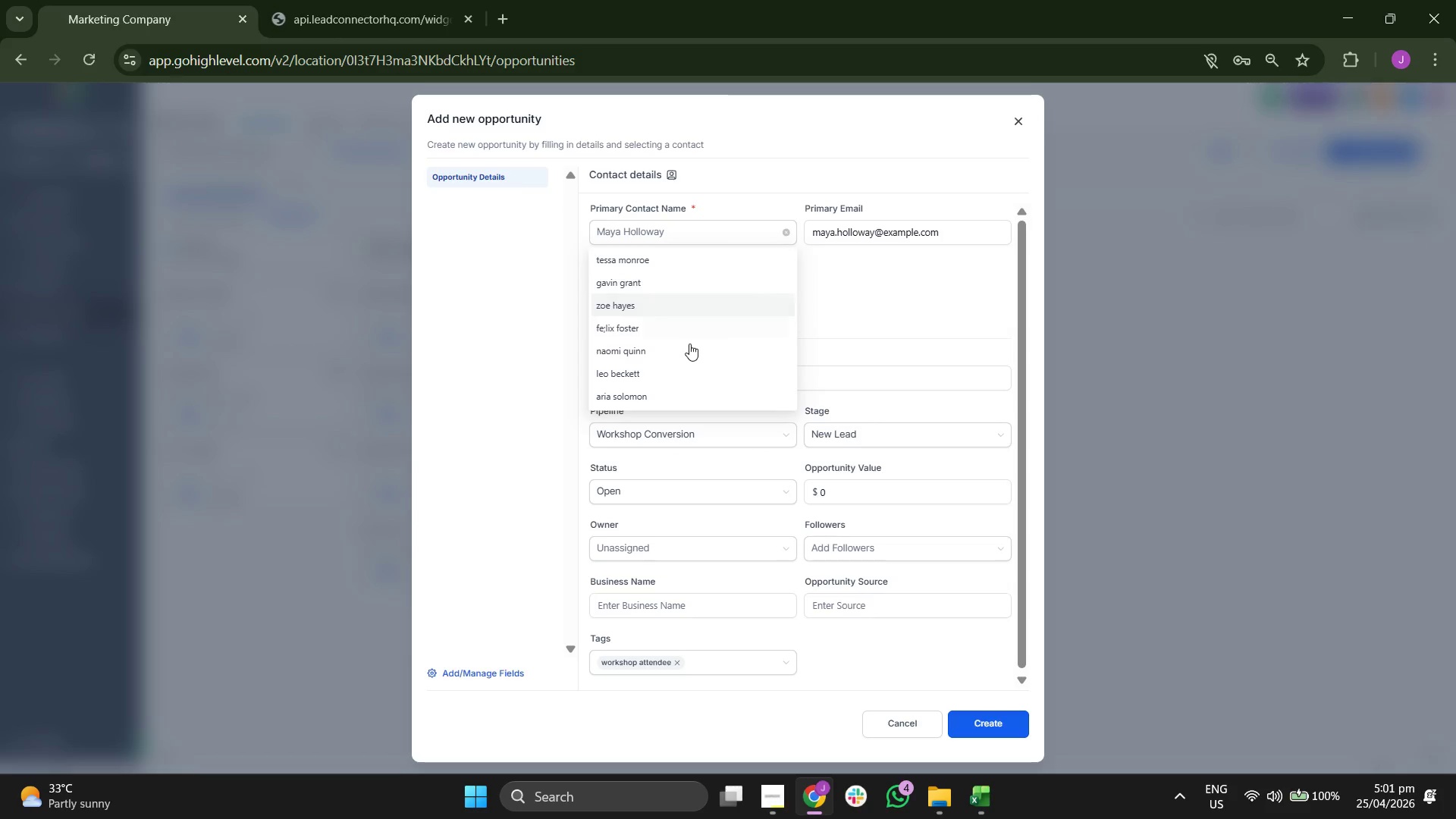 
wait(5.25)
 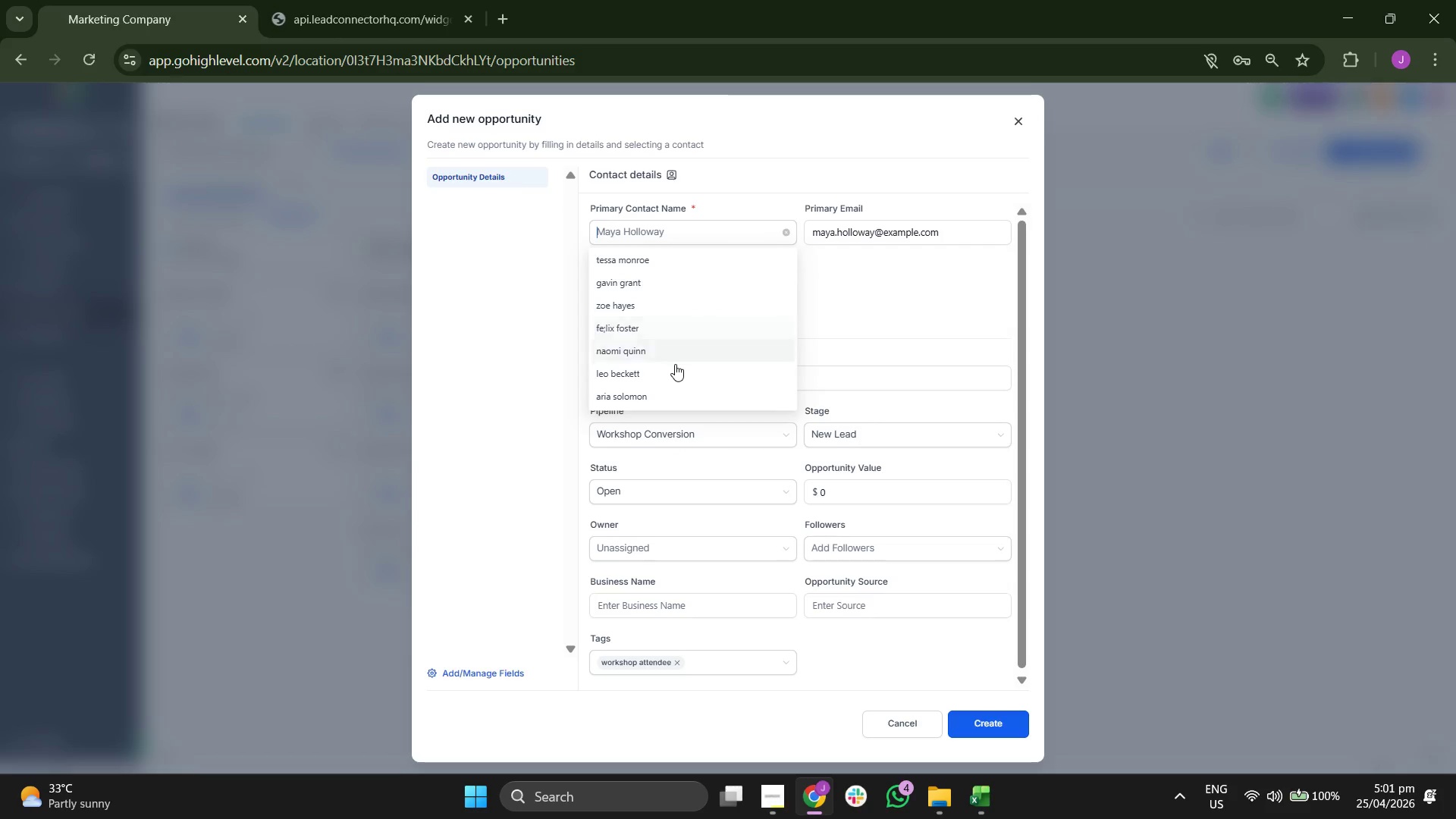 
scroll: coordinate [686, 317], scroll_direction: down, amount: 2.0
 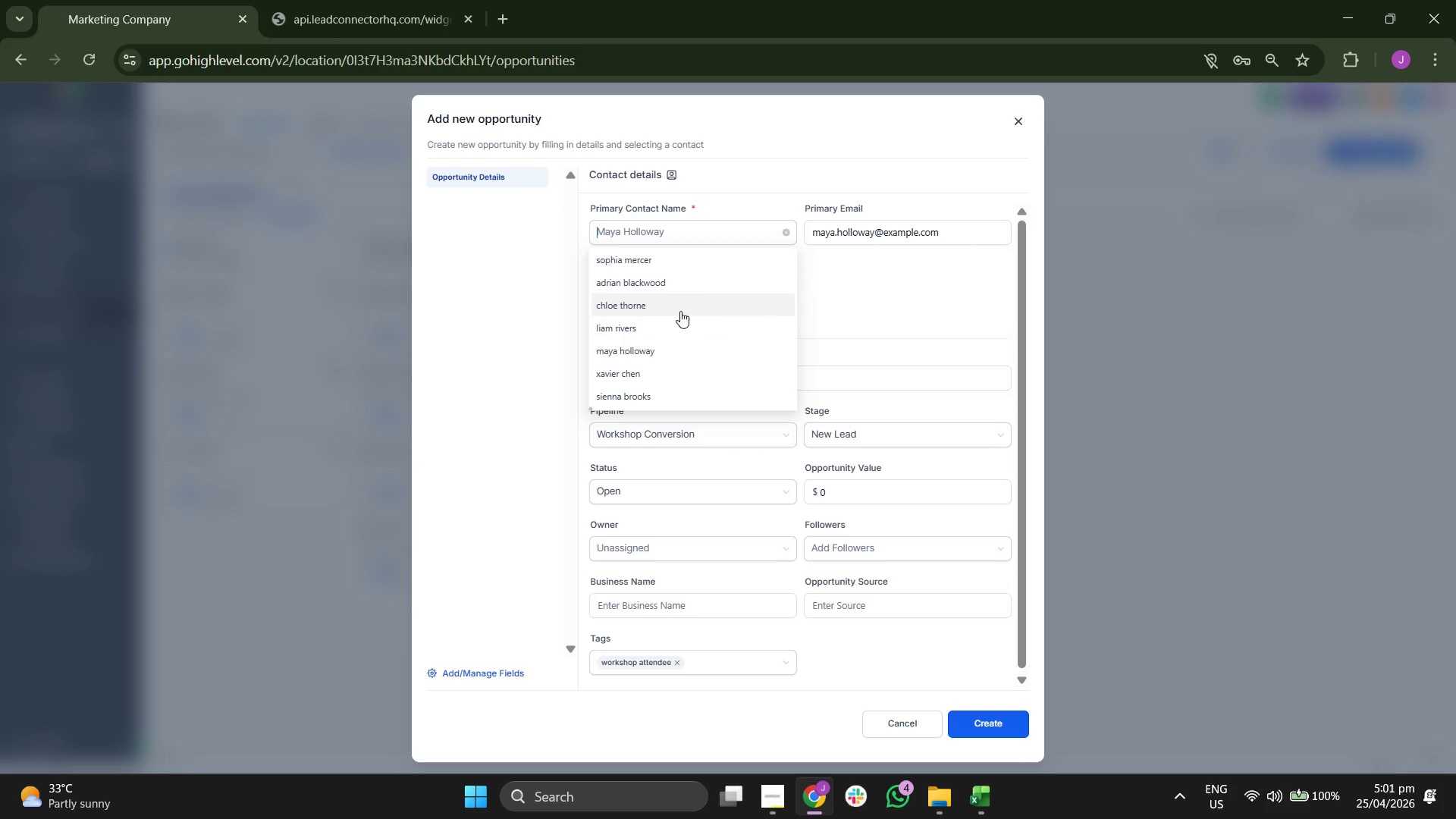 
left_click([680, 325])
 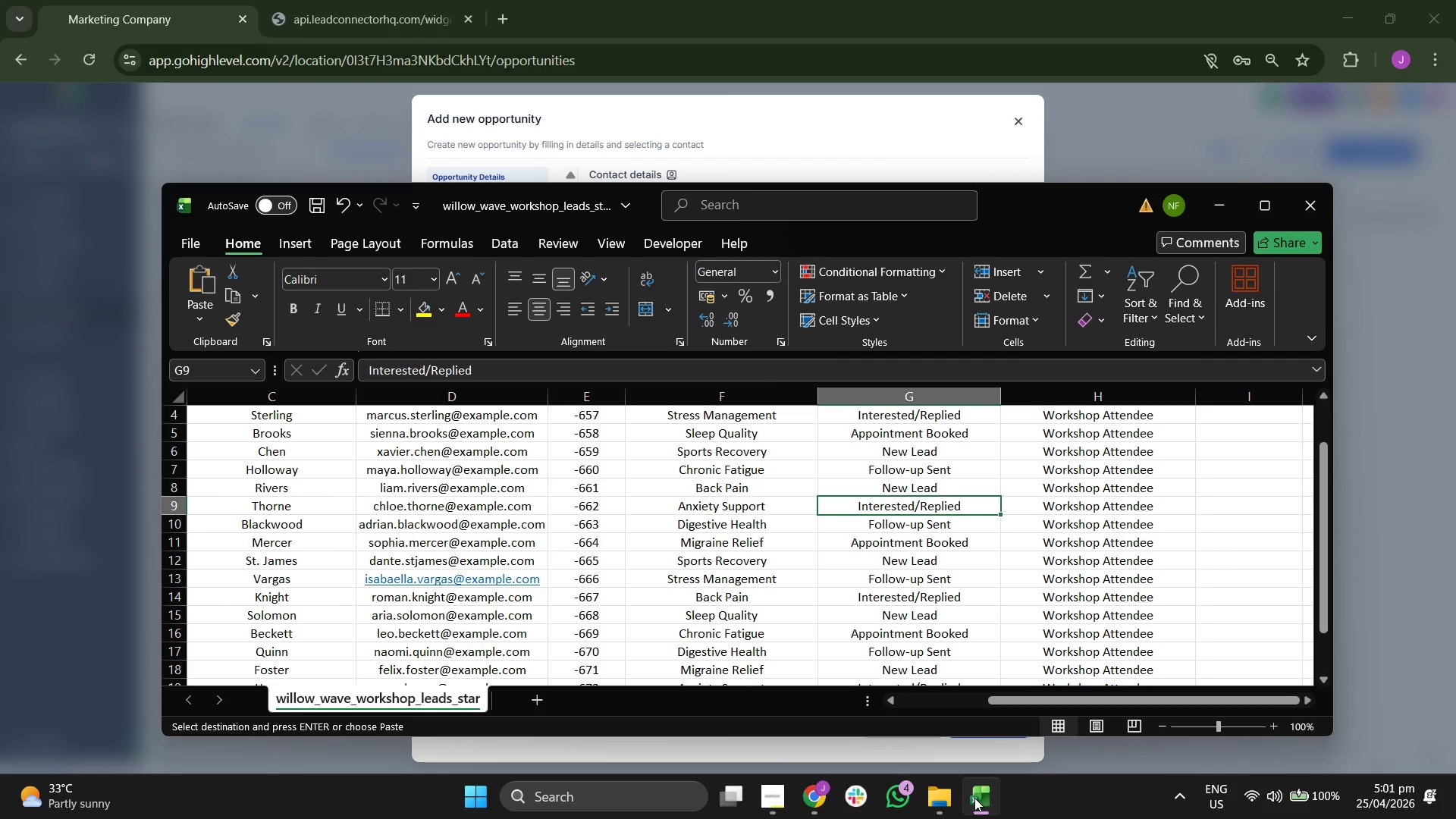 
key(ArrowUp)
 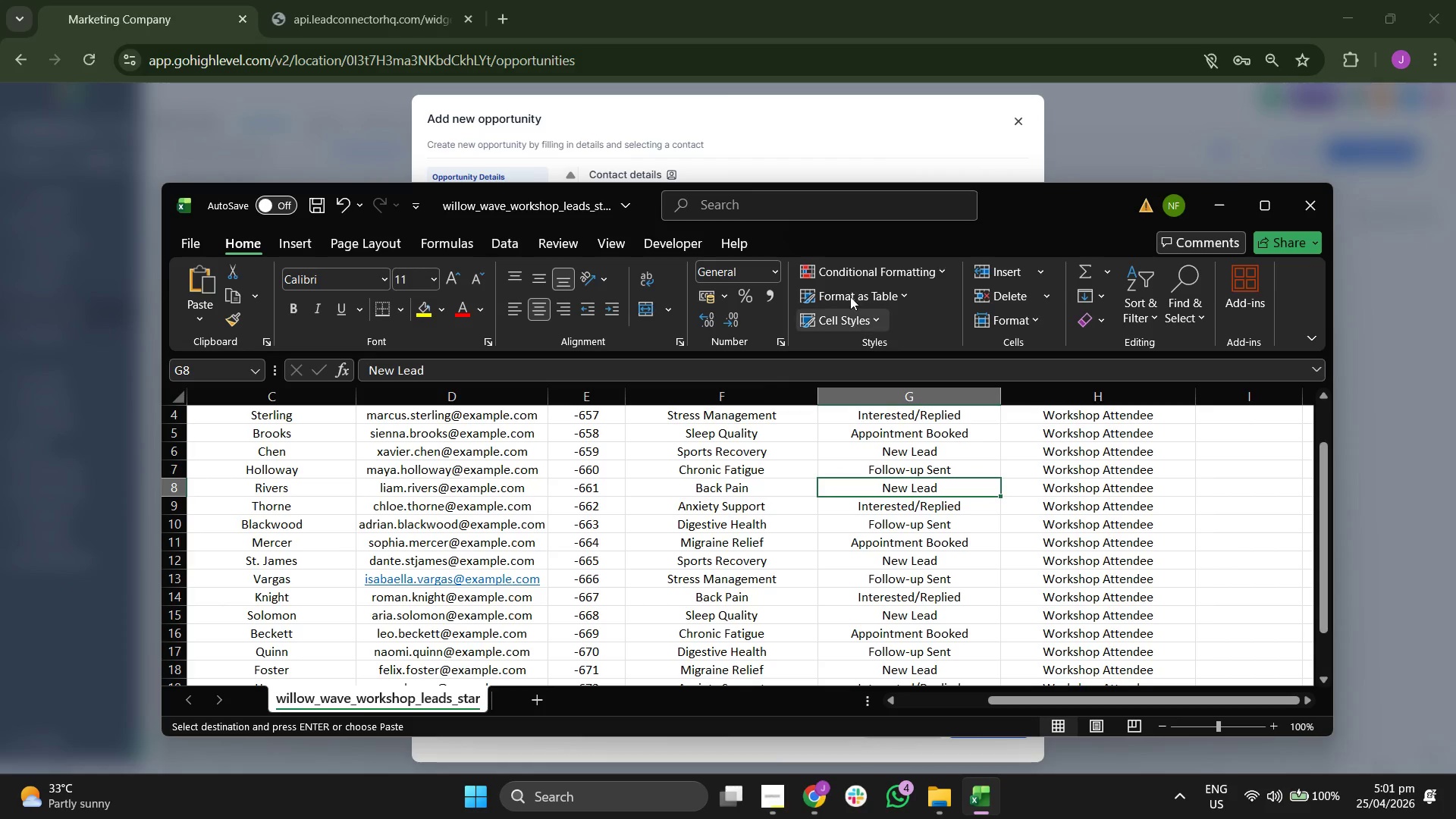 
left_click([871, 138])
 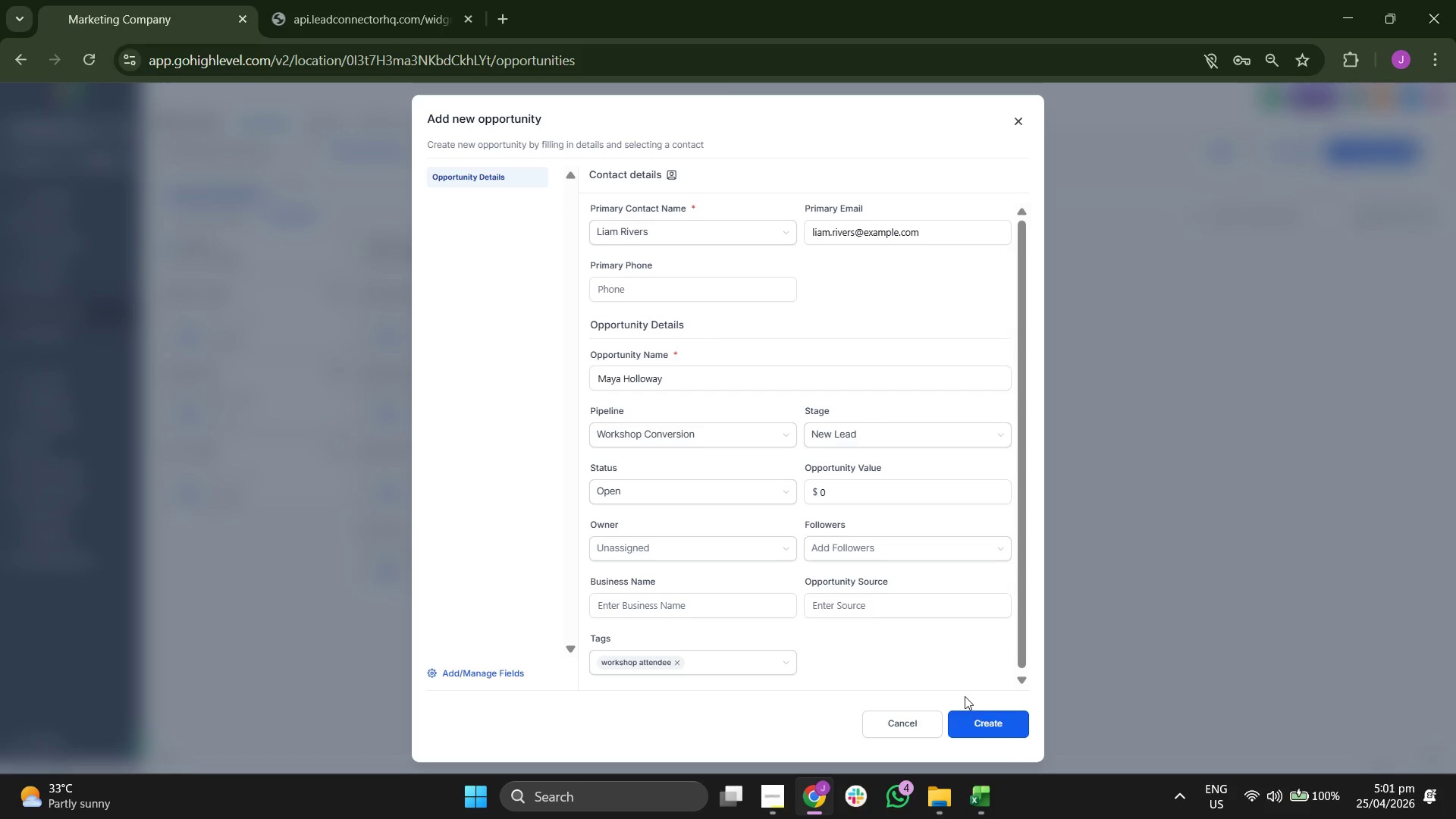 
left_click([979, 717])
 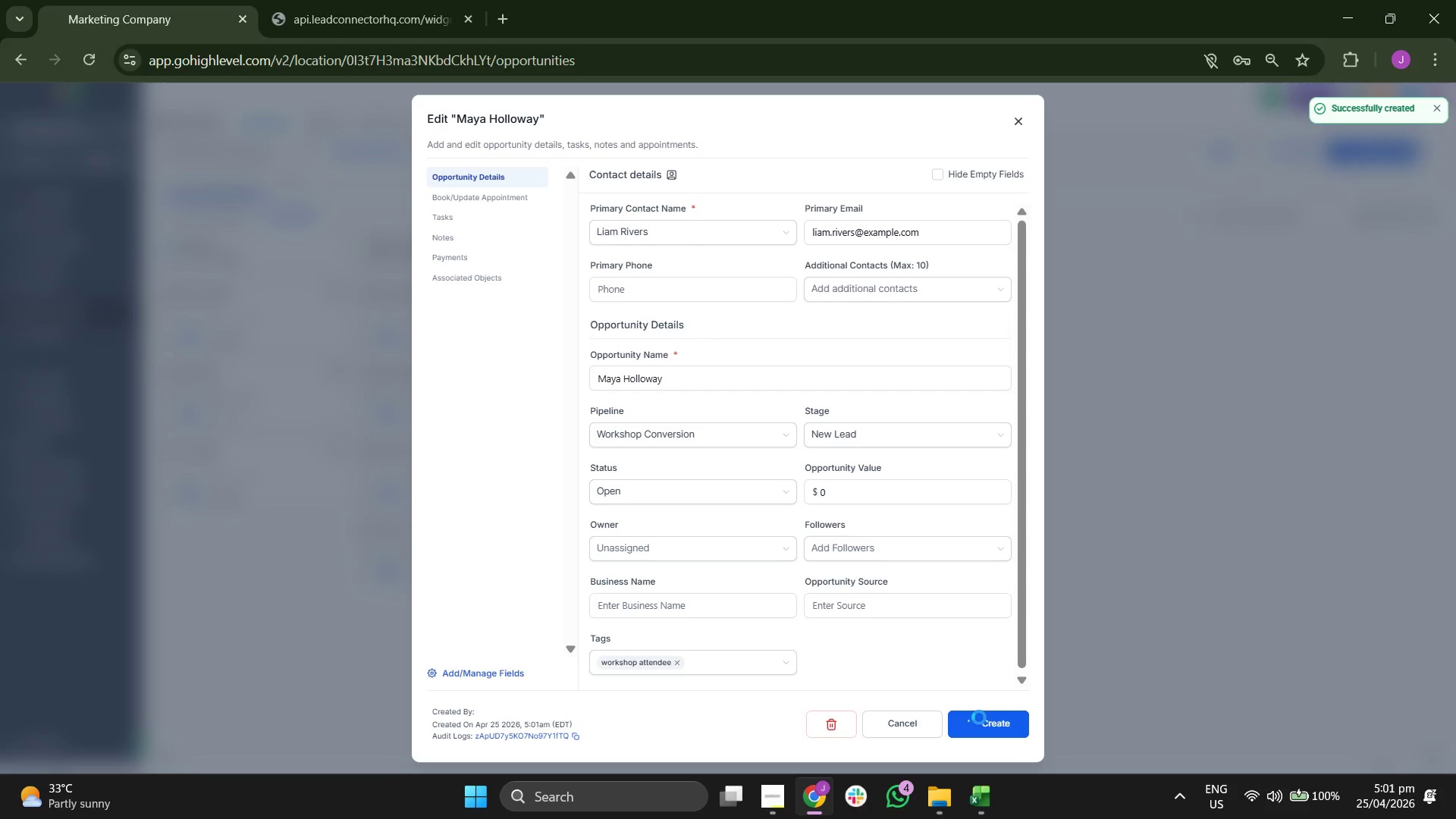 
left_click([979, 717])
 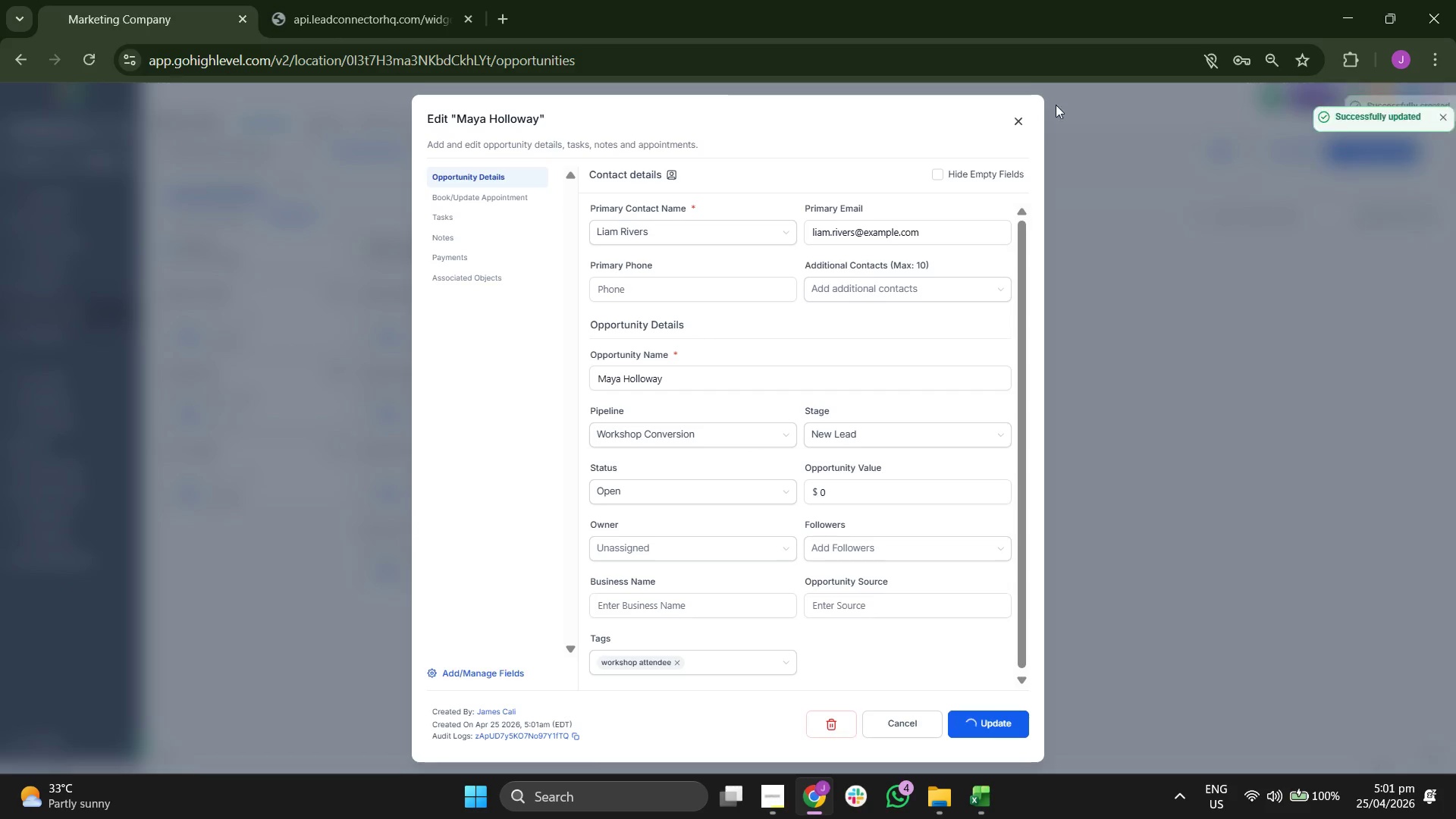 
left_click([1016, 121])
 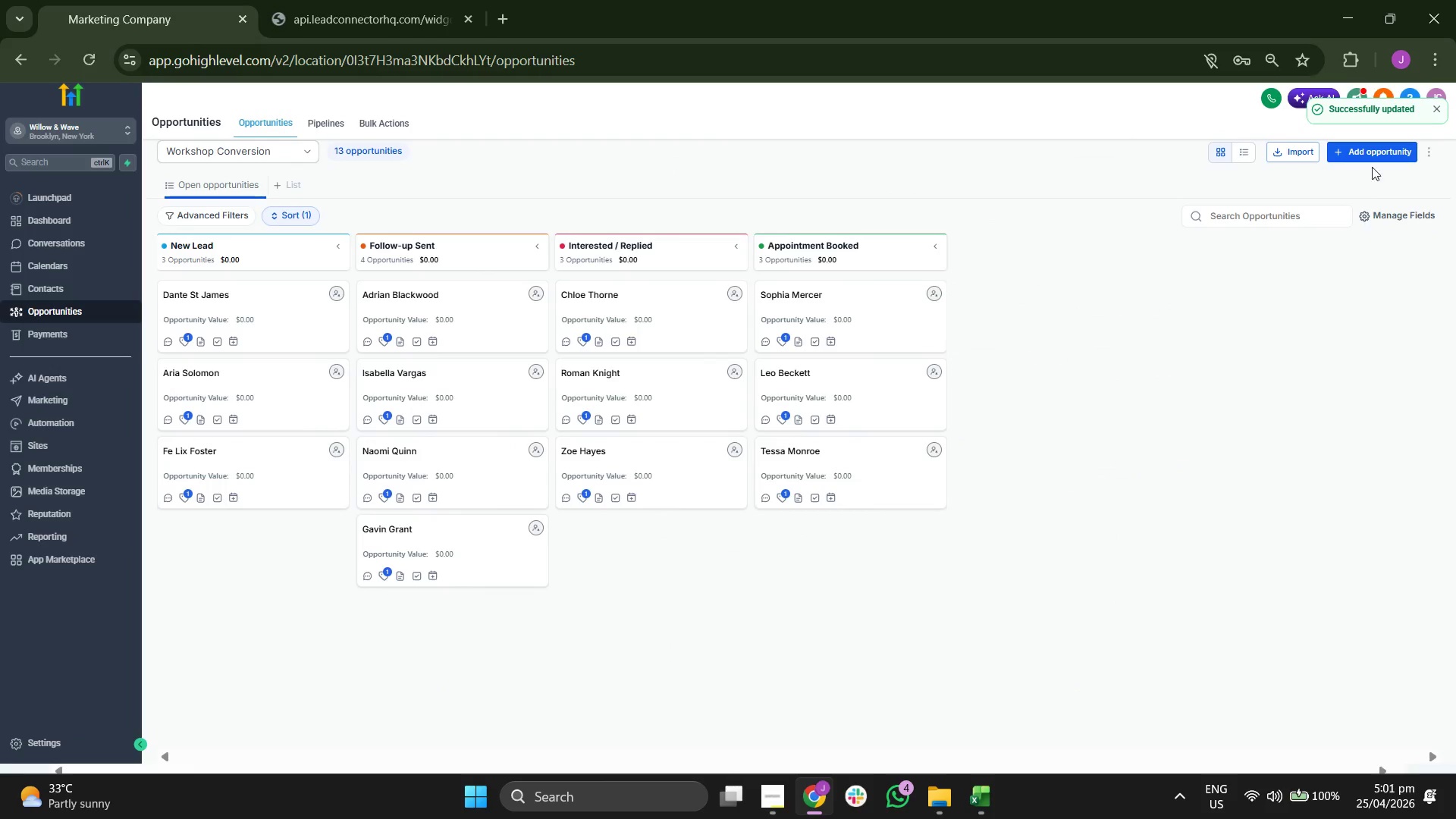 
left_click([1373, 155])
 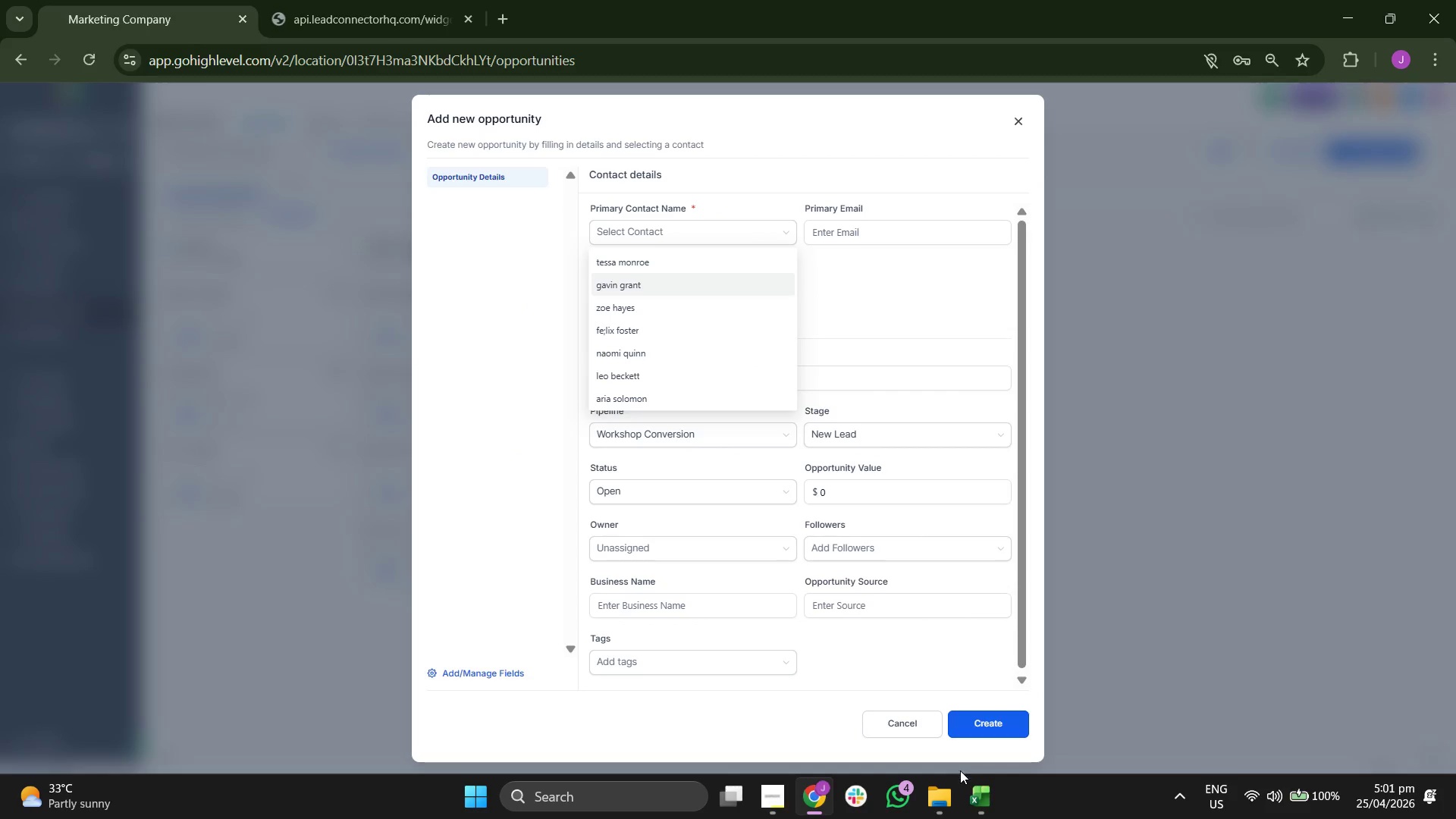 
scroll: coordinate [698, 338], scroll_direction: down, amount: 2.0
 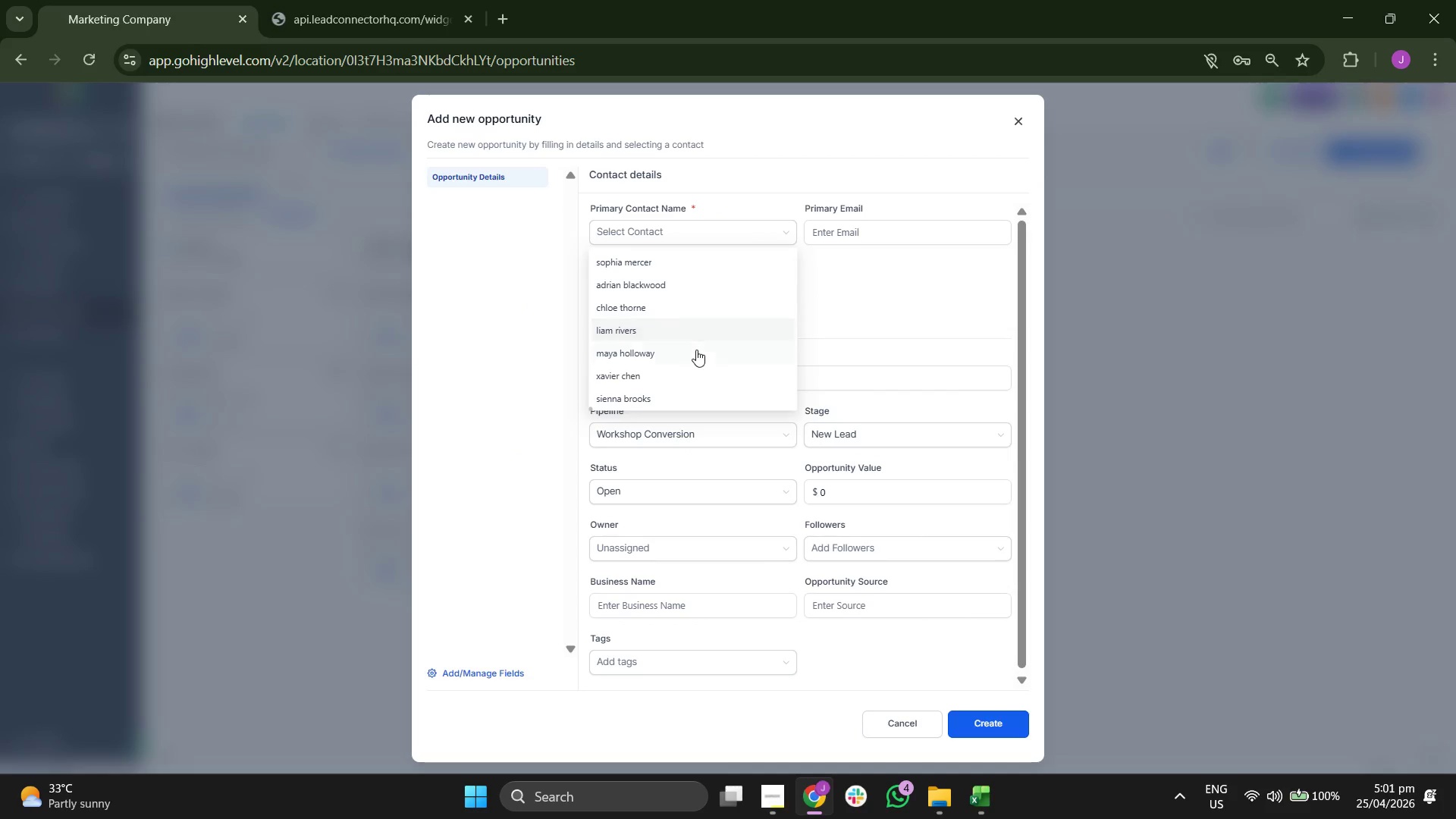 
left_click([695, 357])
 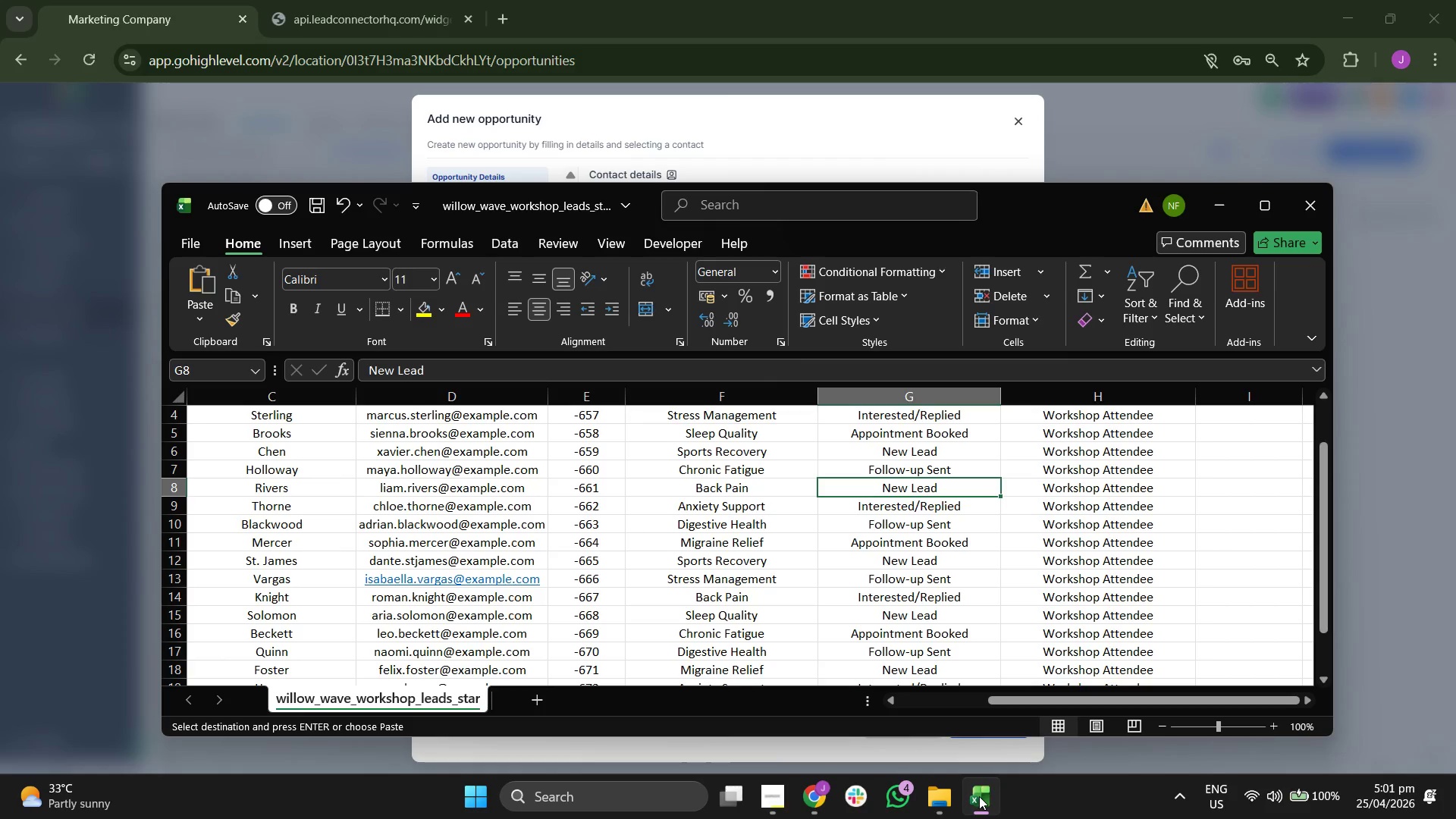 
key(ArrowUp)
 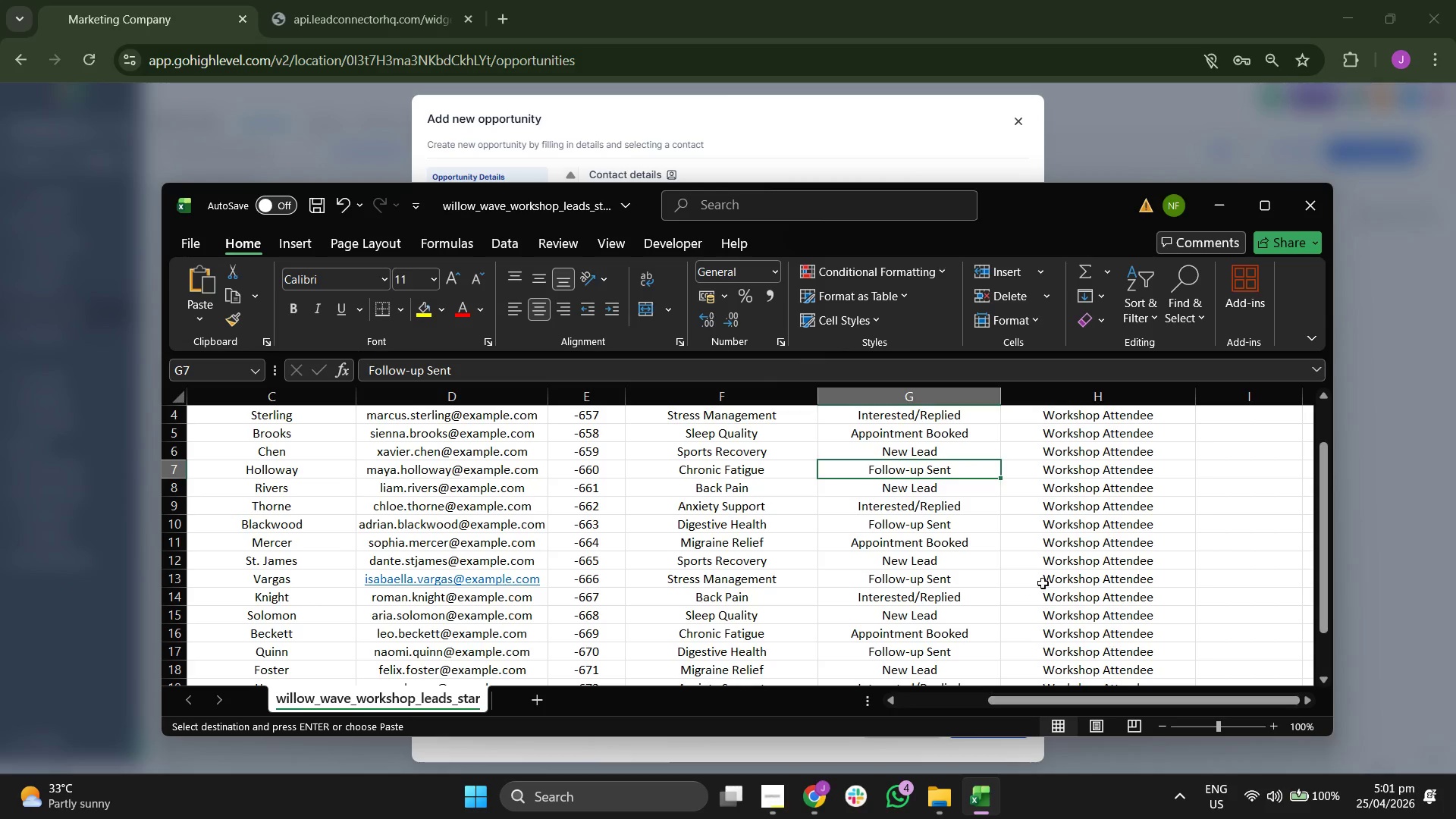 
scroll: coordinate [1063, 555], scroll_direction: up, amount: 5.0
 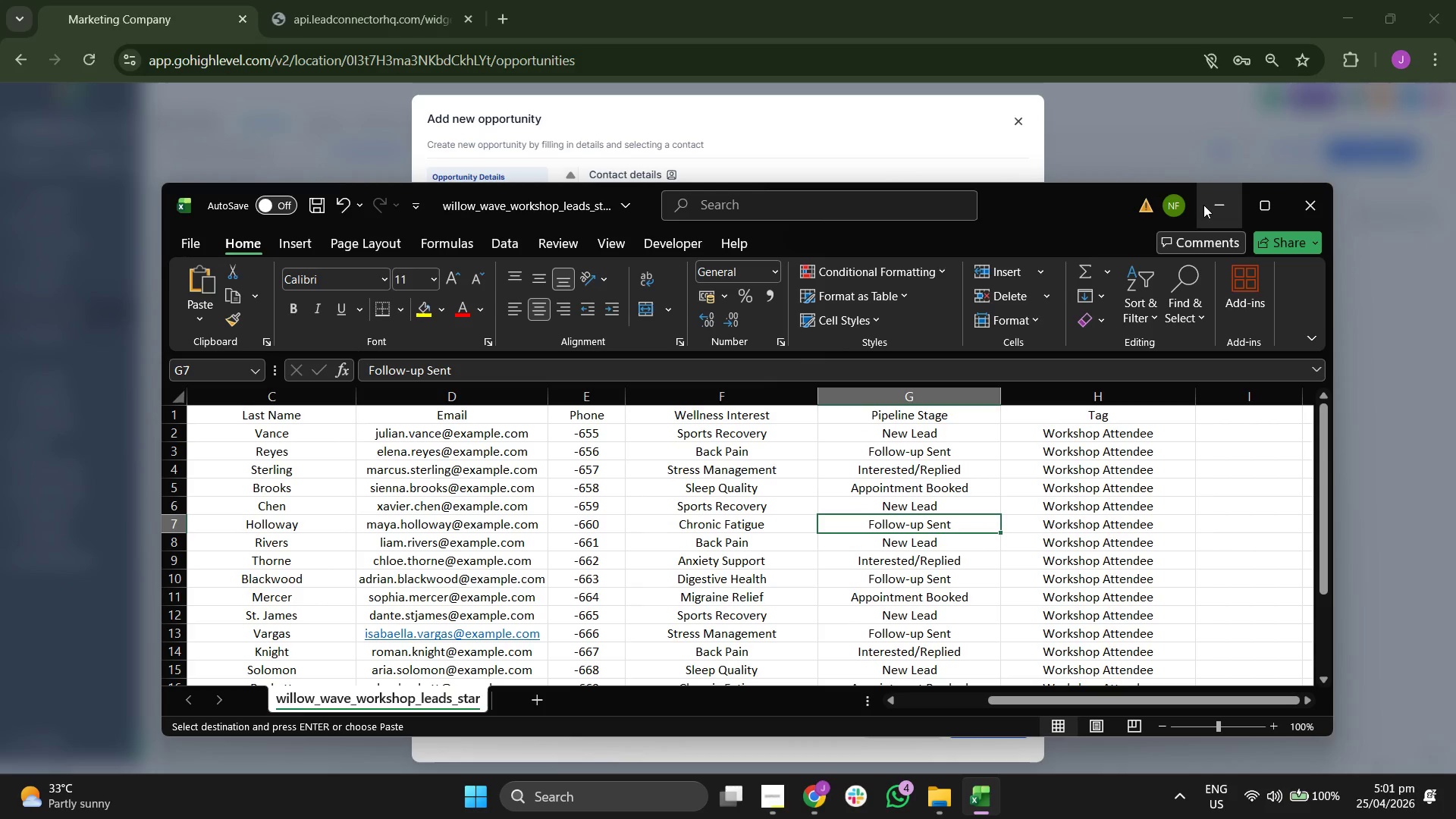 
left_click([1203, 205])
 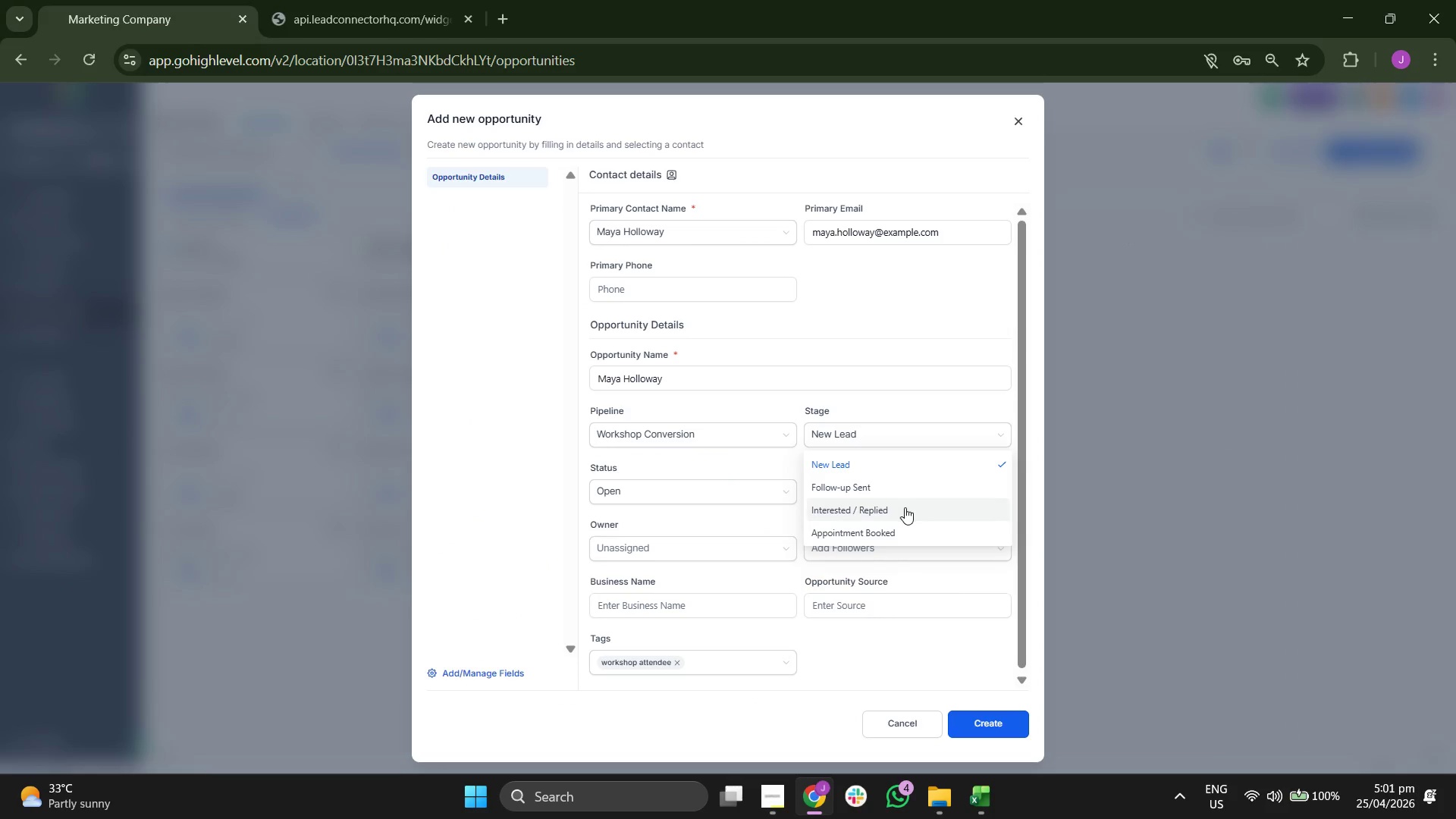 
left_click([894, 490])
 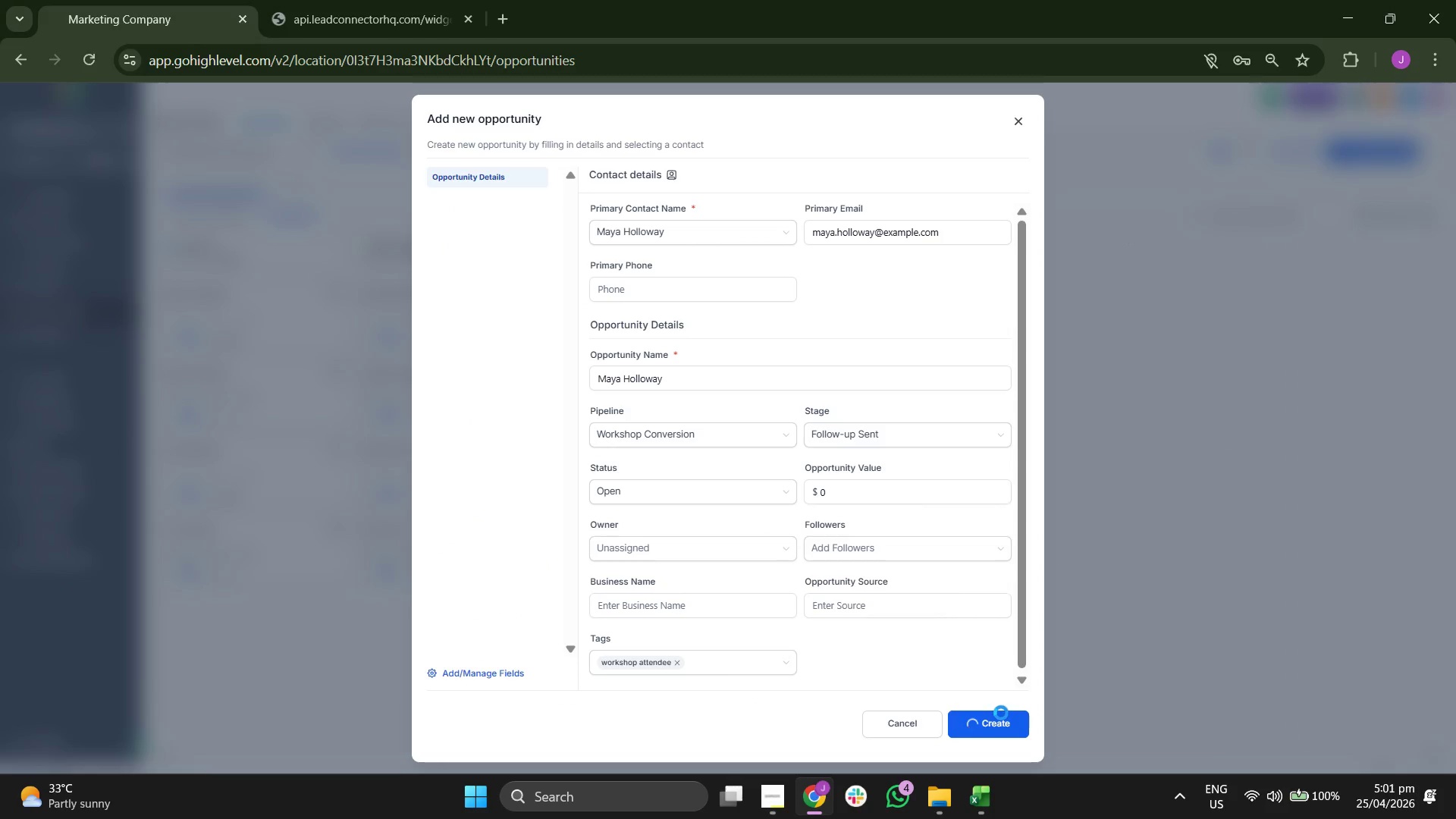 
left_click([1003, 719])
 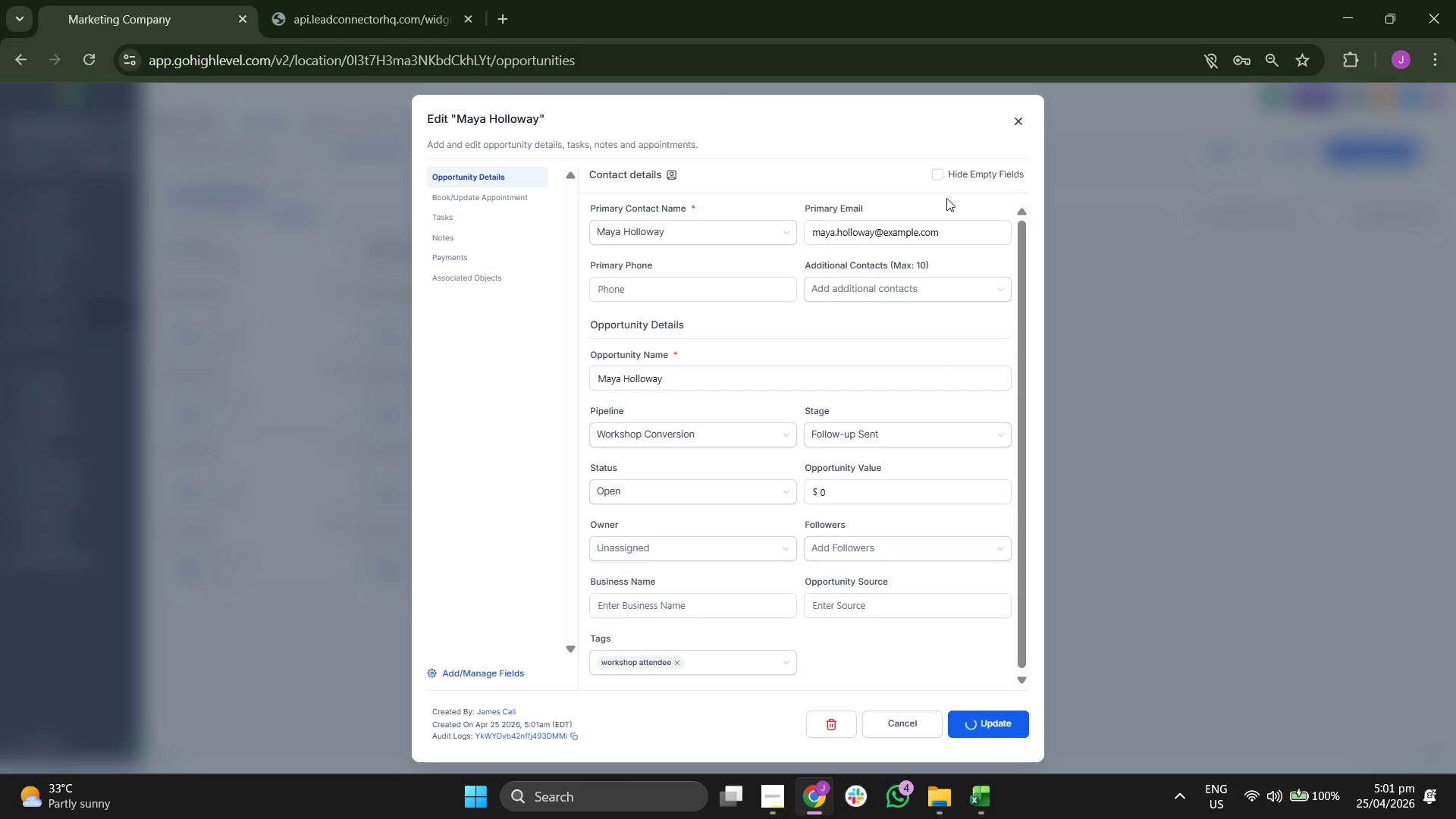 
left_click([1018, 123])
 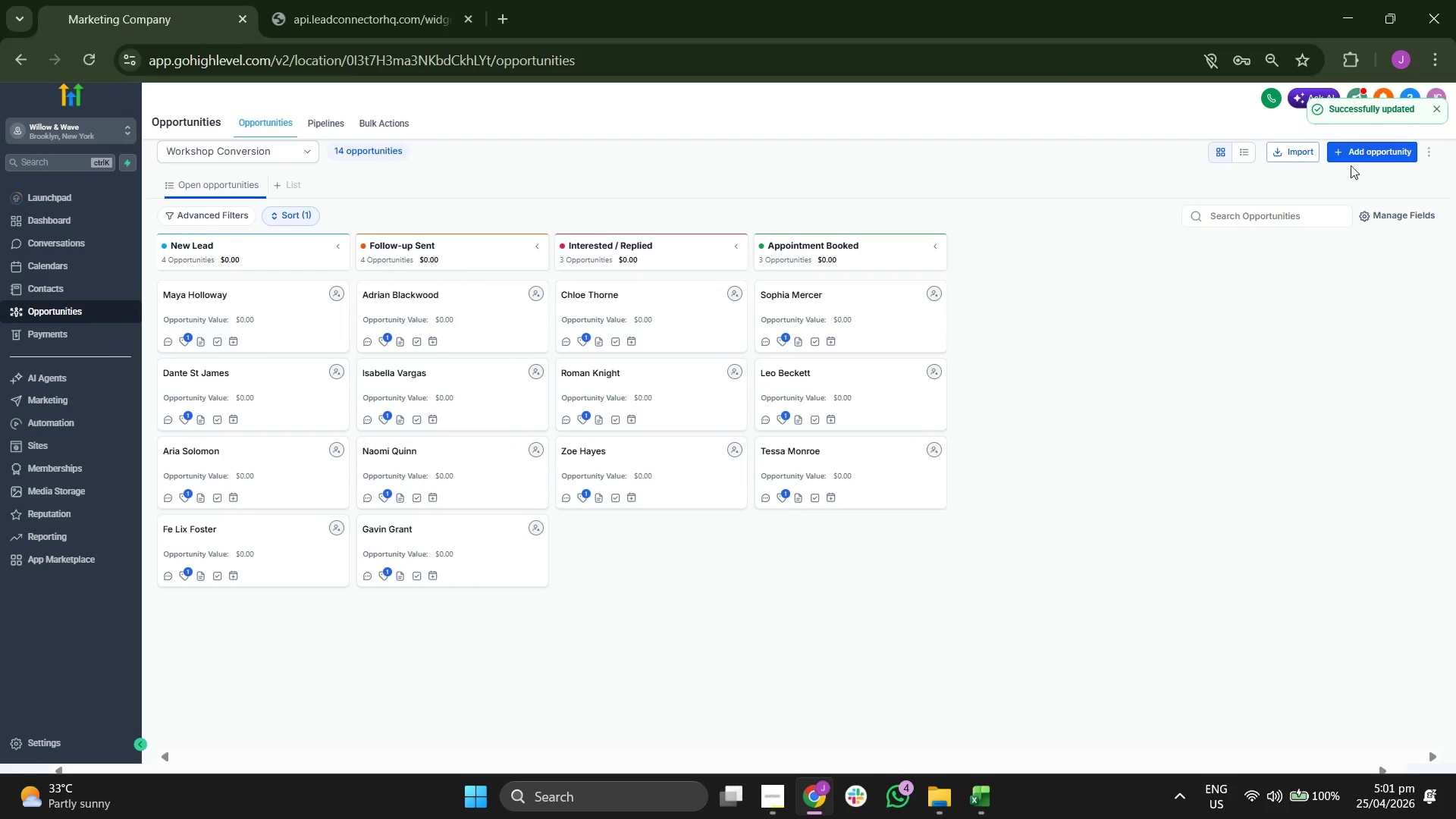 
left_click([1367, 155])
 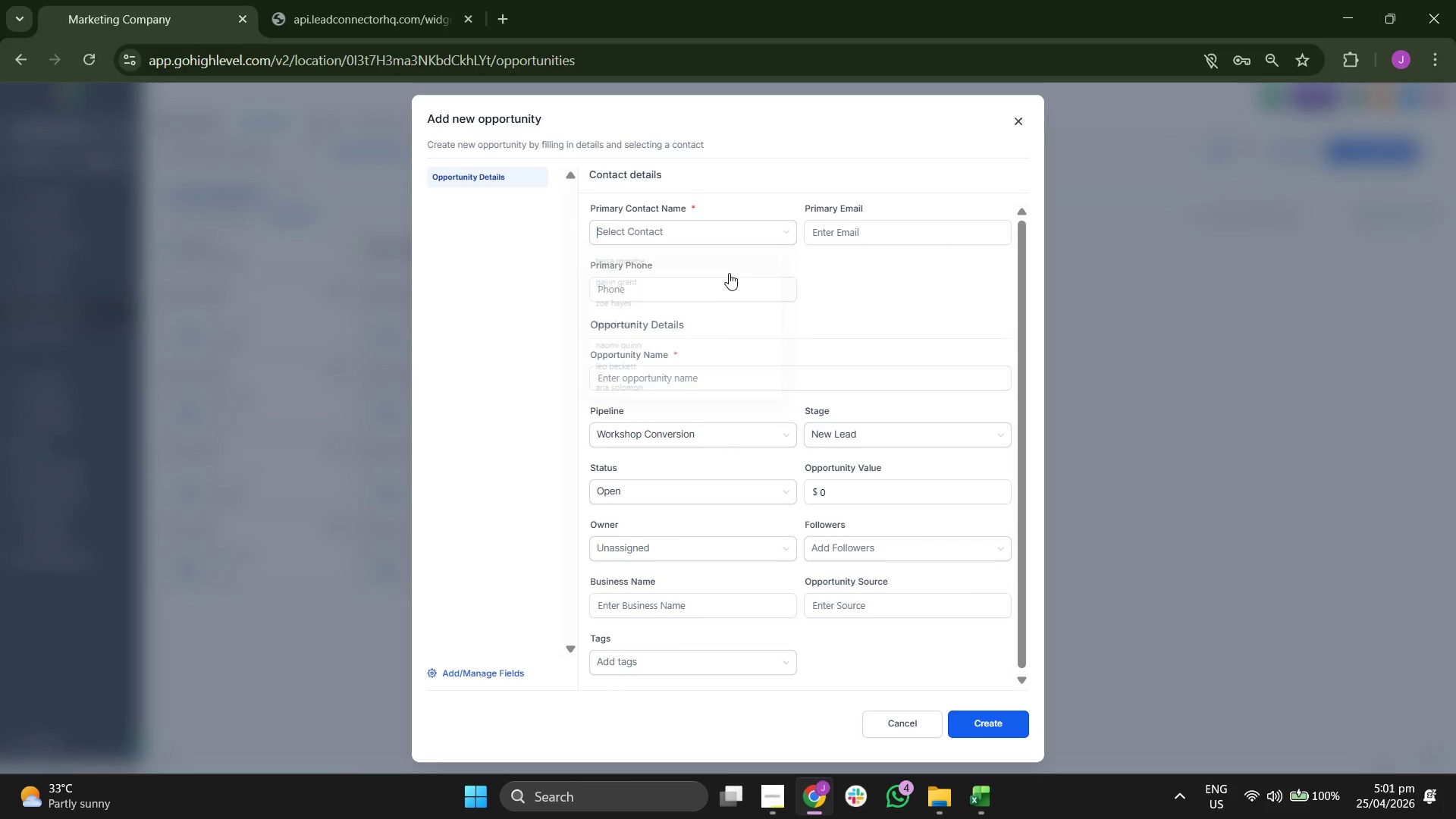 
scroll: coordinate [716, 324], scroll_direction: down, amount: 3.0
 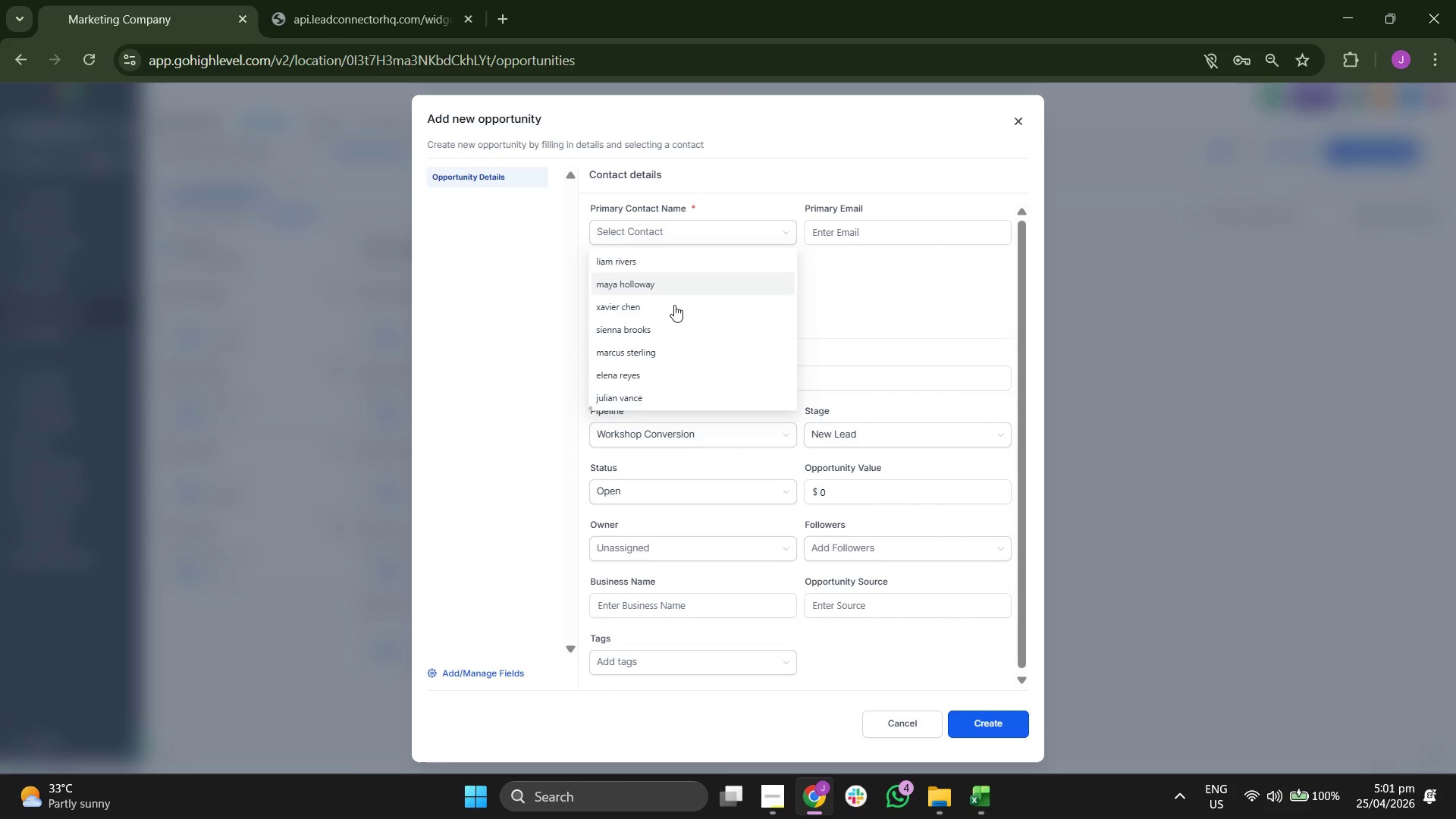 
left_click([677, 313])
 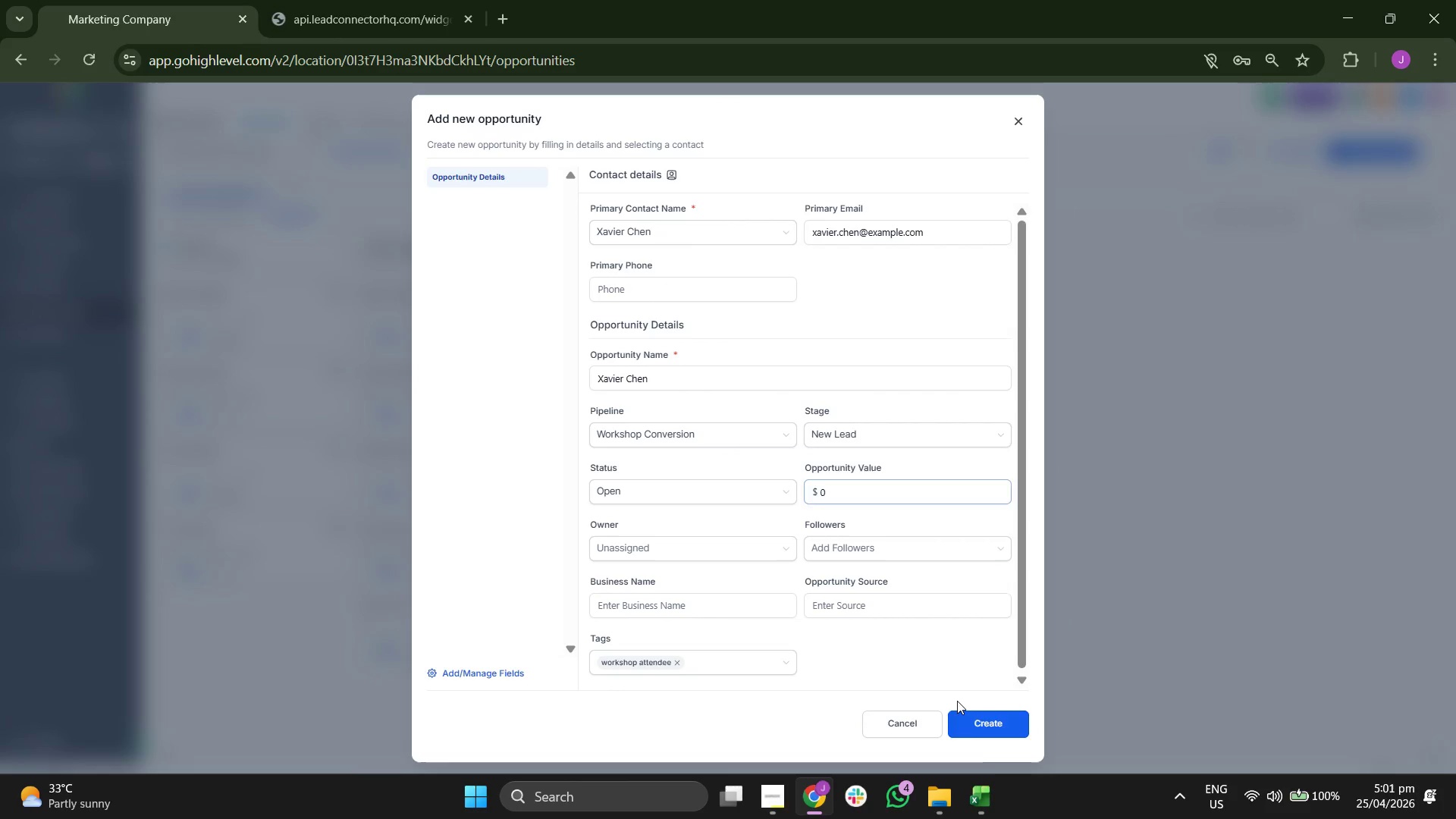 
left_click([998, 810])
 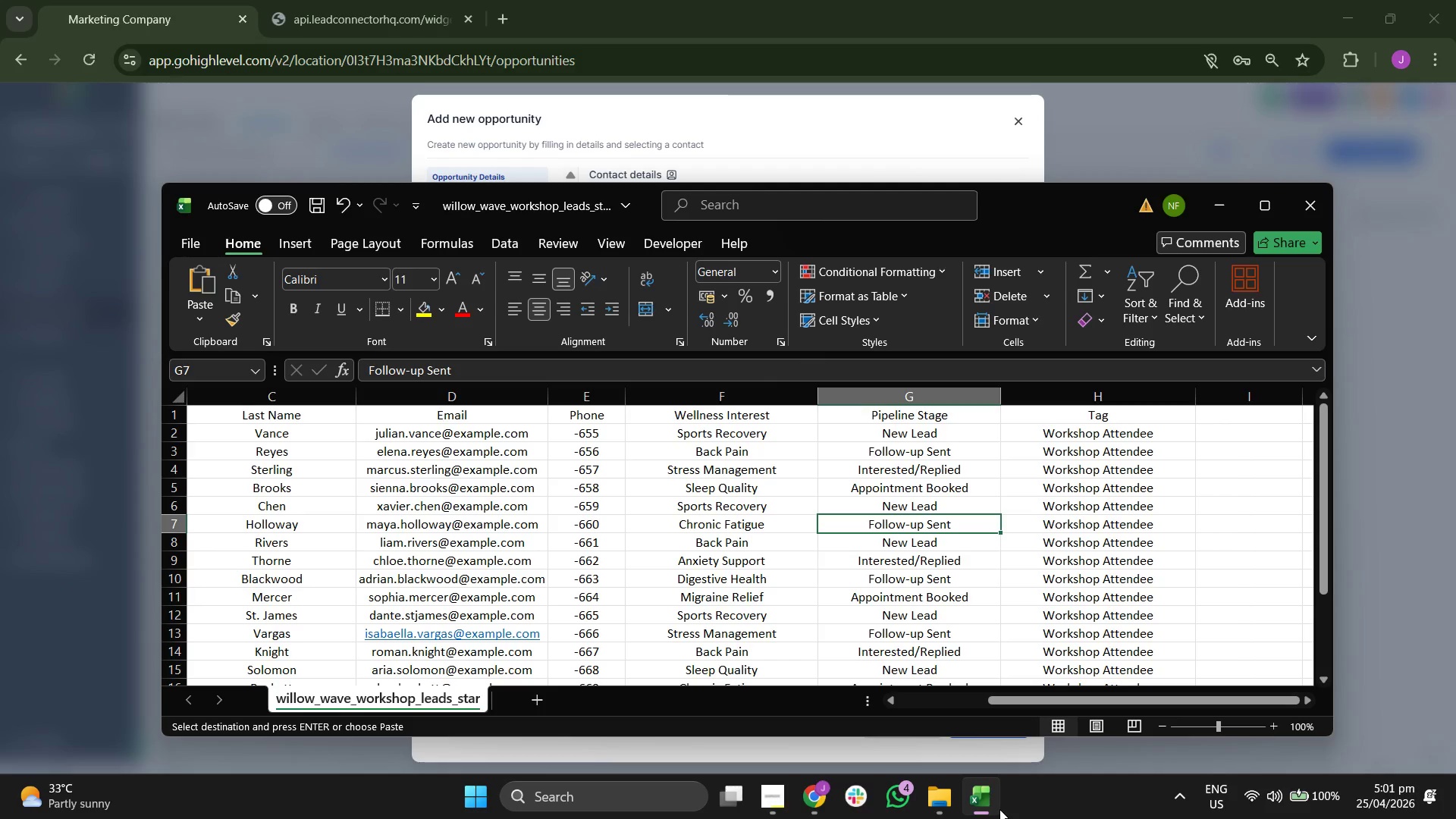 
key(ArrowUp)
 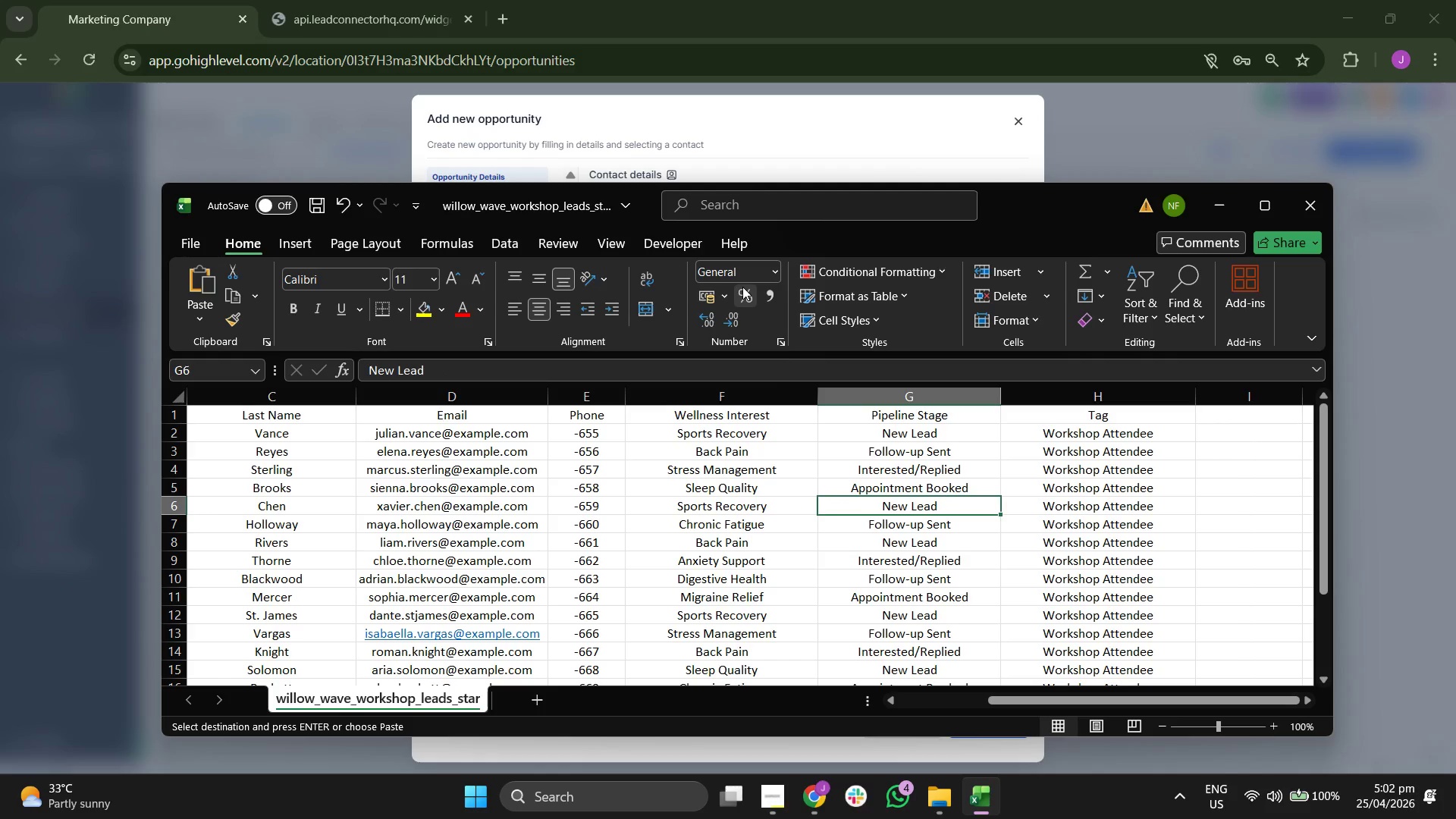 
left_click([861, 149])
 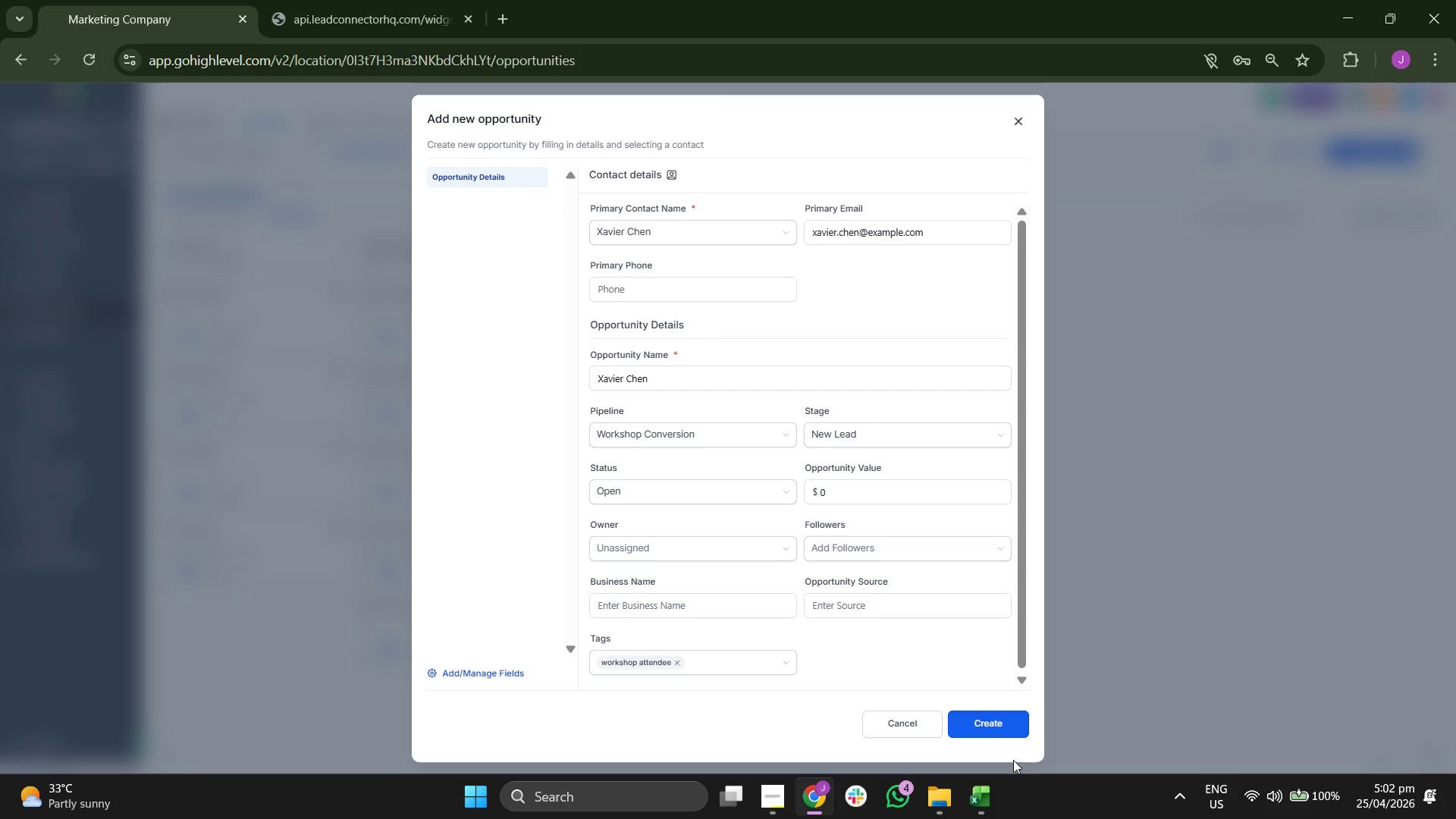 
left_click([993, 728])
 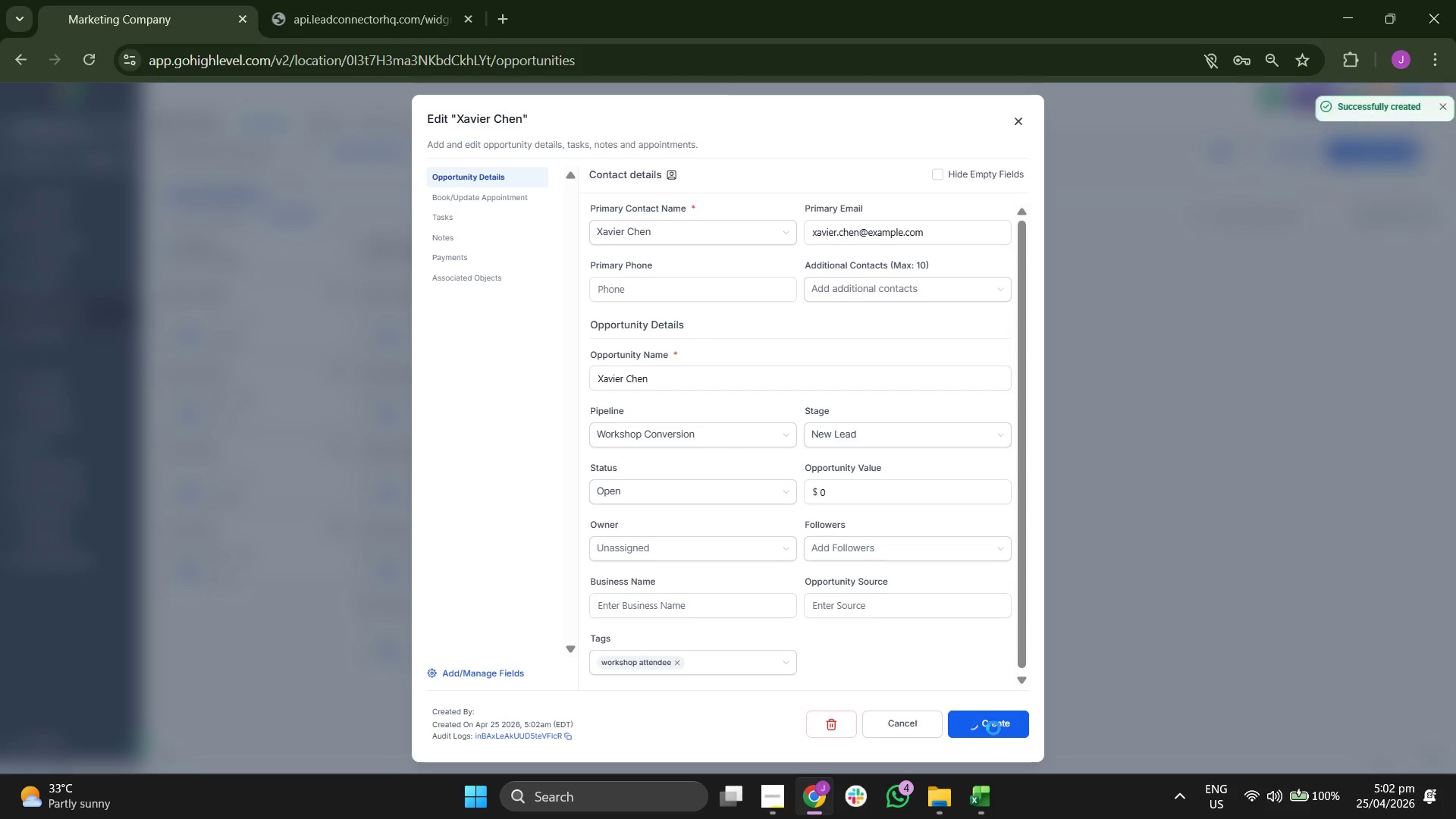 
left_click([993, 728])
 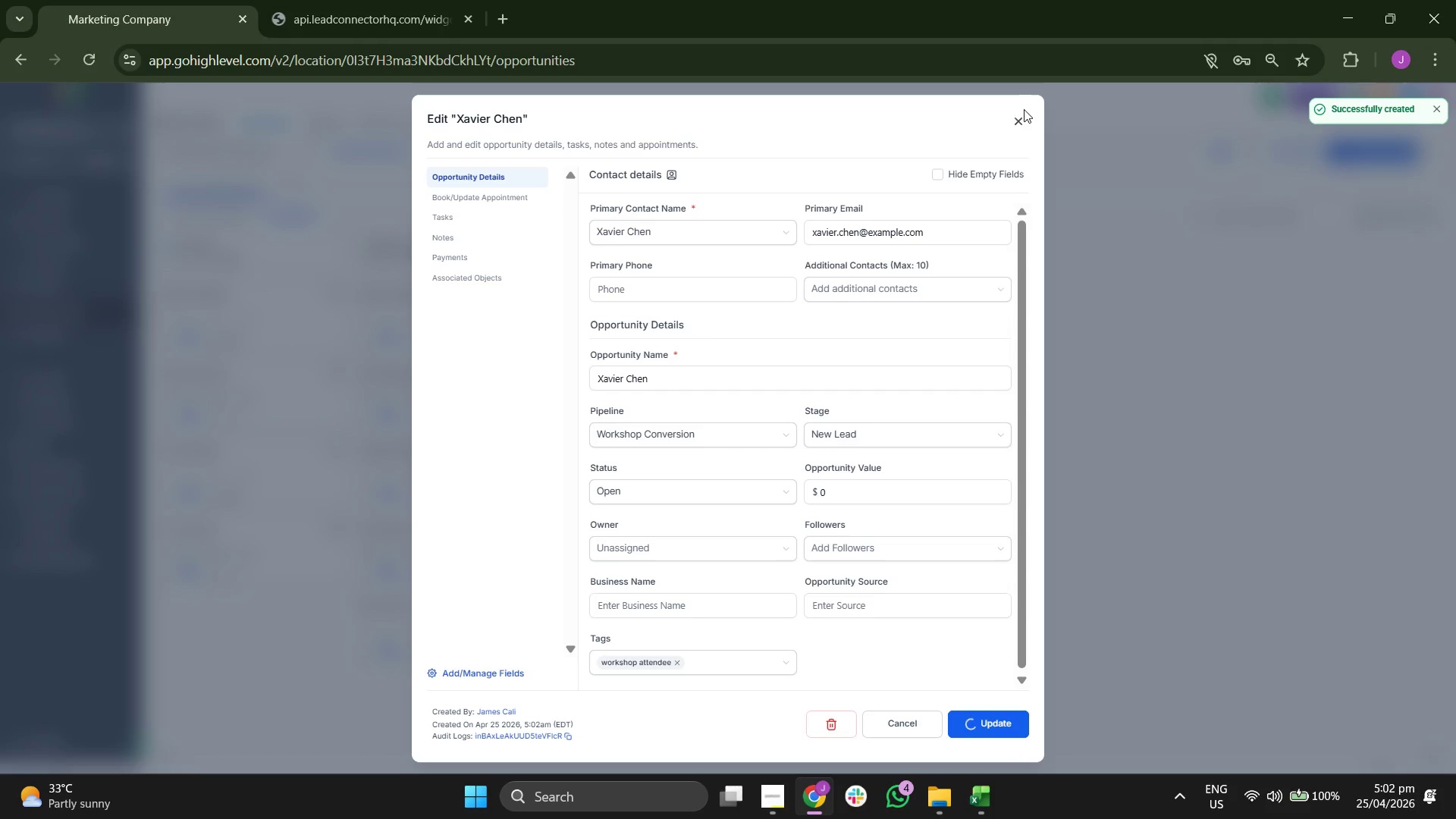 
left_click([1016, 123])
 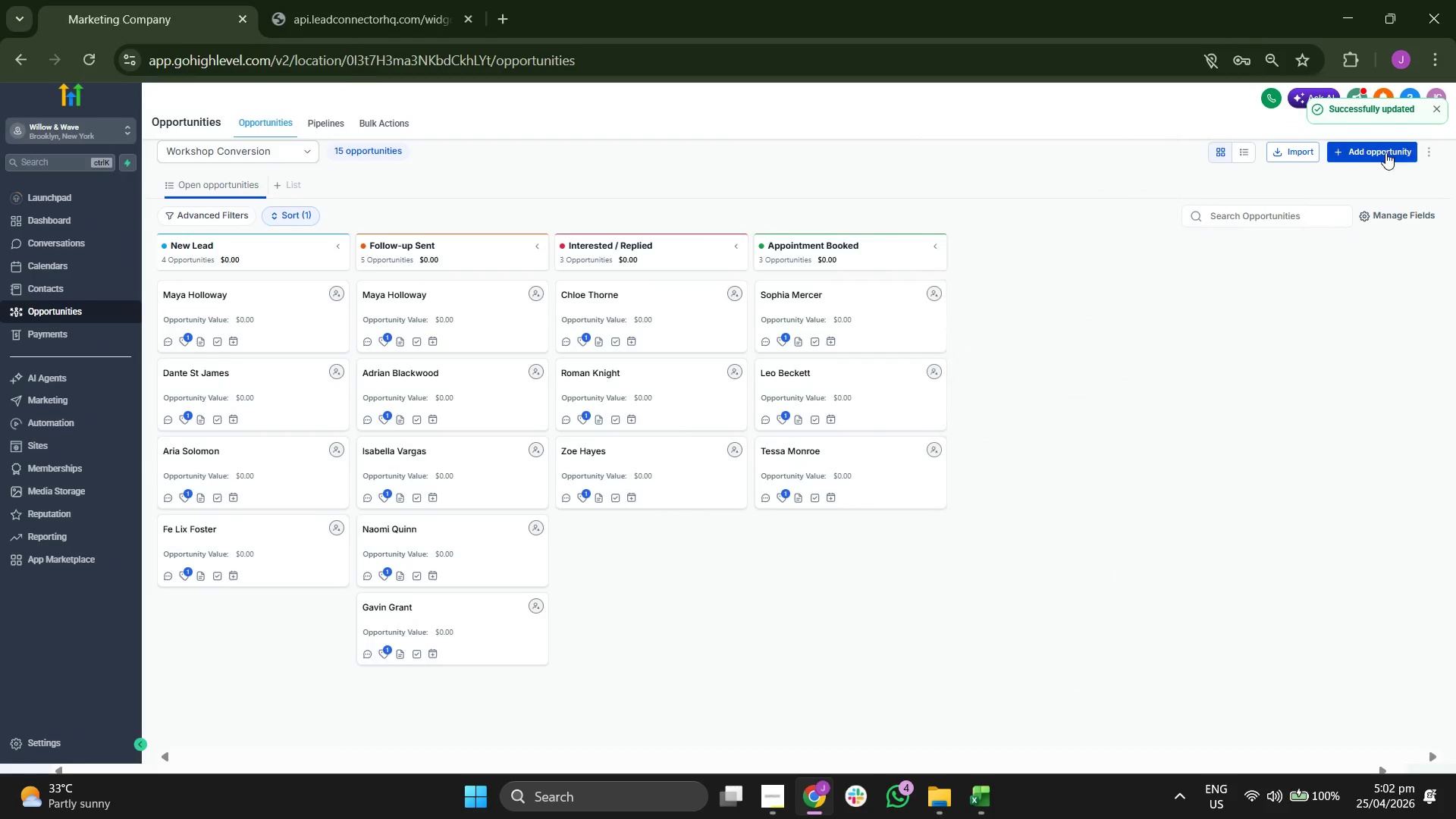 
left_click([1382, 146])
 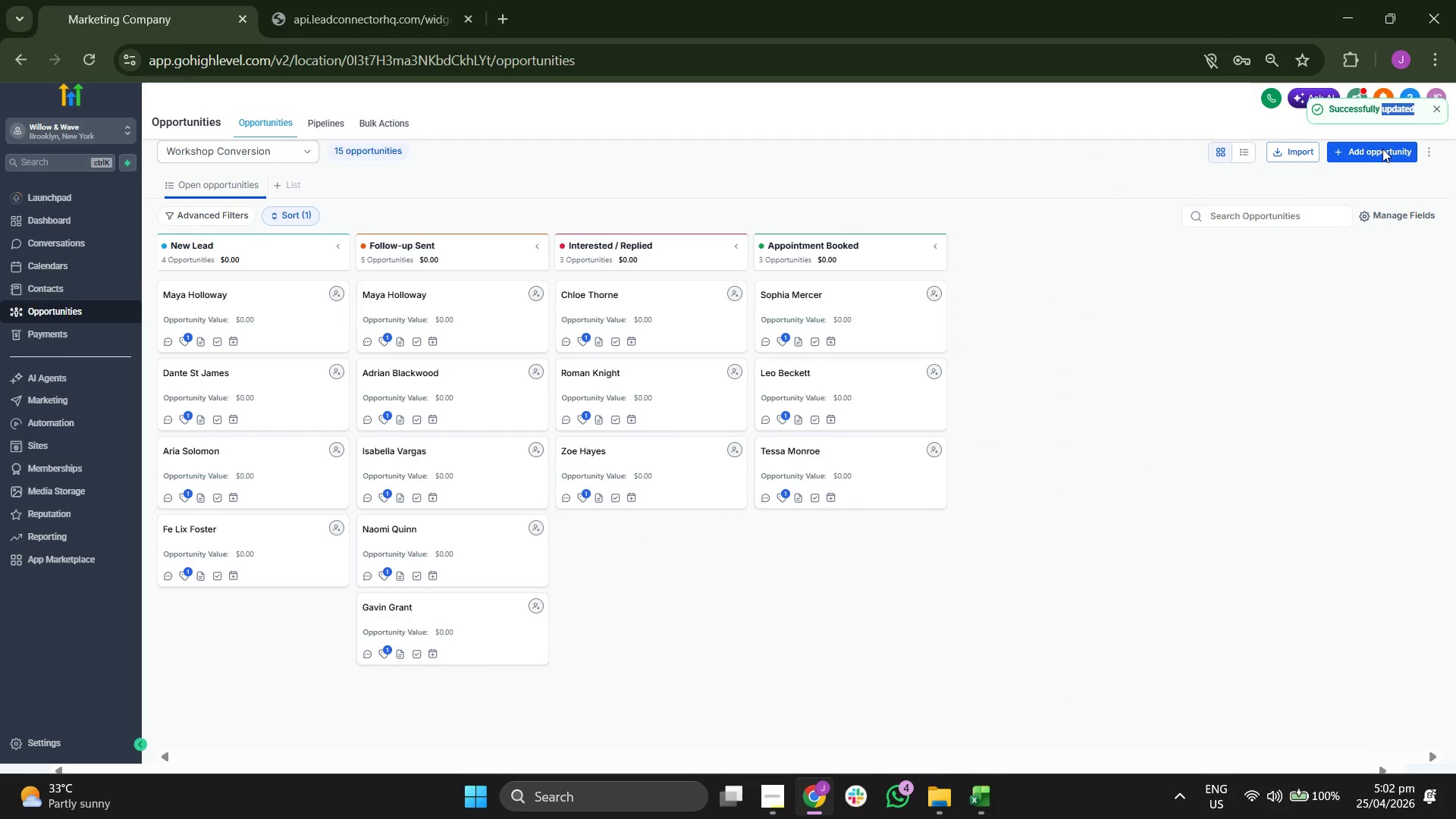 
triple_click([1382, 153])
 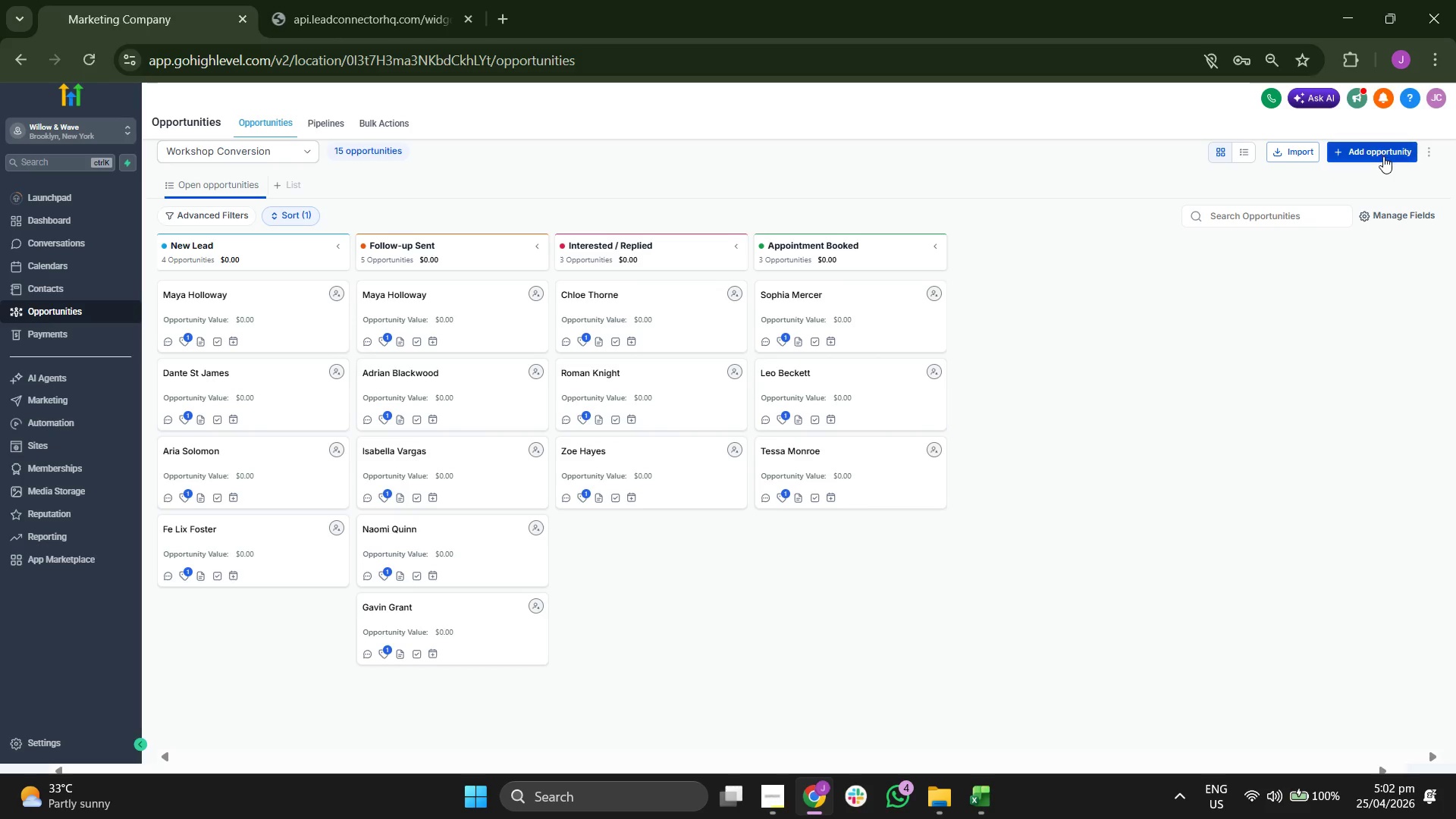 
left_click([1383, 156])
 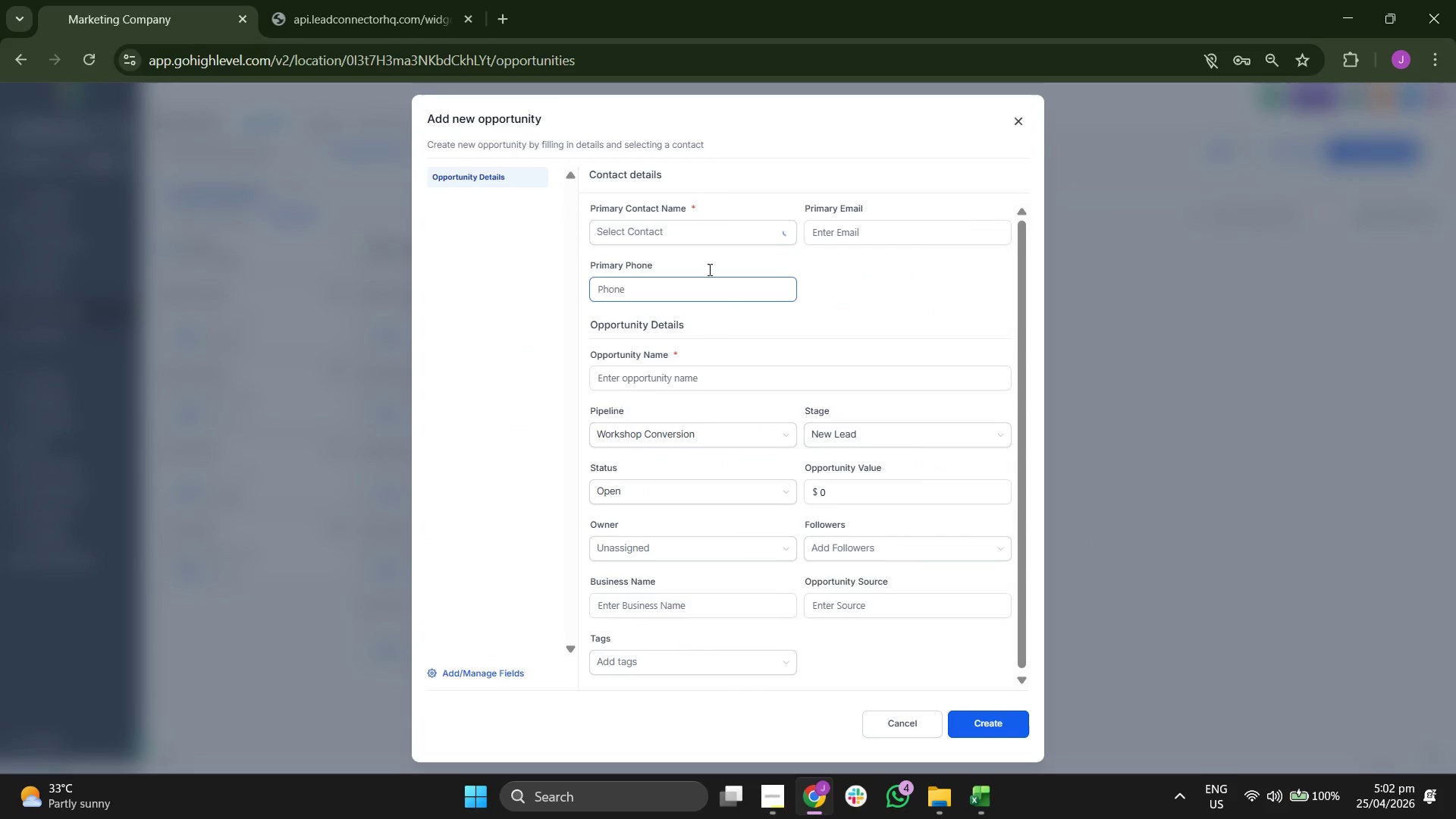 
left_click([689, 234])
 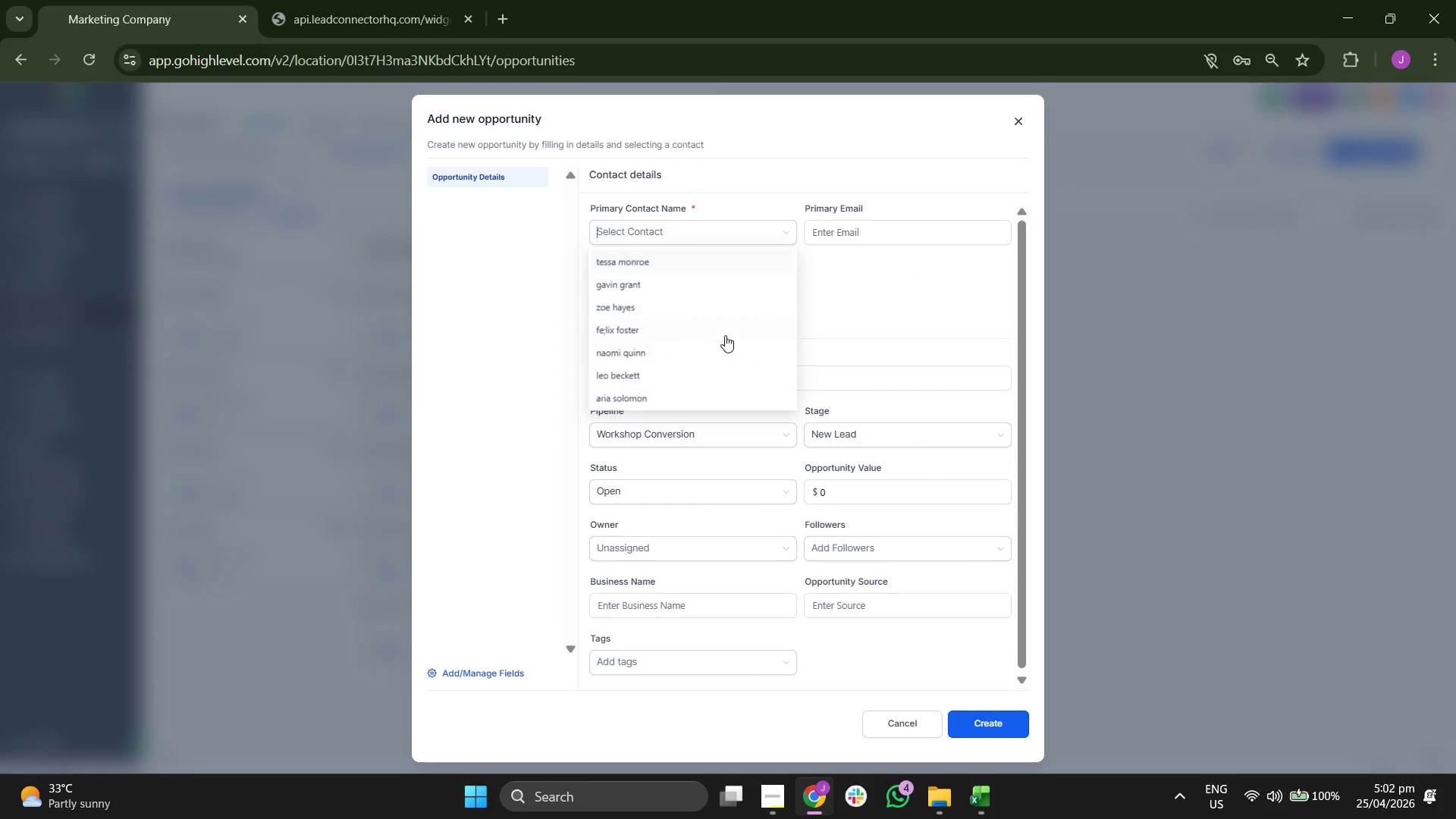 
scroll: coordinate [725, 335], scroll_direction: down, amount: 8.0
 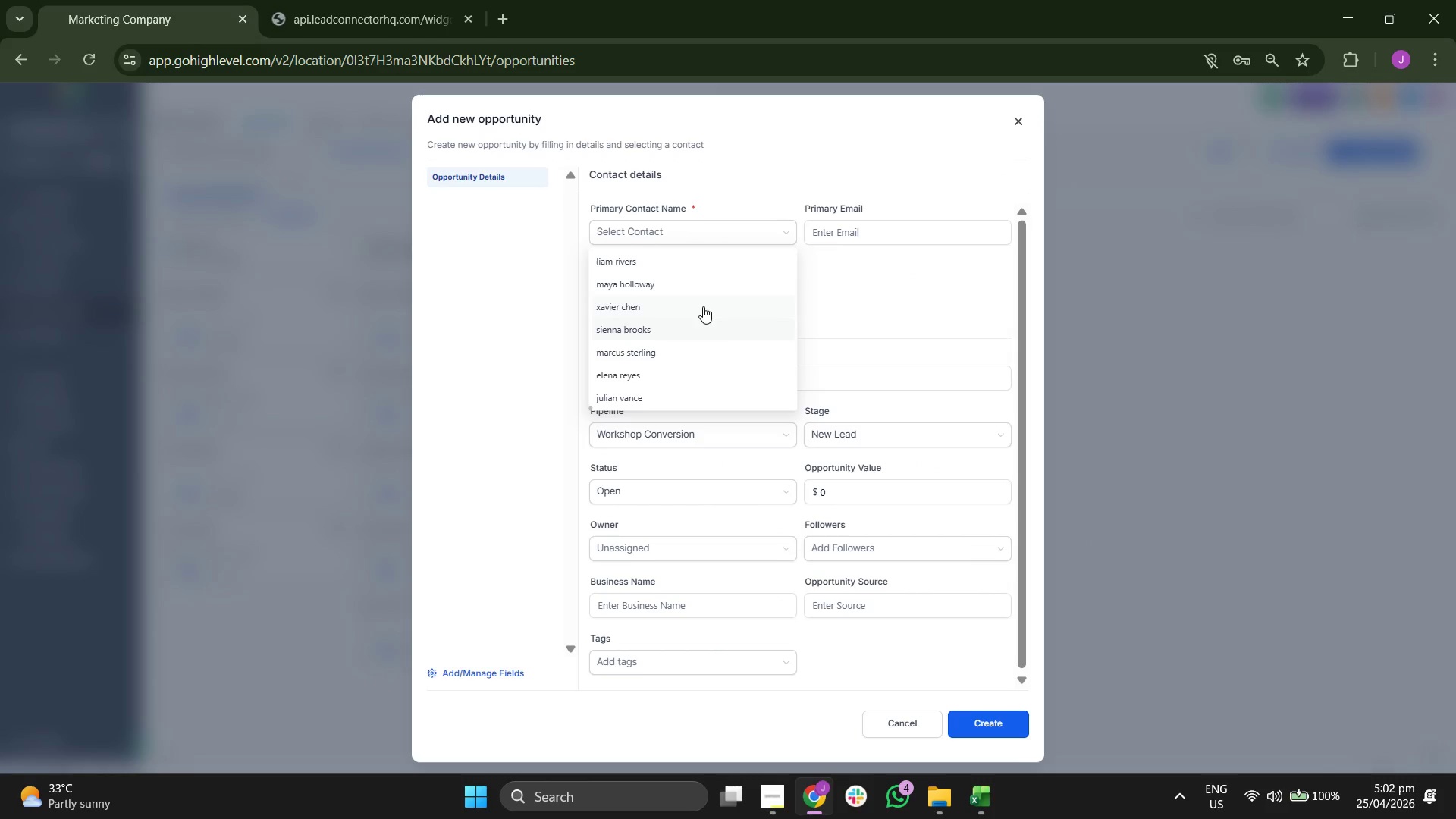 
left_click([708, 334])
 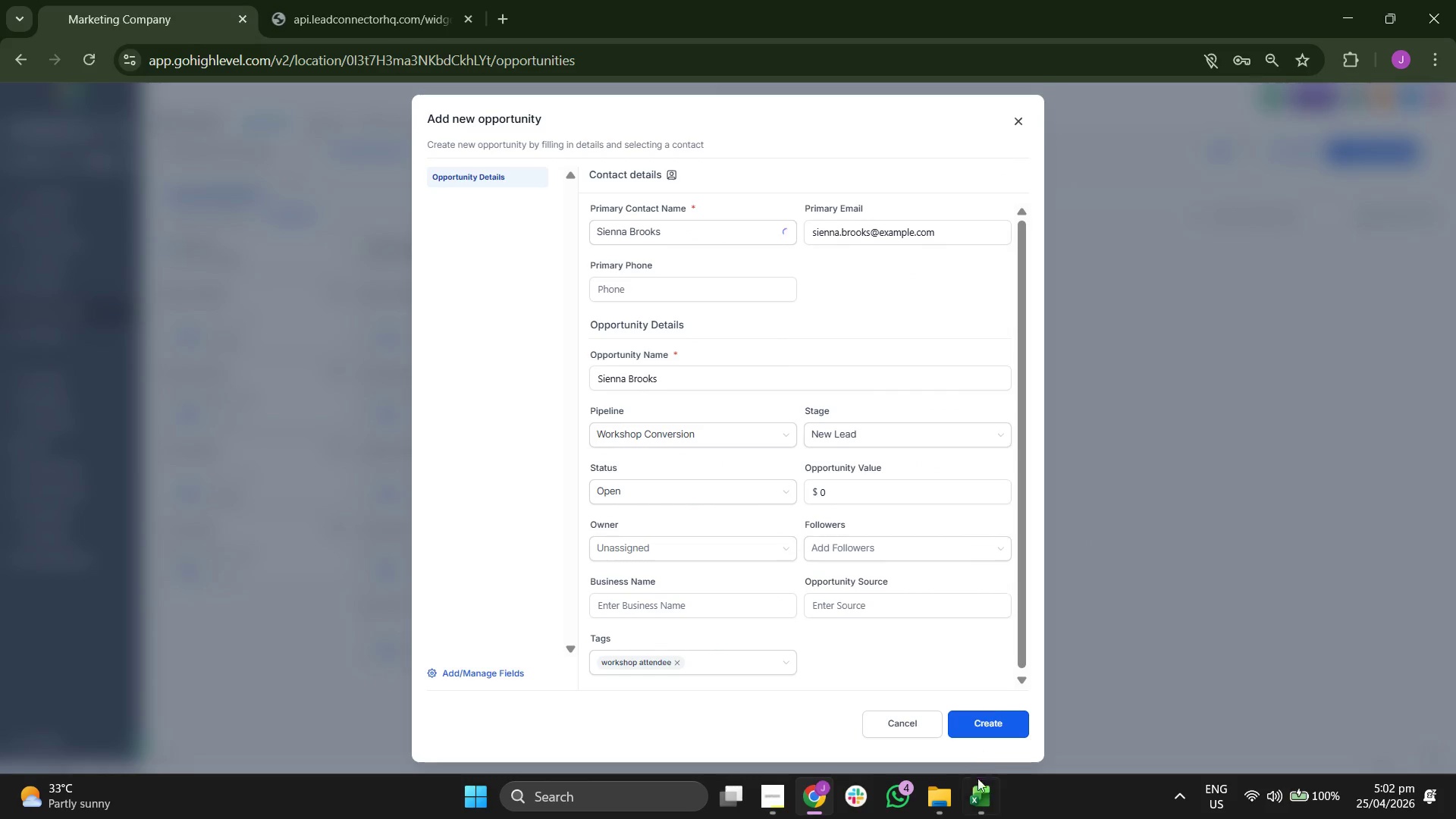 
left_click([999, 805])
 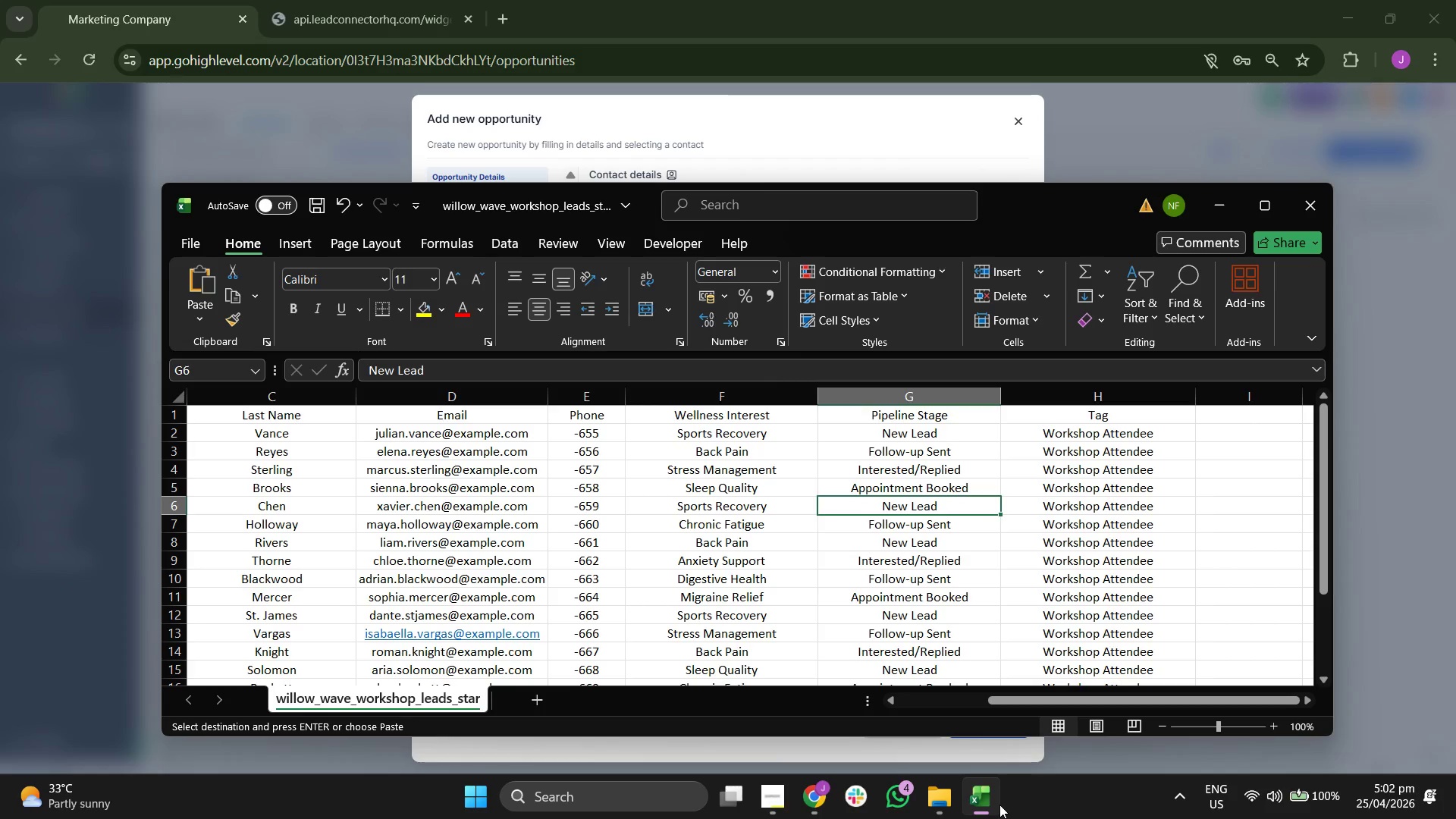 
left_click([999, 805])
 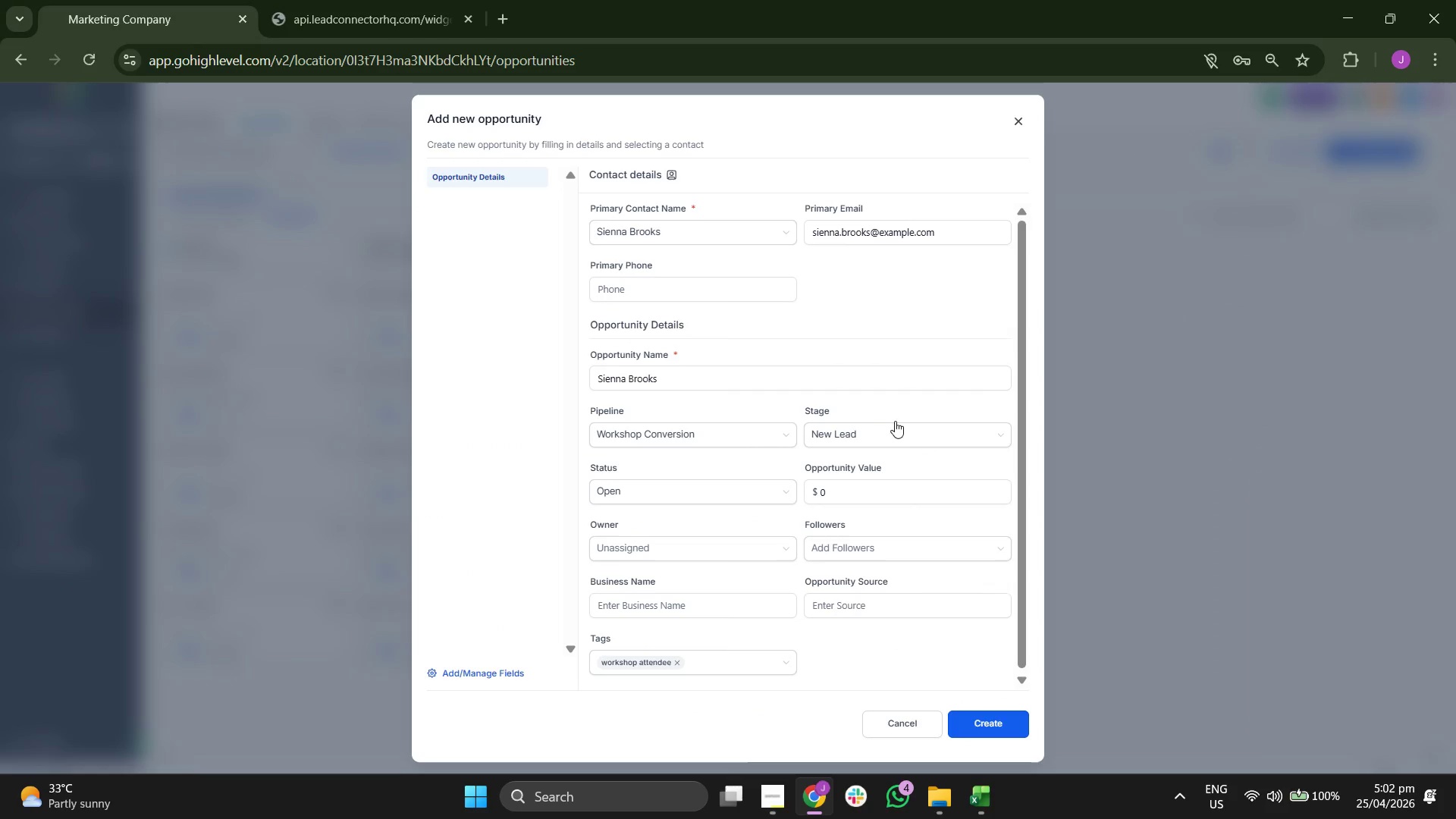 
left_click([896, 427])
 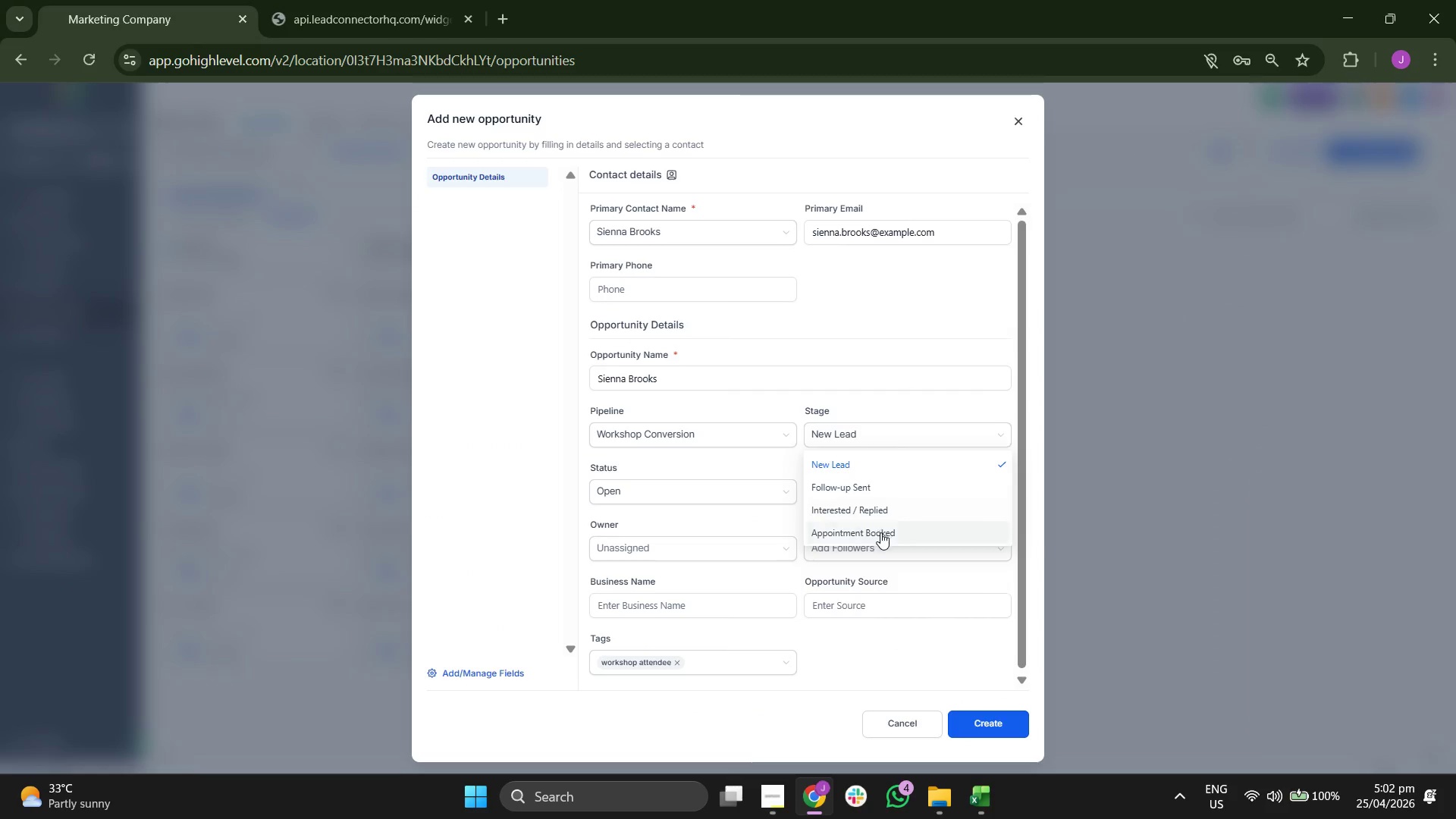 
double_click([908, 697])
 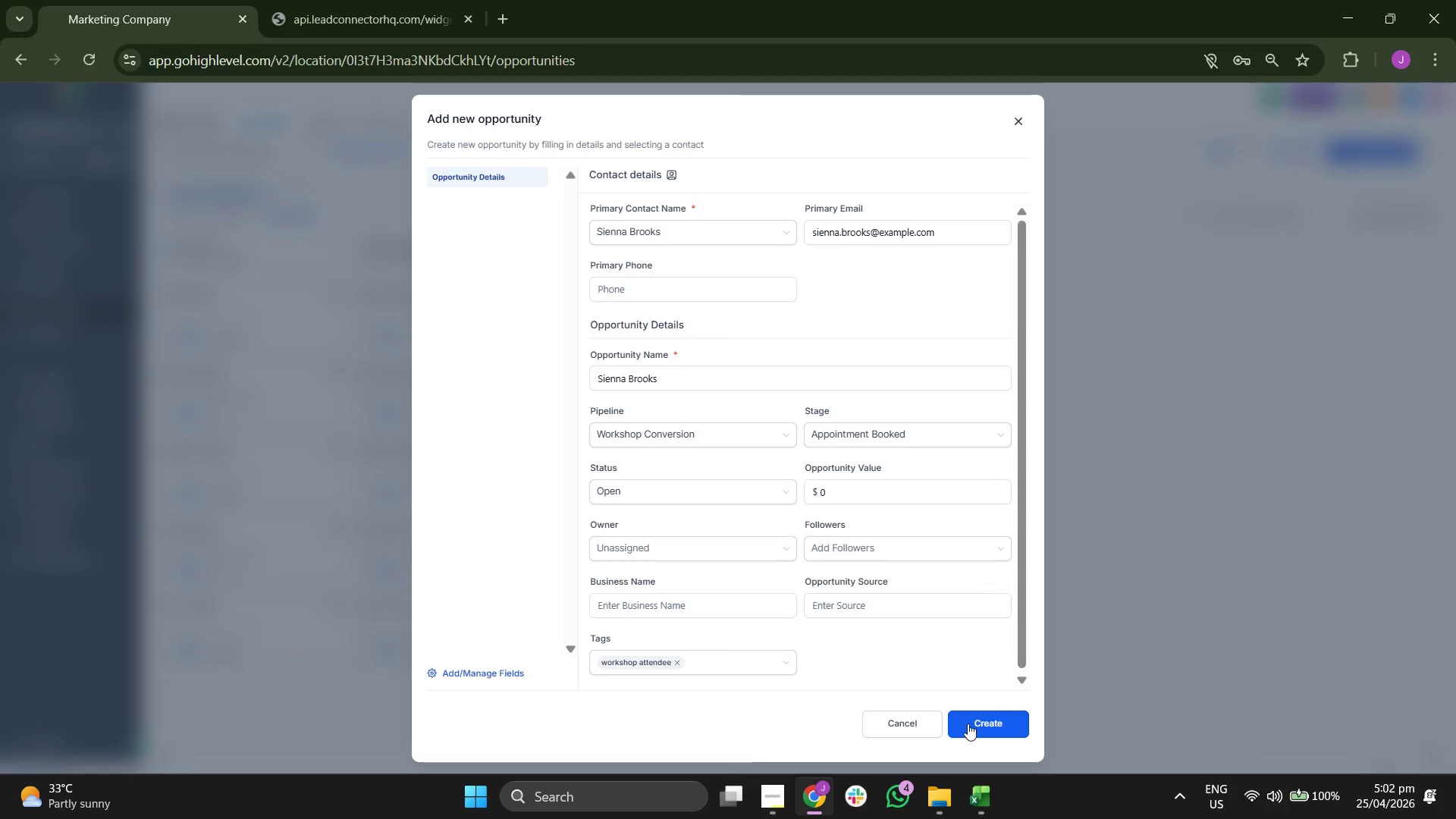 
triple_click([969, 724])
 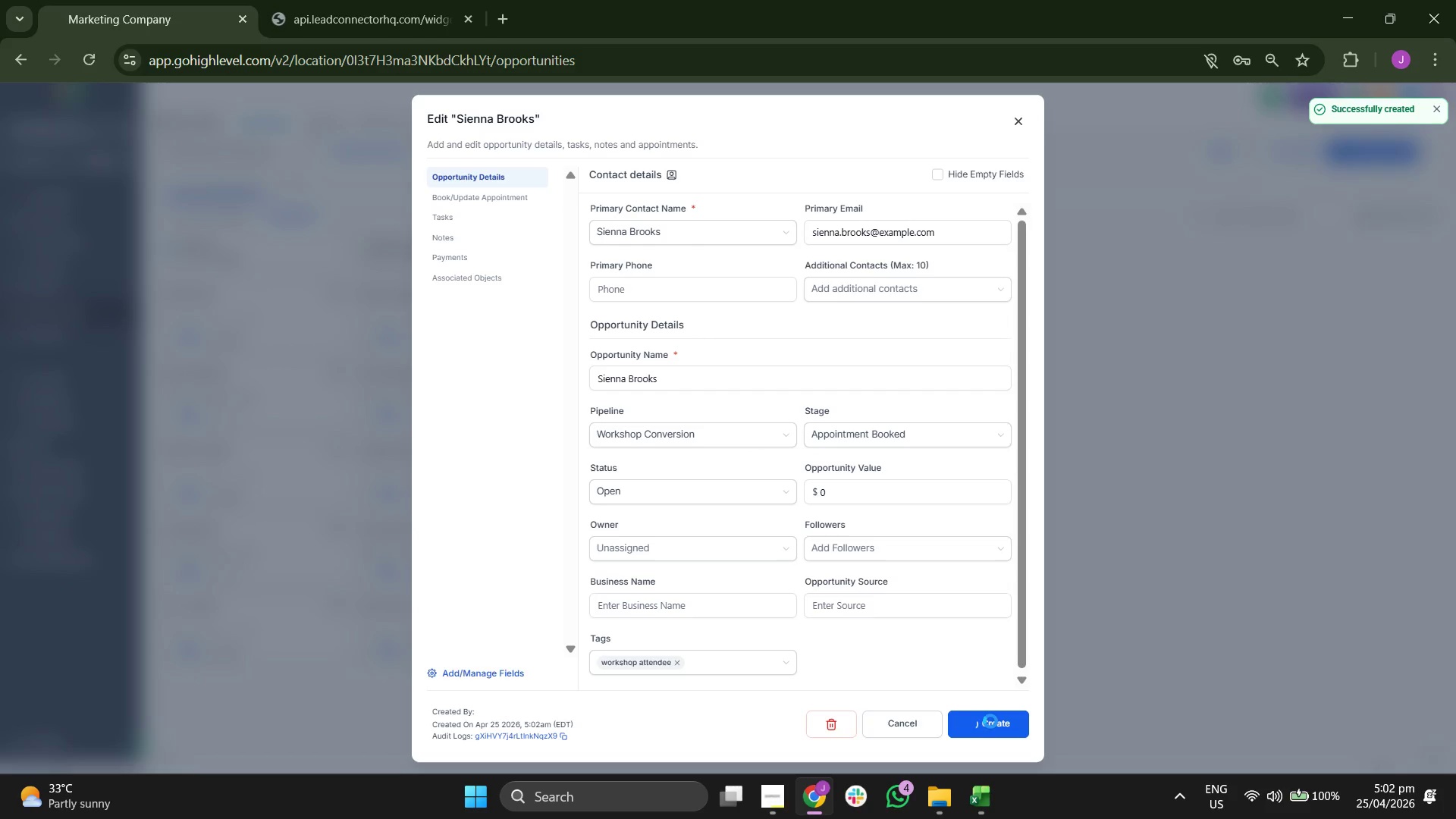 
left_click([990, 721])
 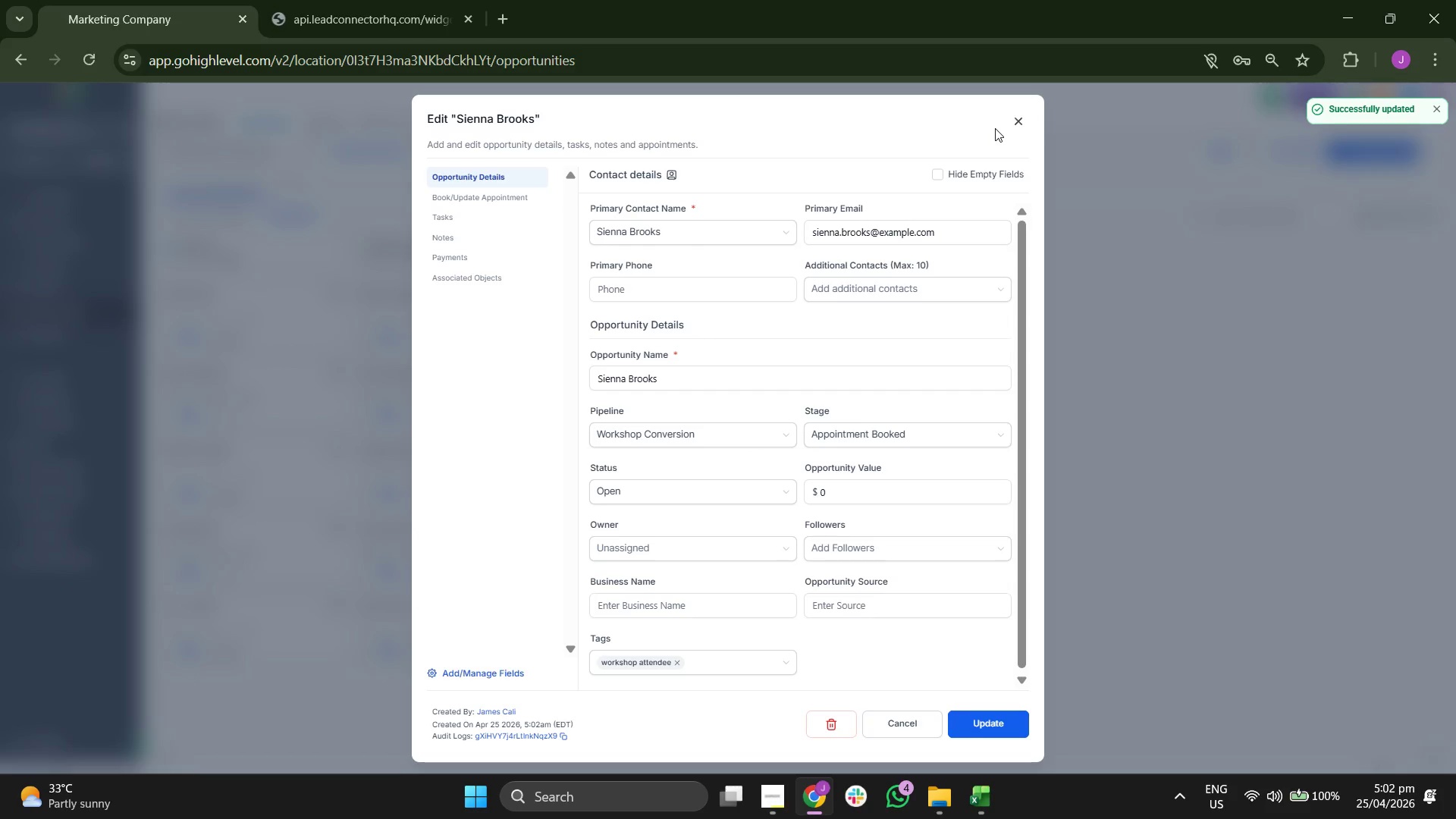 
left_click([1019, 121])
 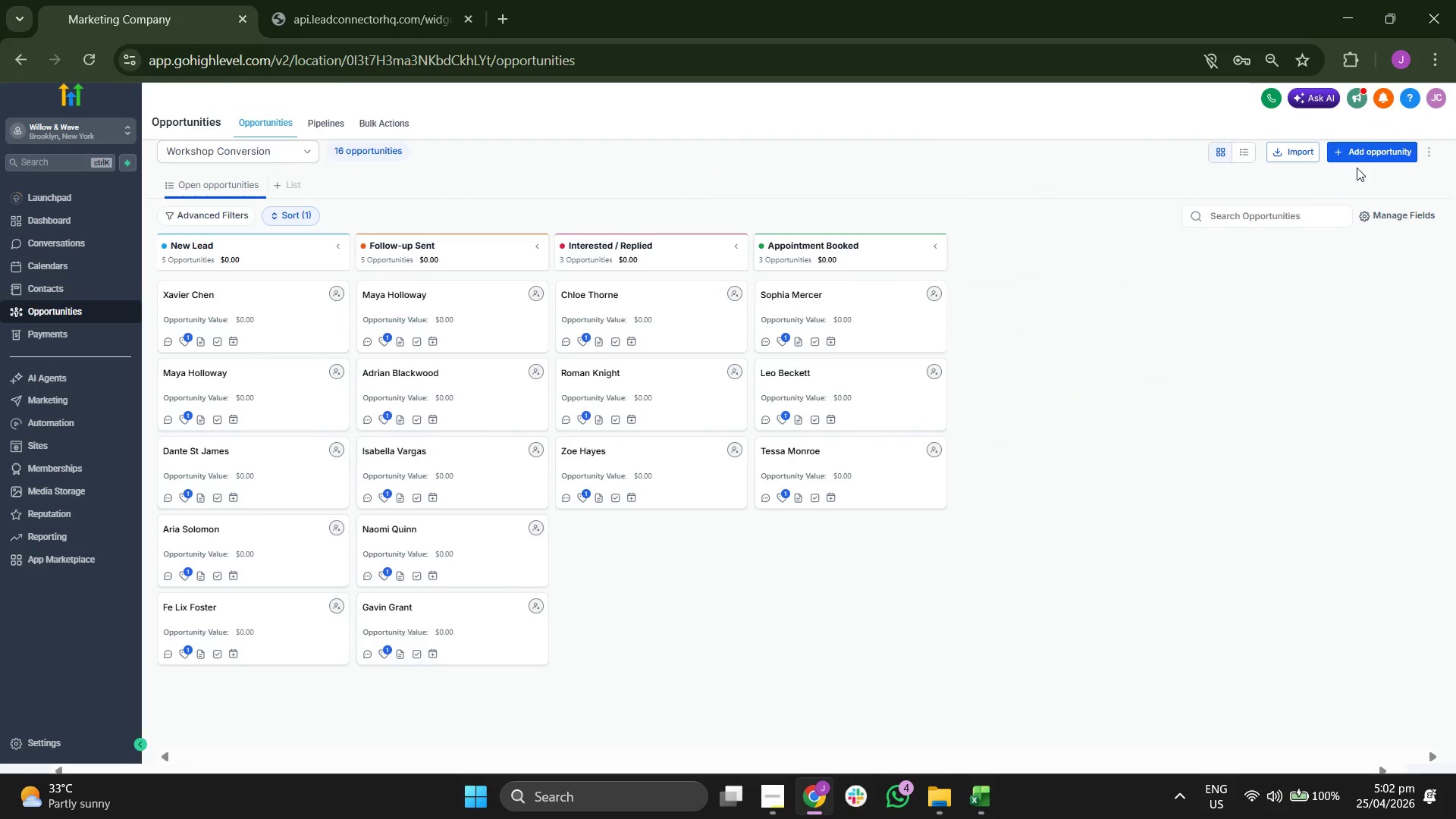 
left_click([1372, 154])
 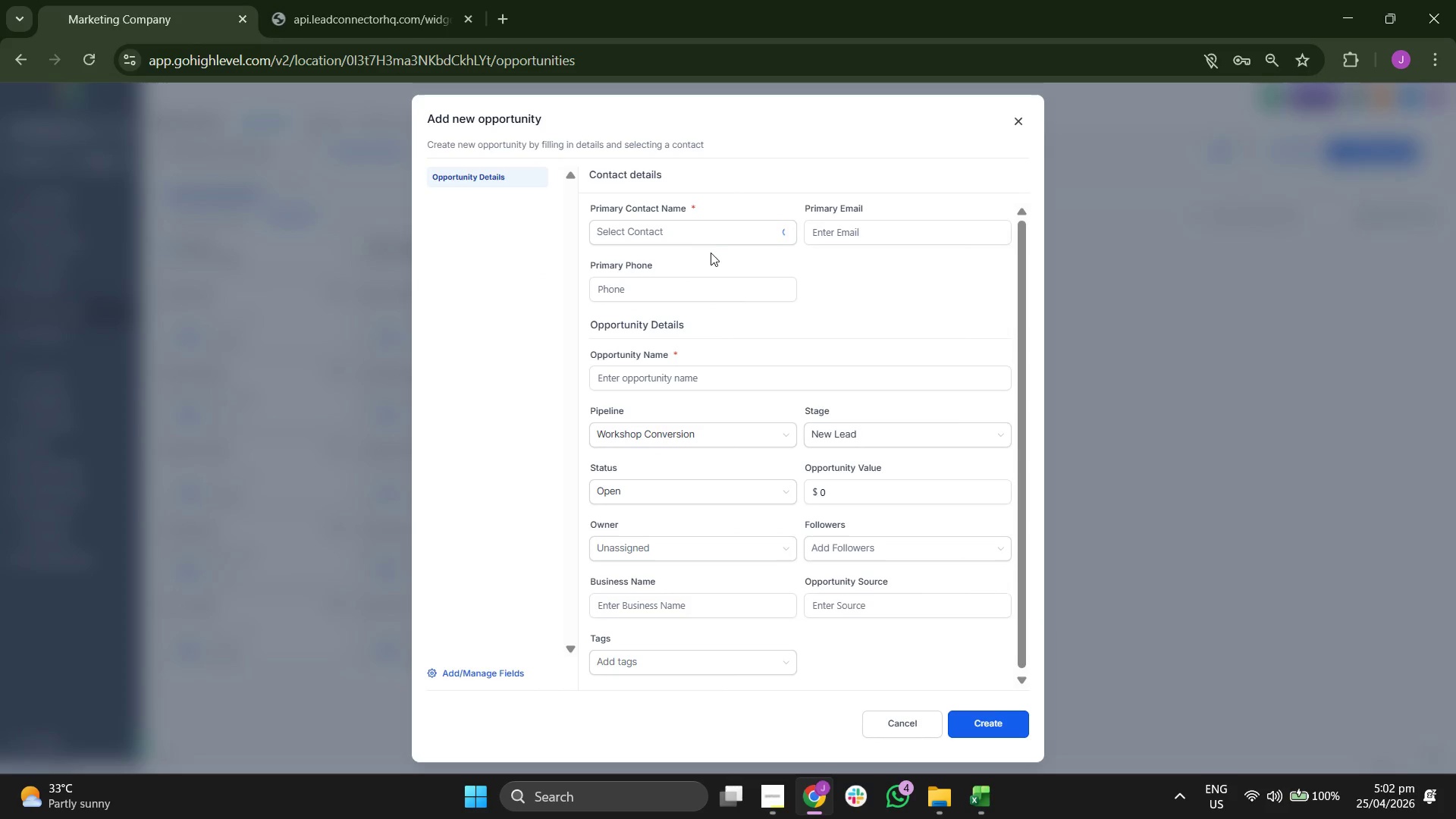 
left_click([711, 237])
 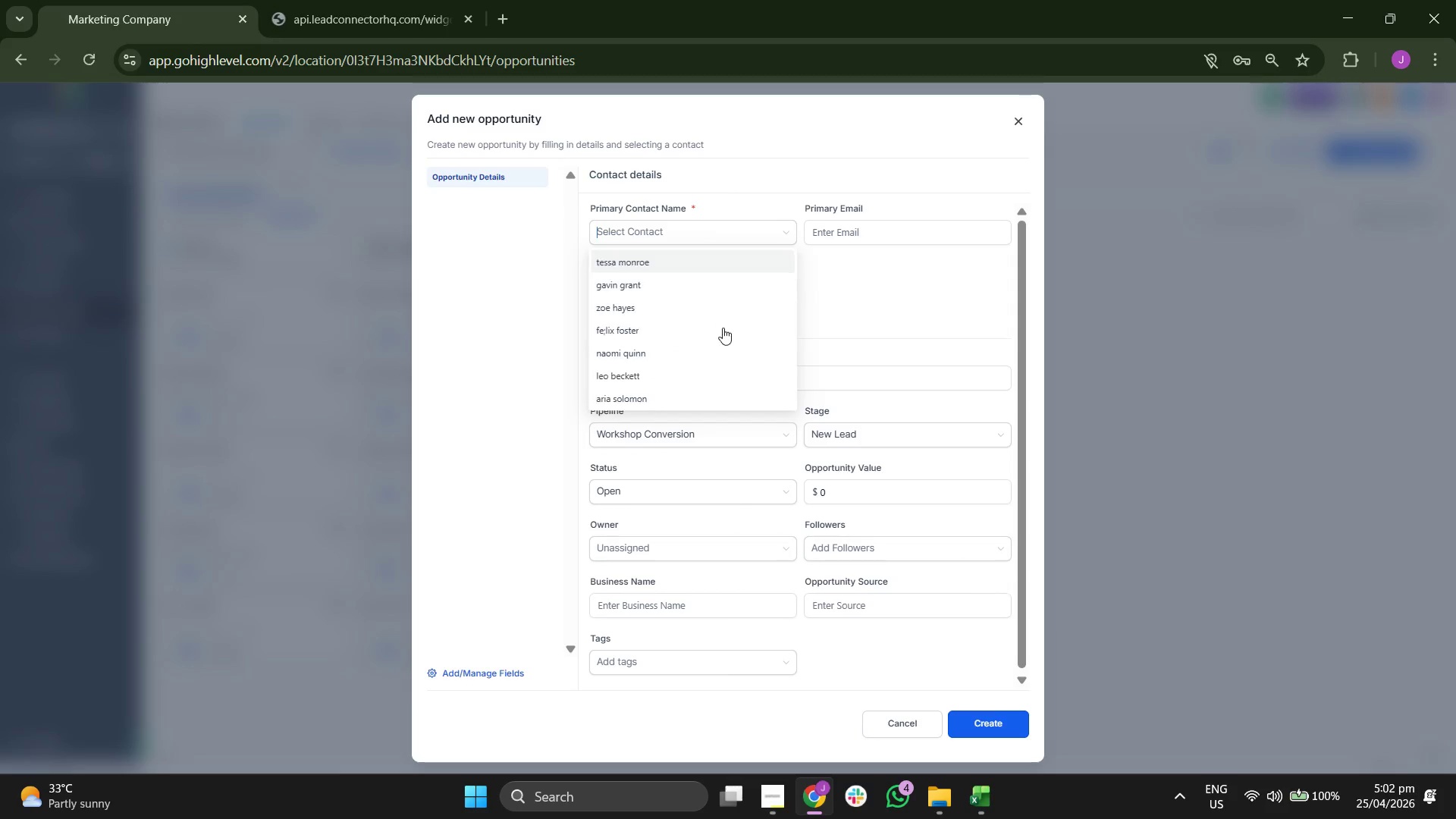 
scroll: coordinate [723, 328], scroll_direction: down, amount: 8.0
 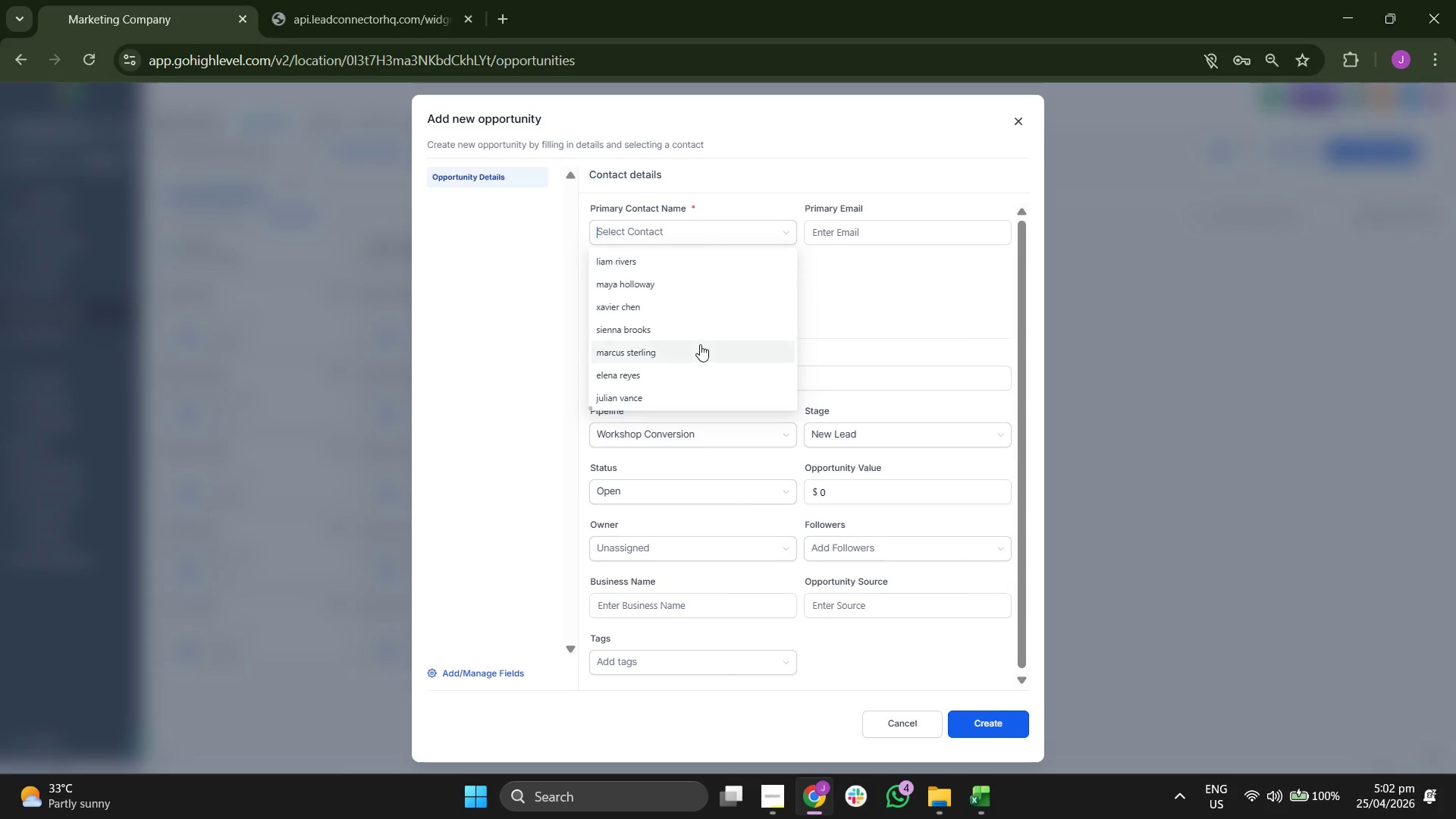 
left_click([700, 353])
 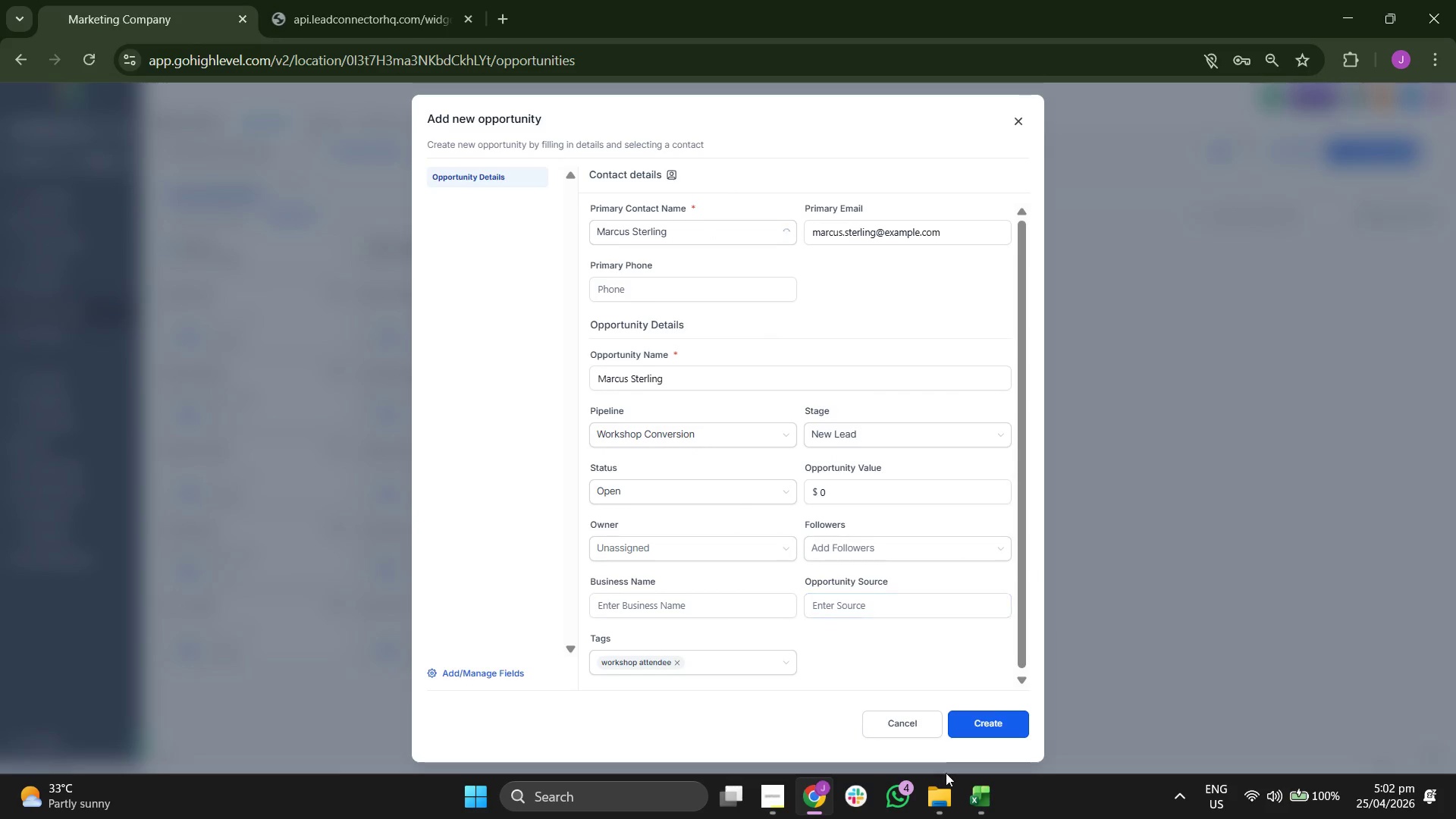 
left_click([978, 802])
 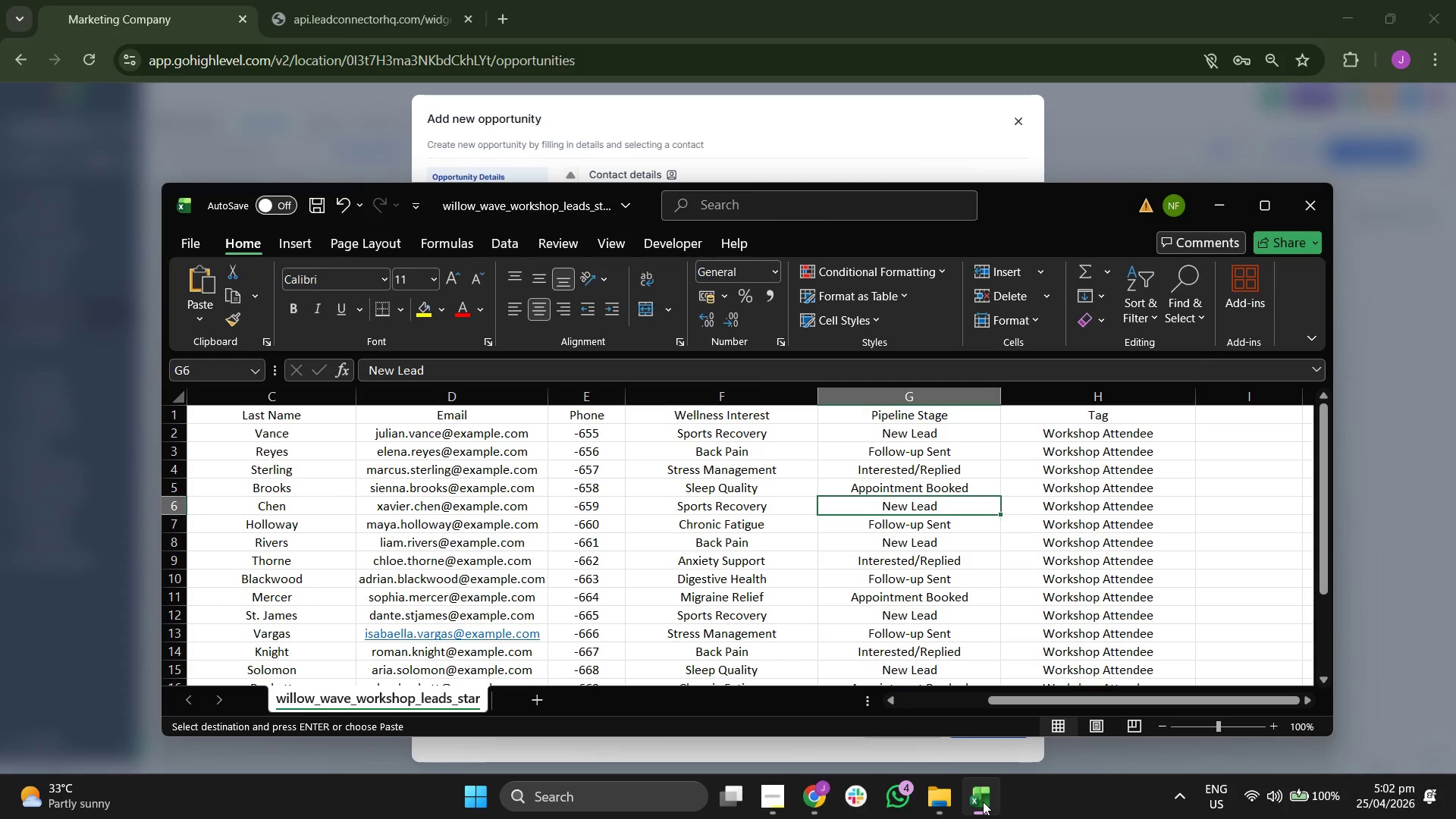 
key(ArrowUp)
 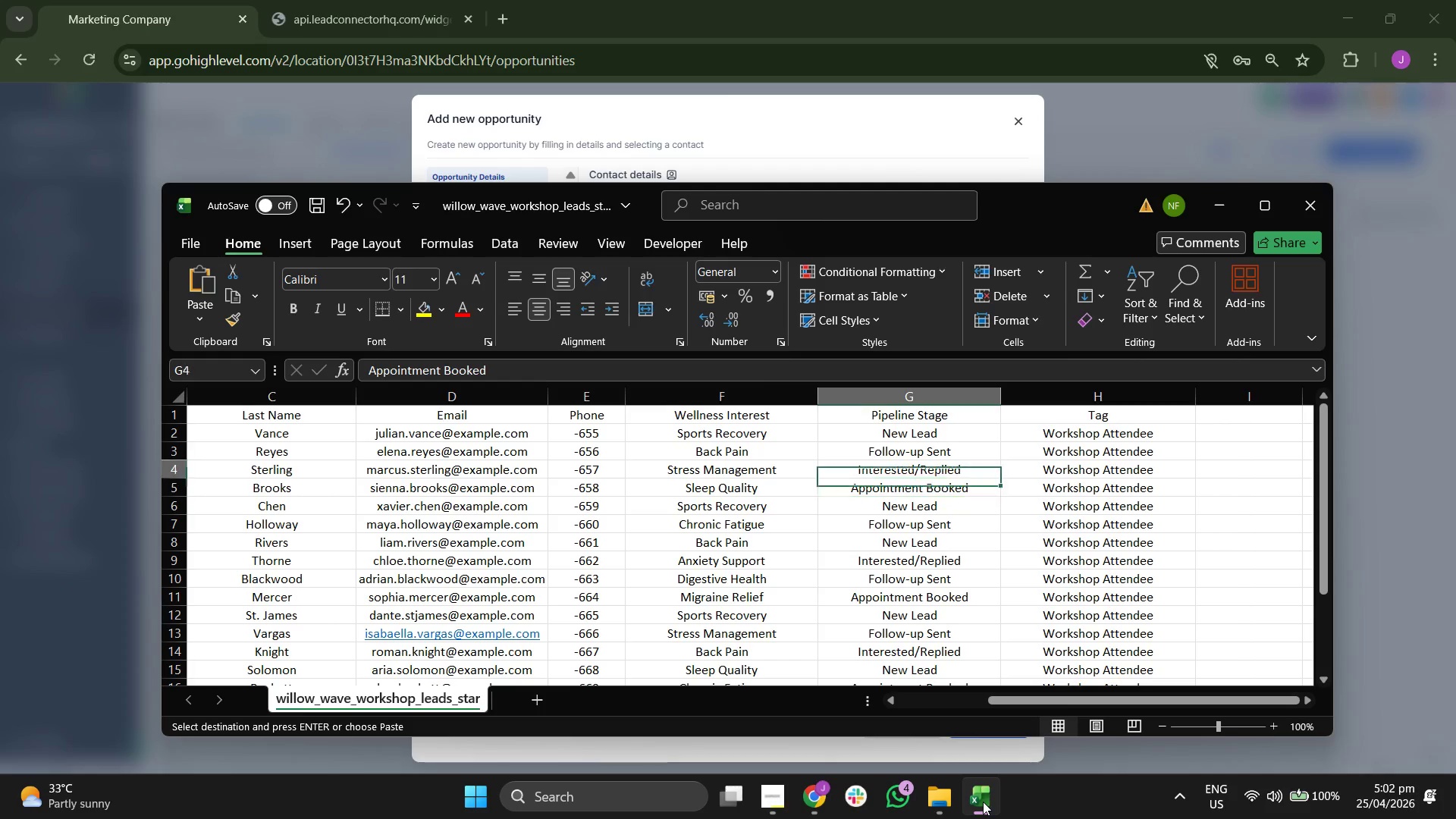 
key(ArrowUp)
 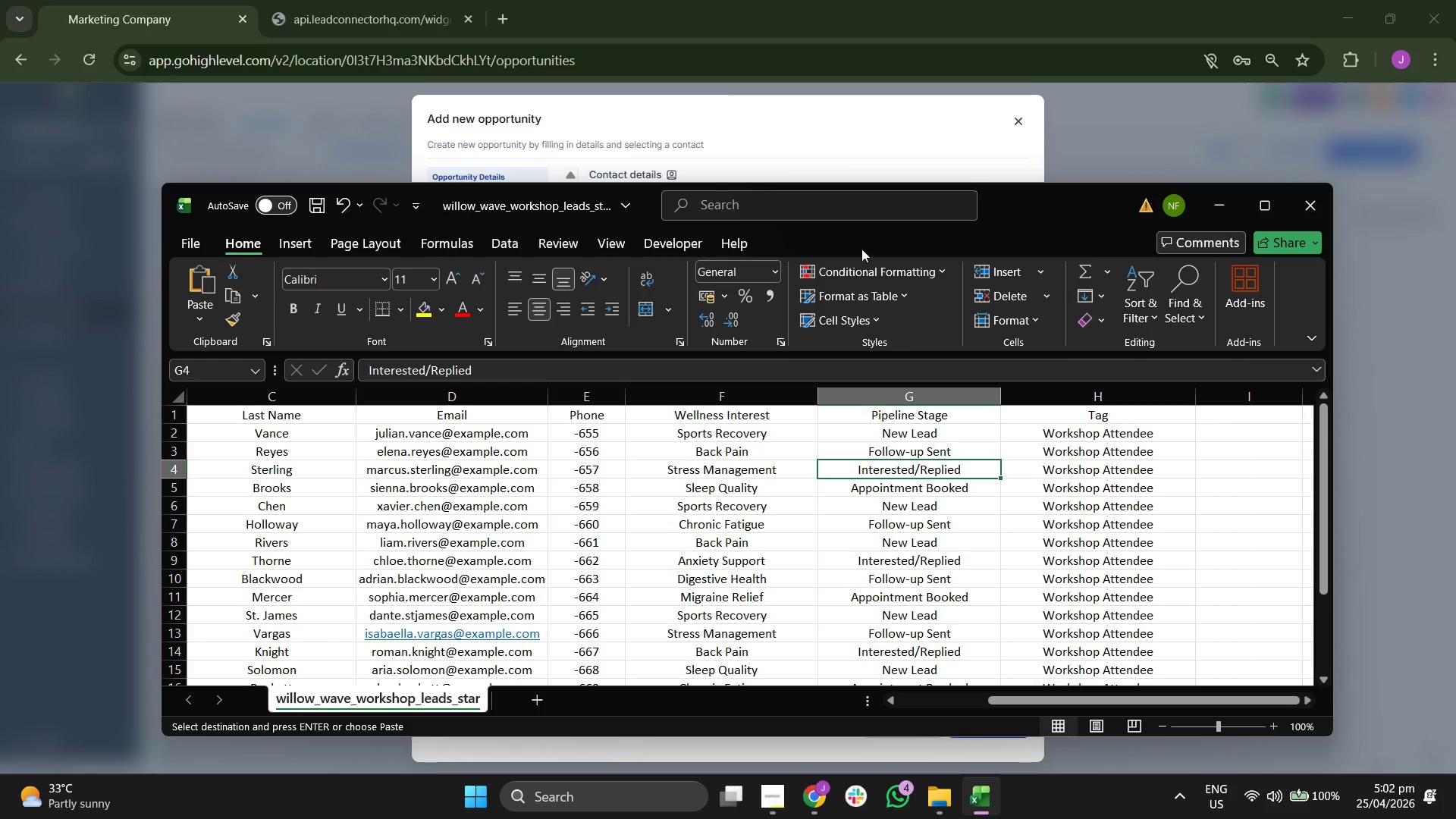 
left_click([827, 117])
 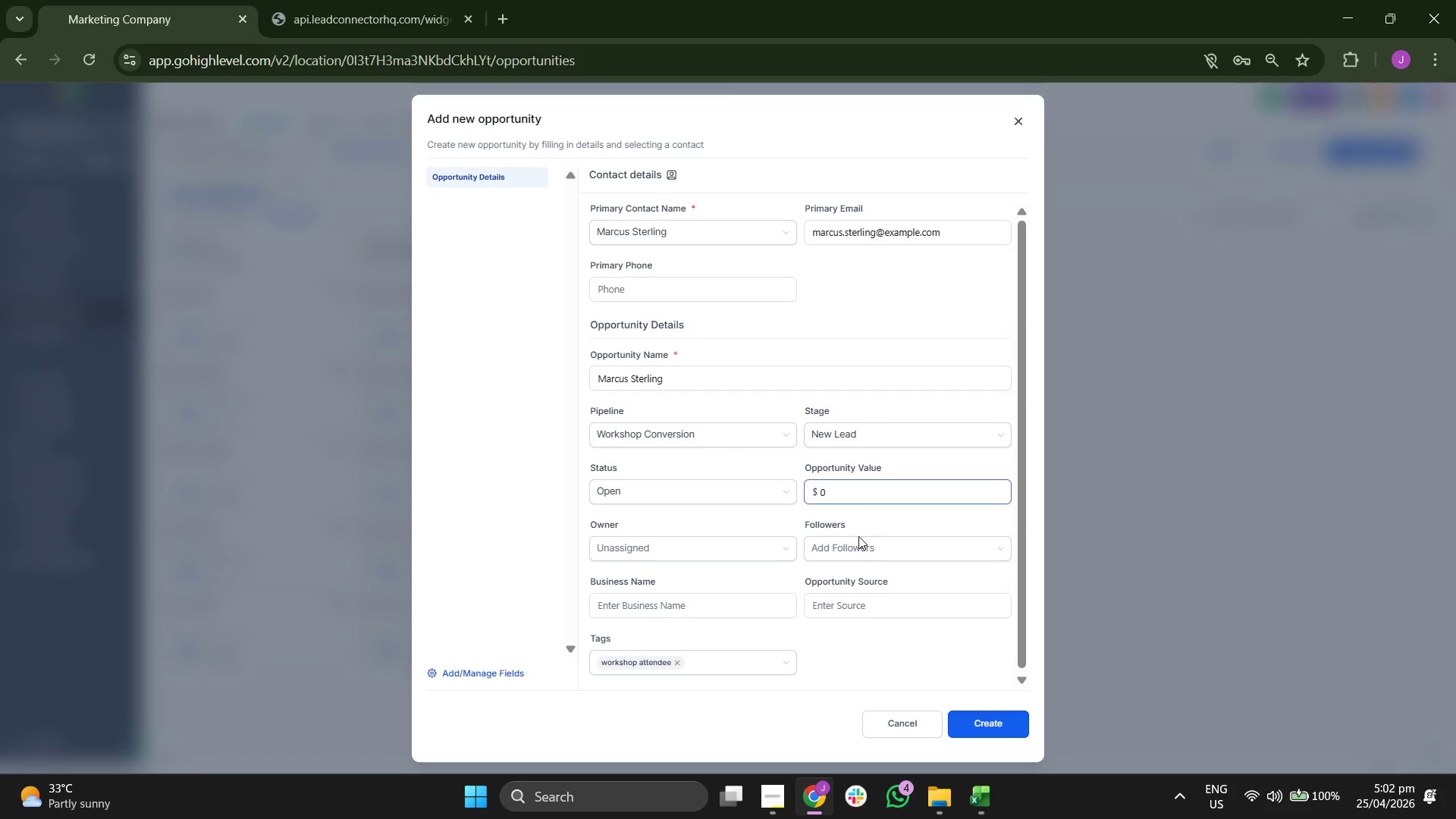 
left_click([862, 558])
 